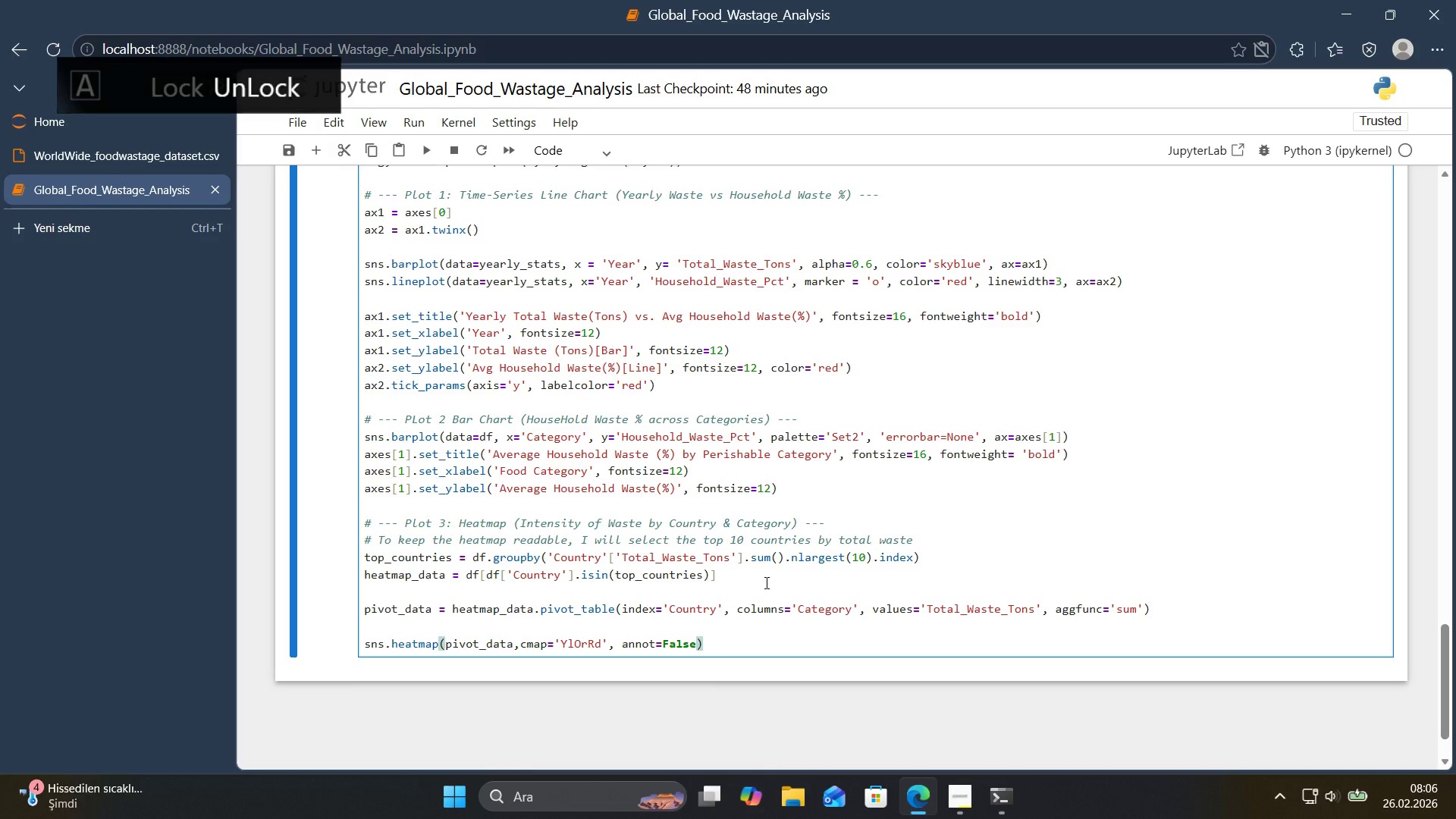 
key(ArrowRight)
 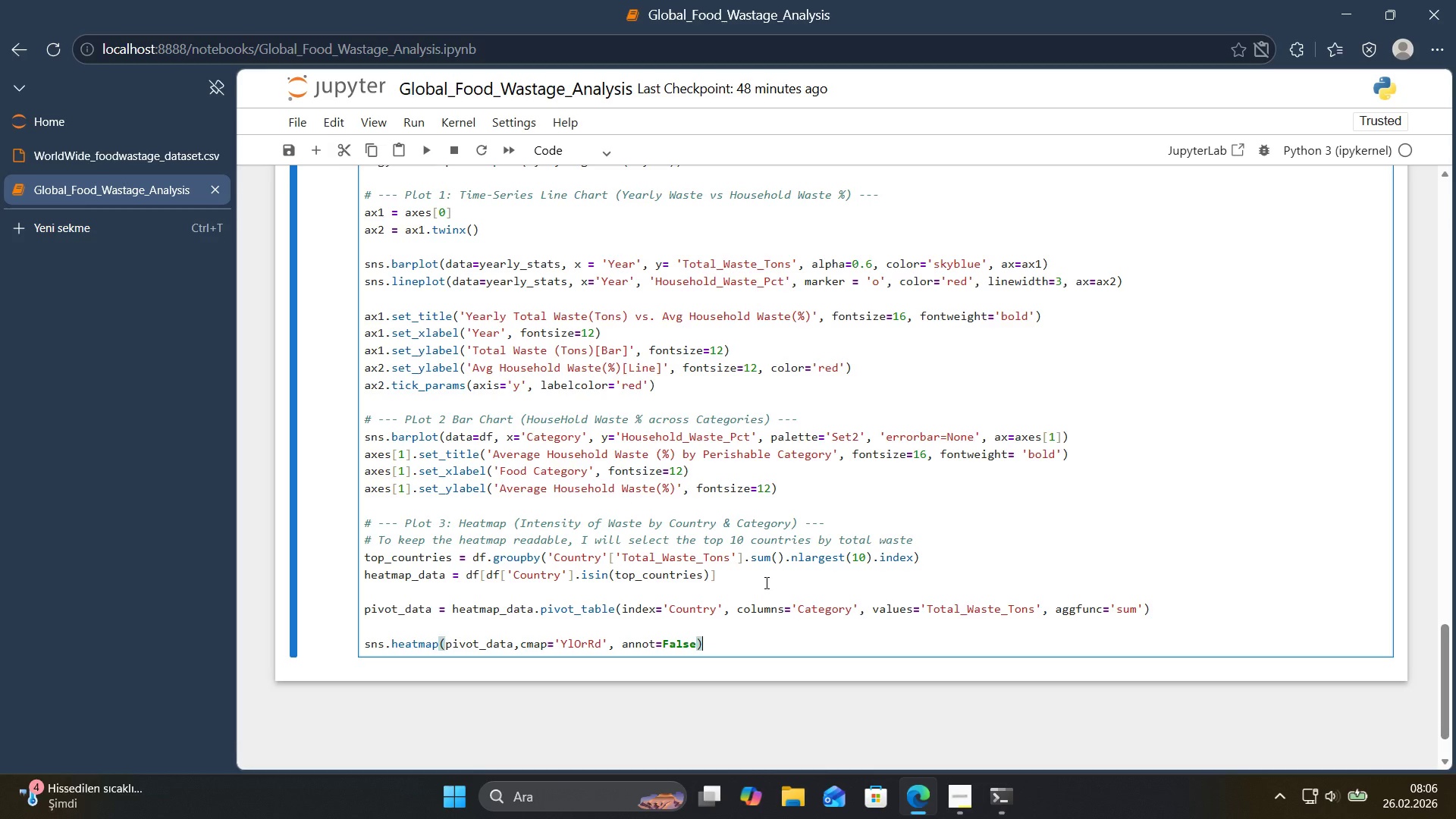 
key(ArrowLeft)
 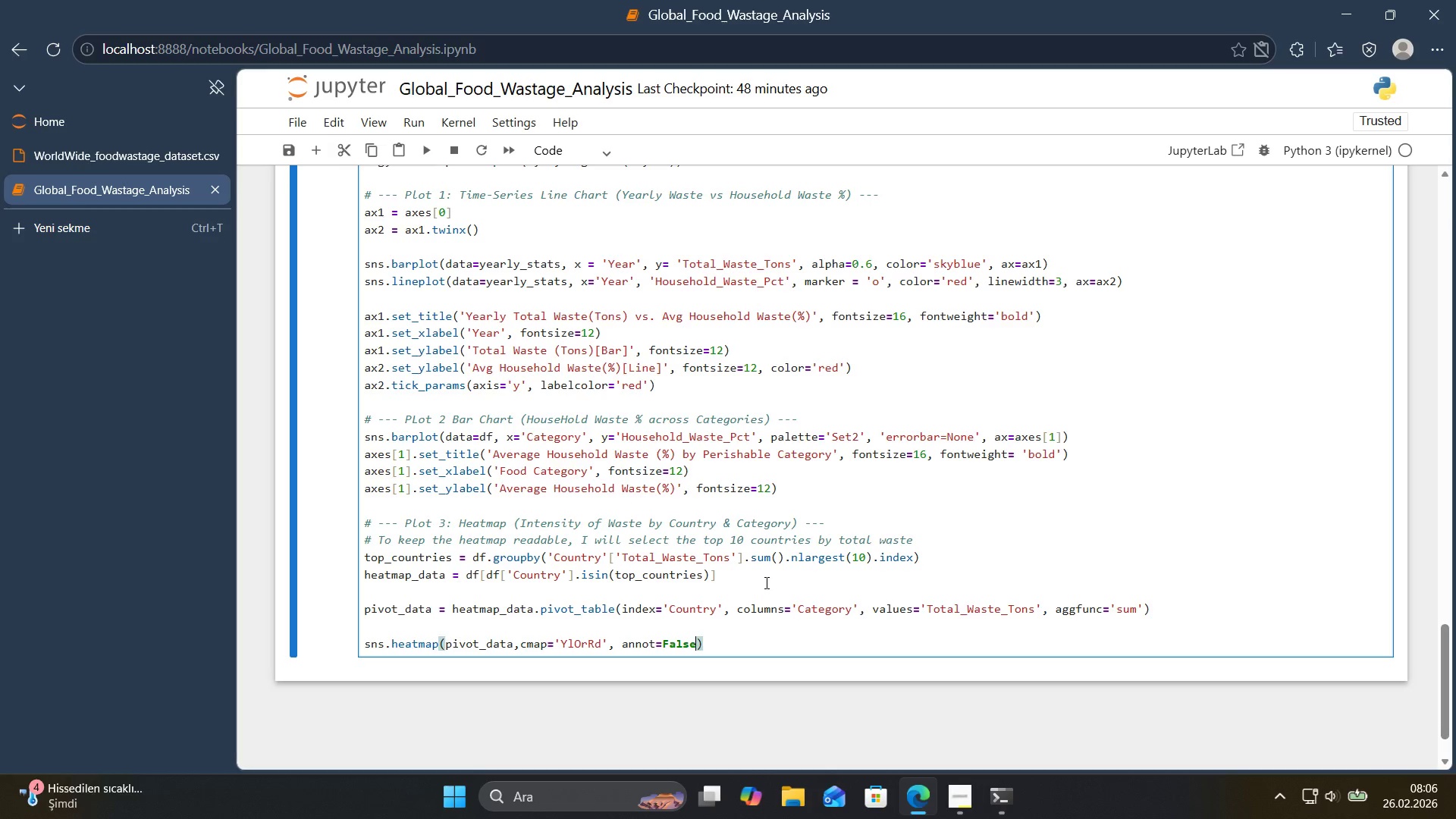 
type(, l'new'dth).5, ax)axes)
 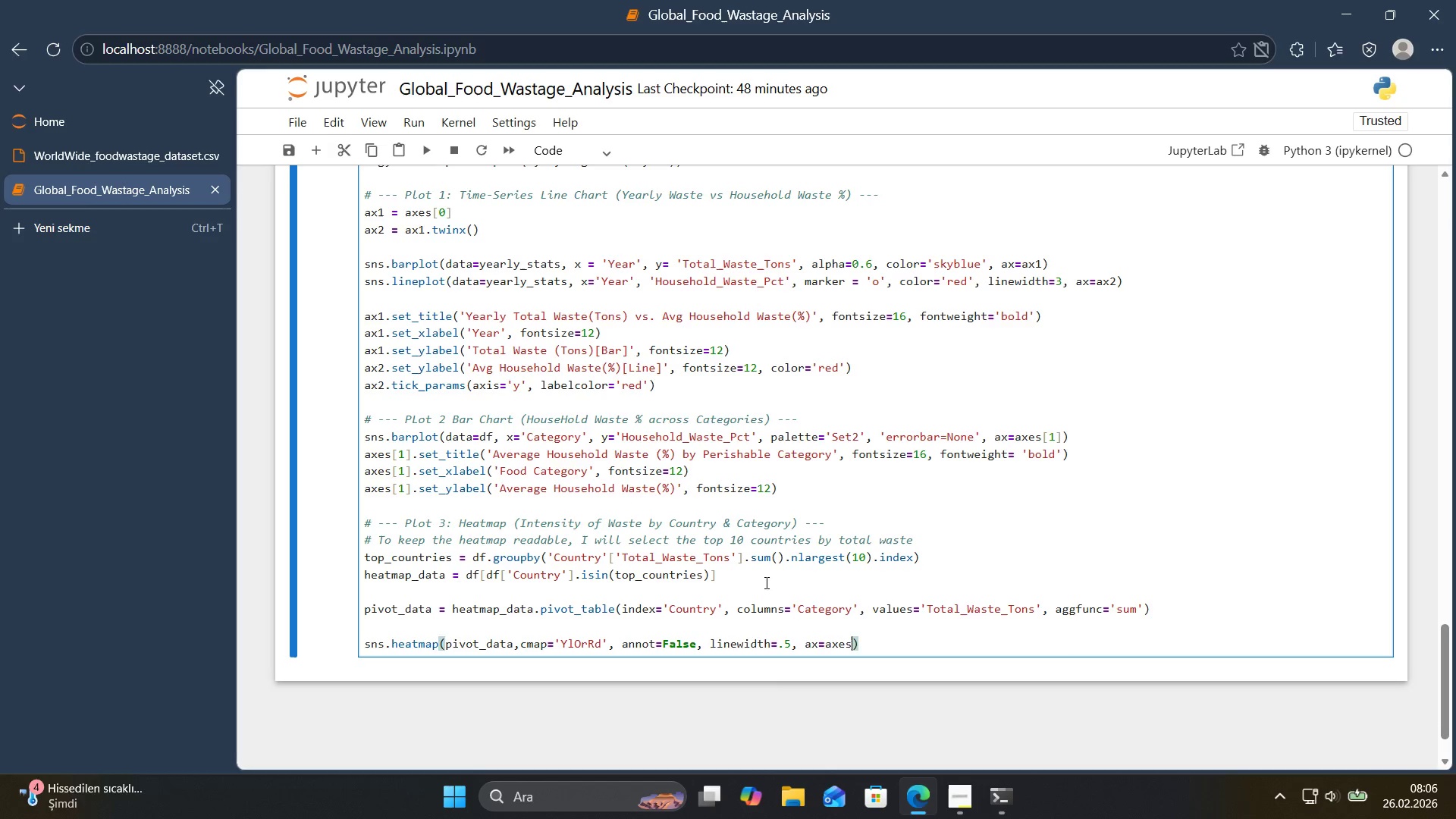 
 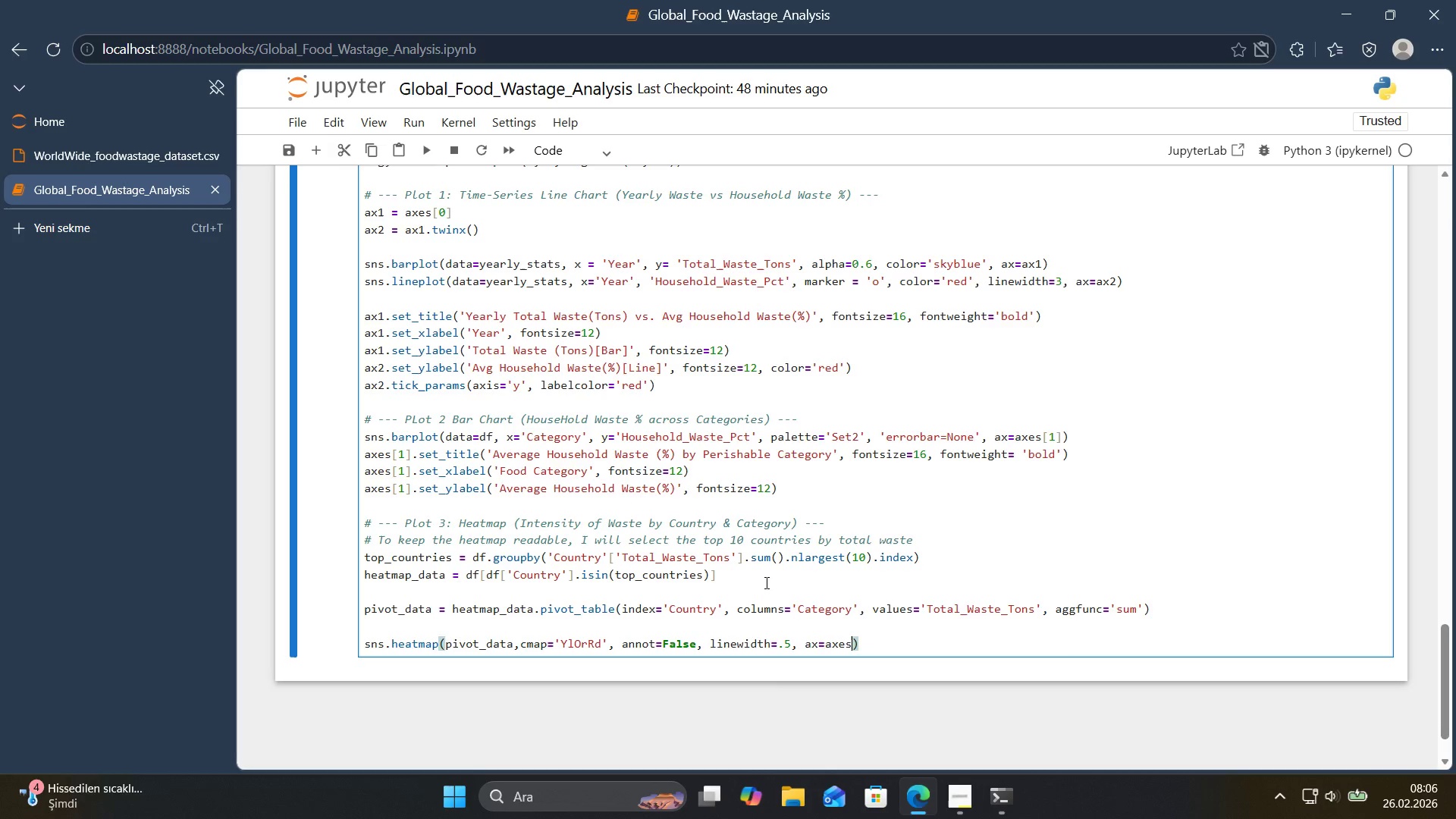 
hold_key(key=ShiftRight, duration=0.48)
 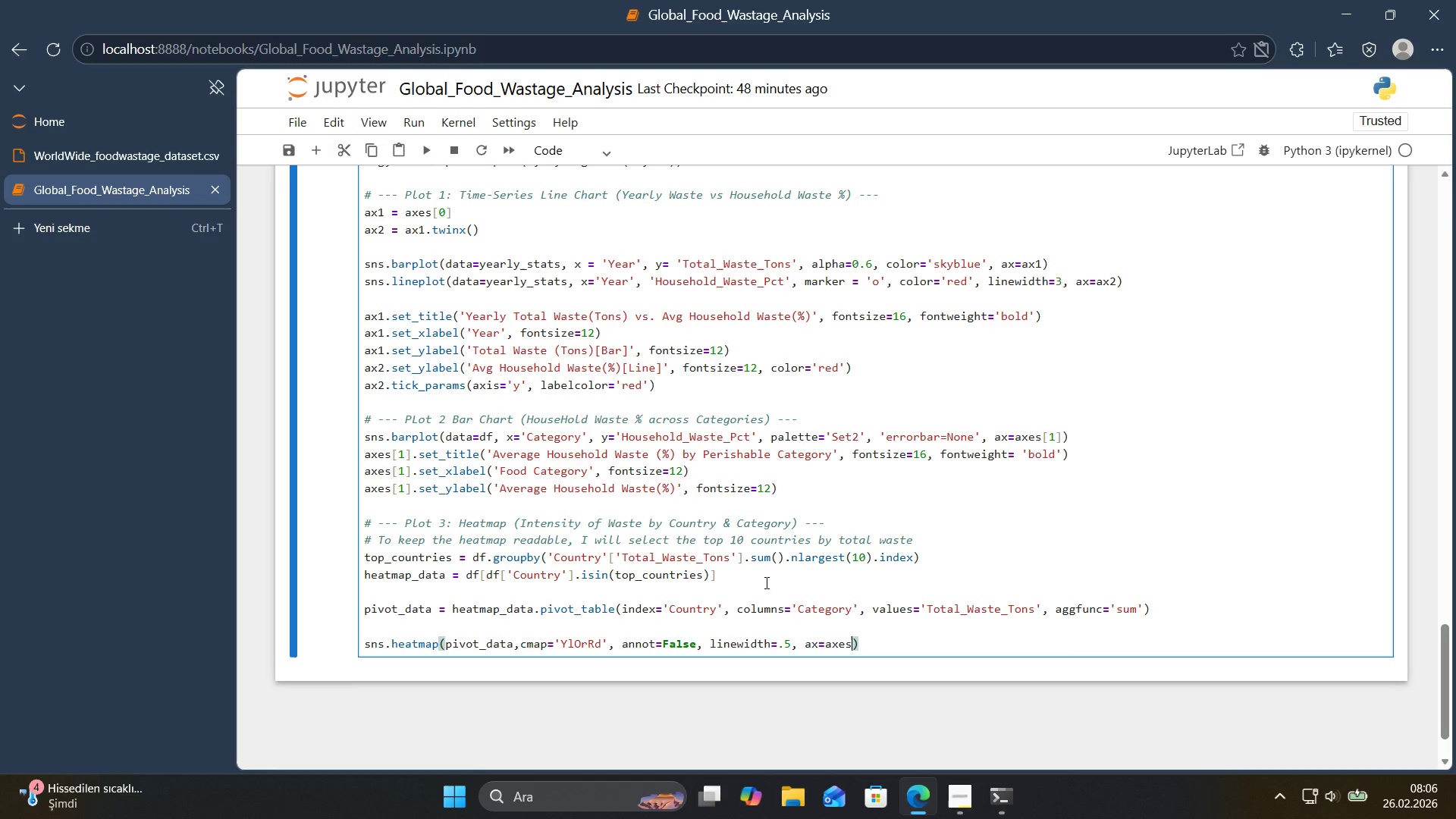 
key(Alt+Control+8)
 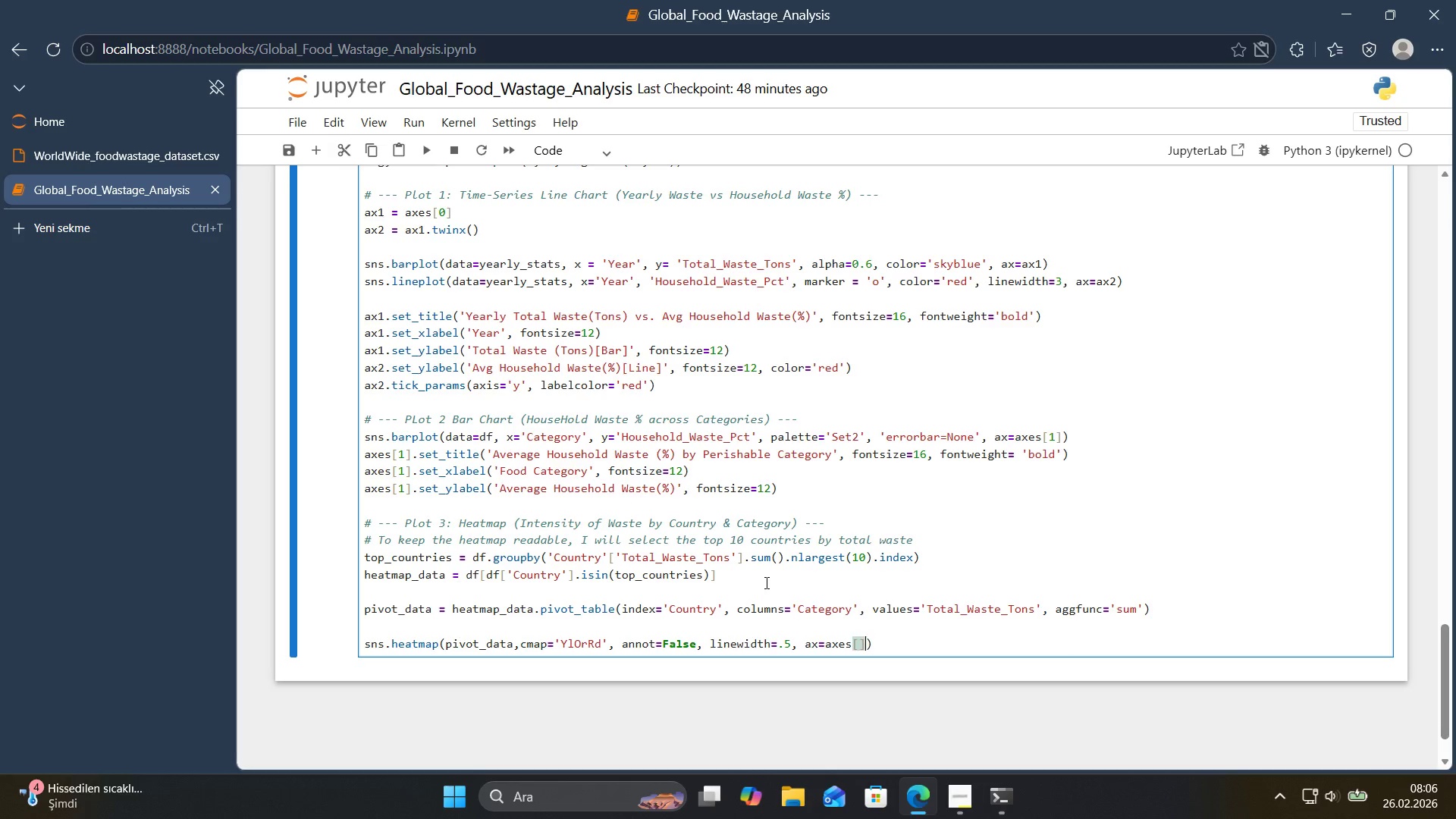 
key(Alt+Control+9)
 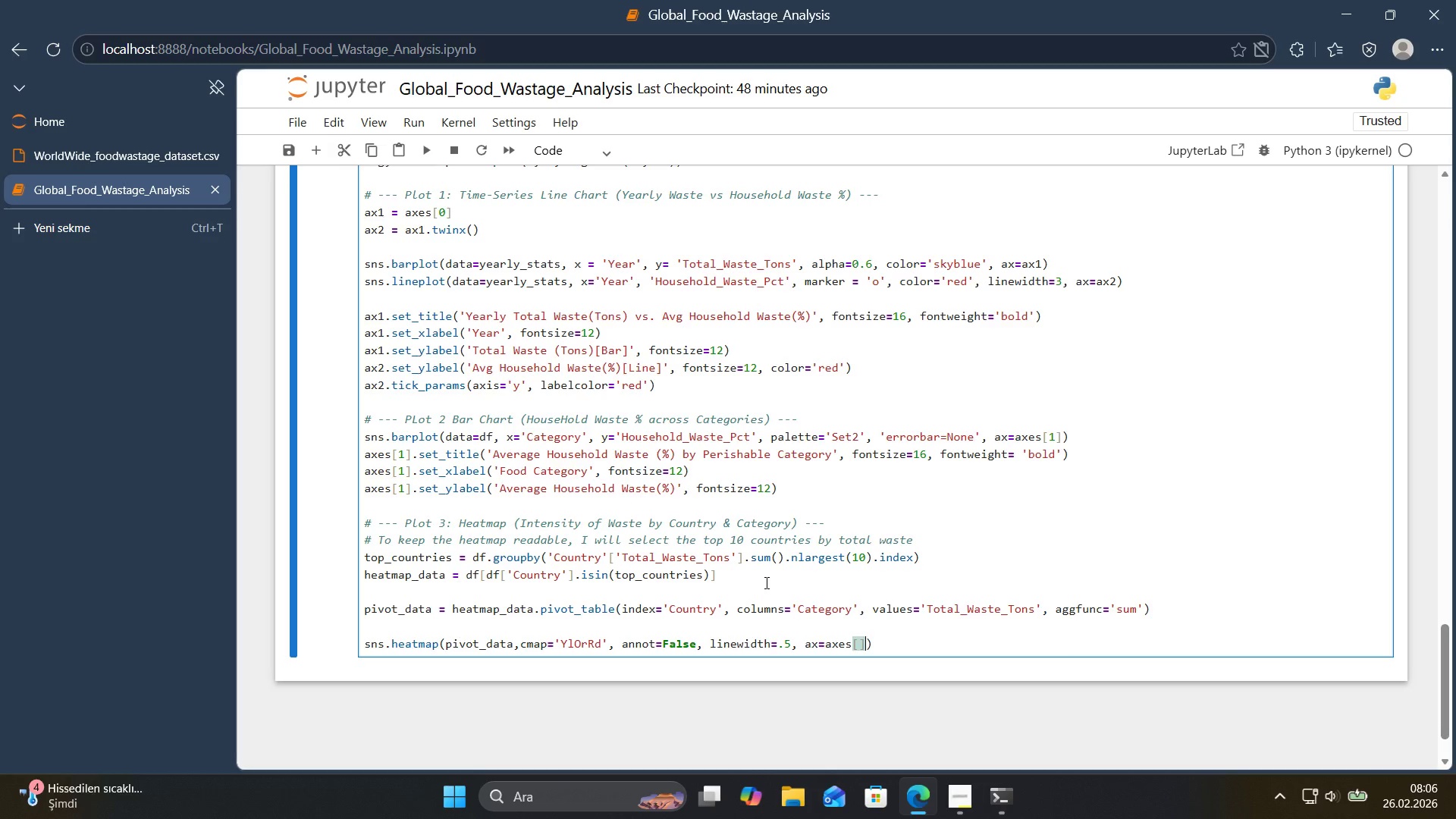 
key(ArrowLeft)
 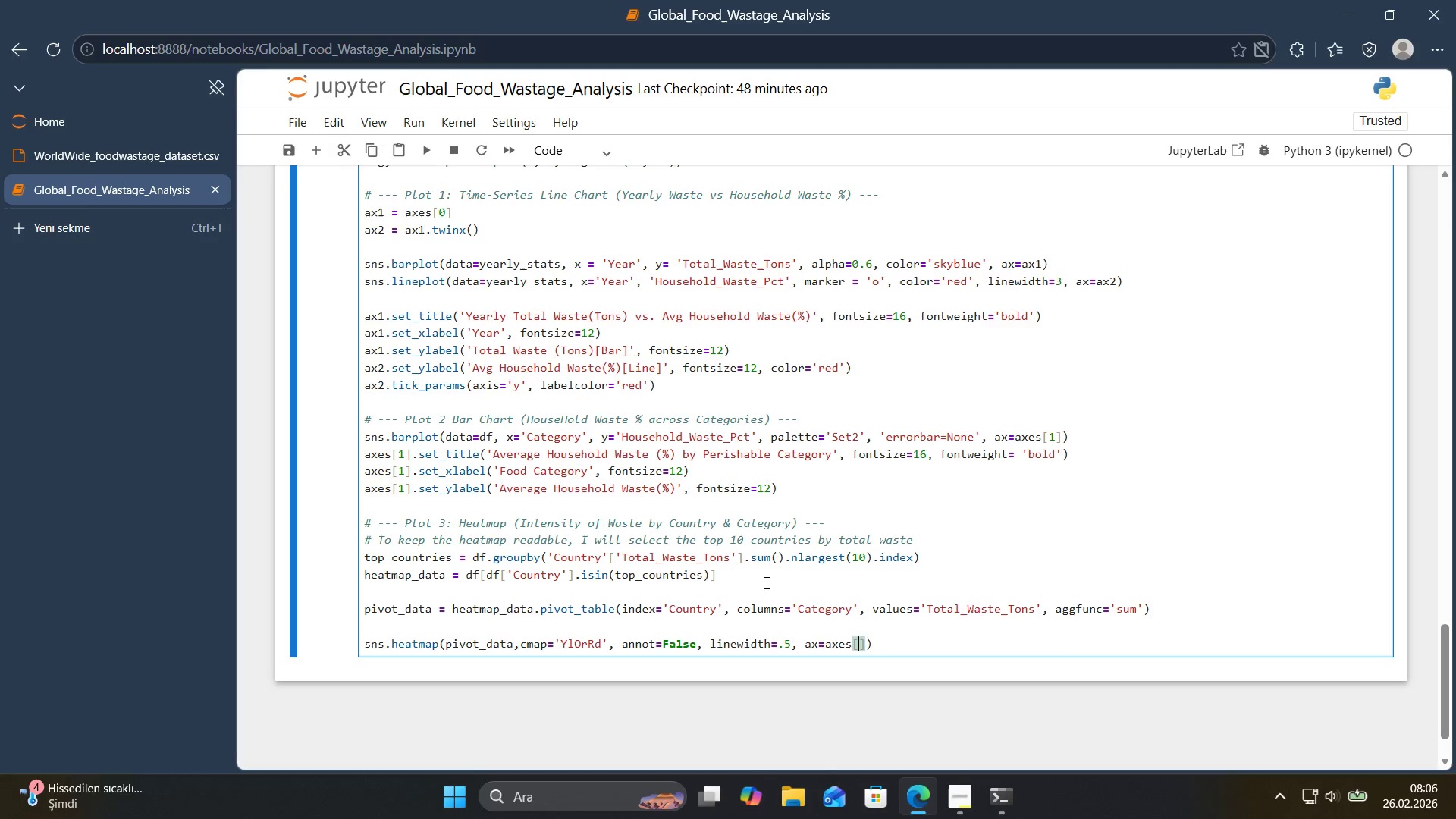 
key(2)
 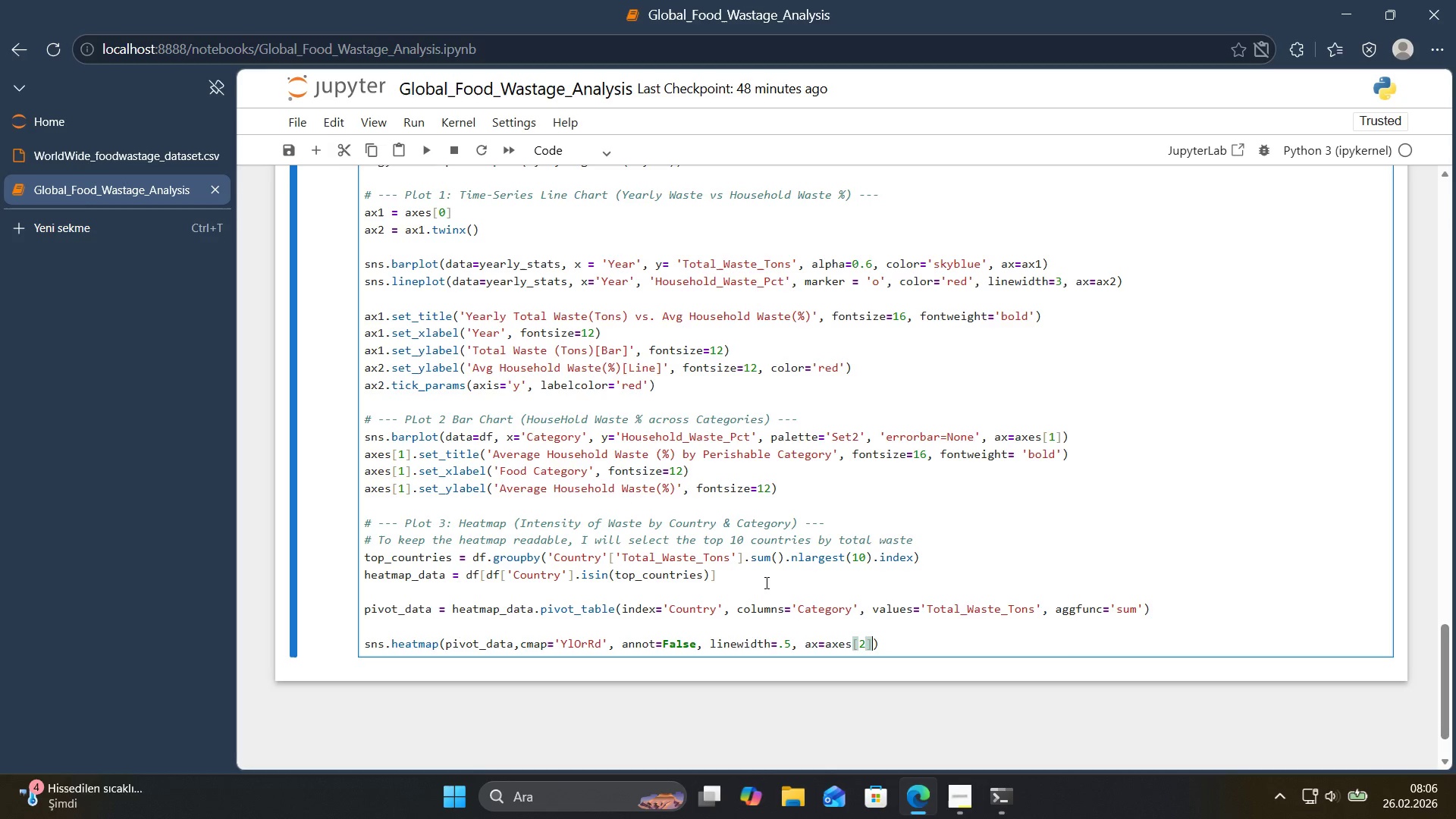 
key(ArrowRight)
 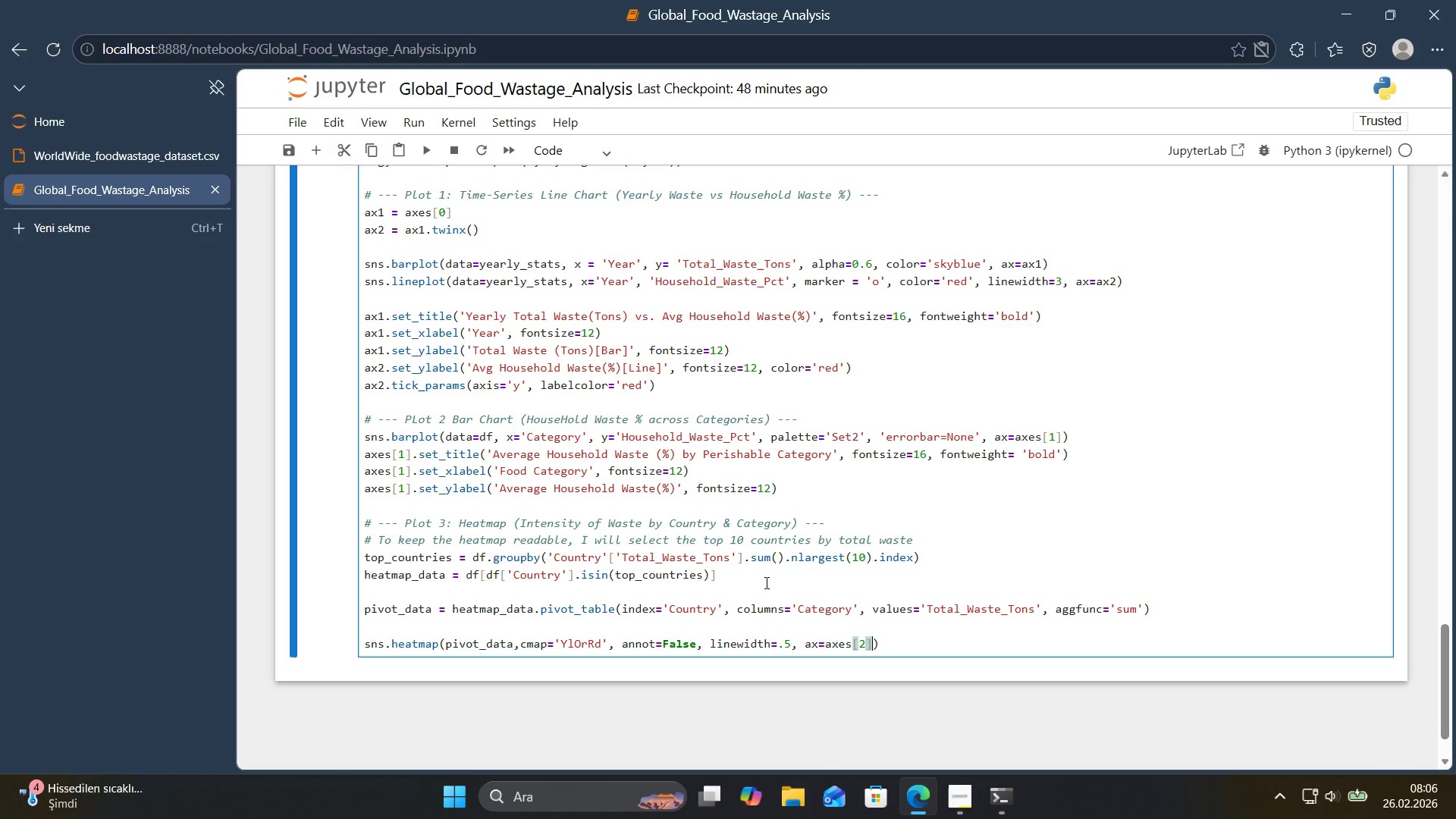 
key(ArrowRight)
 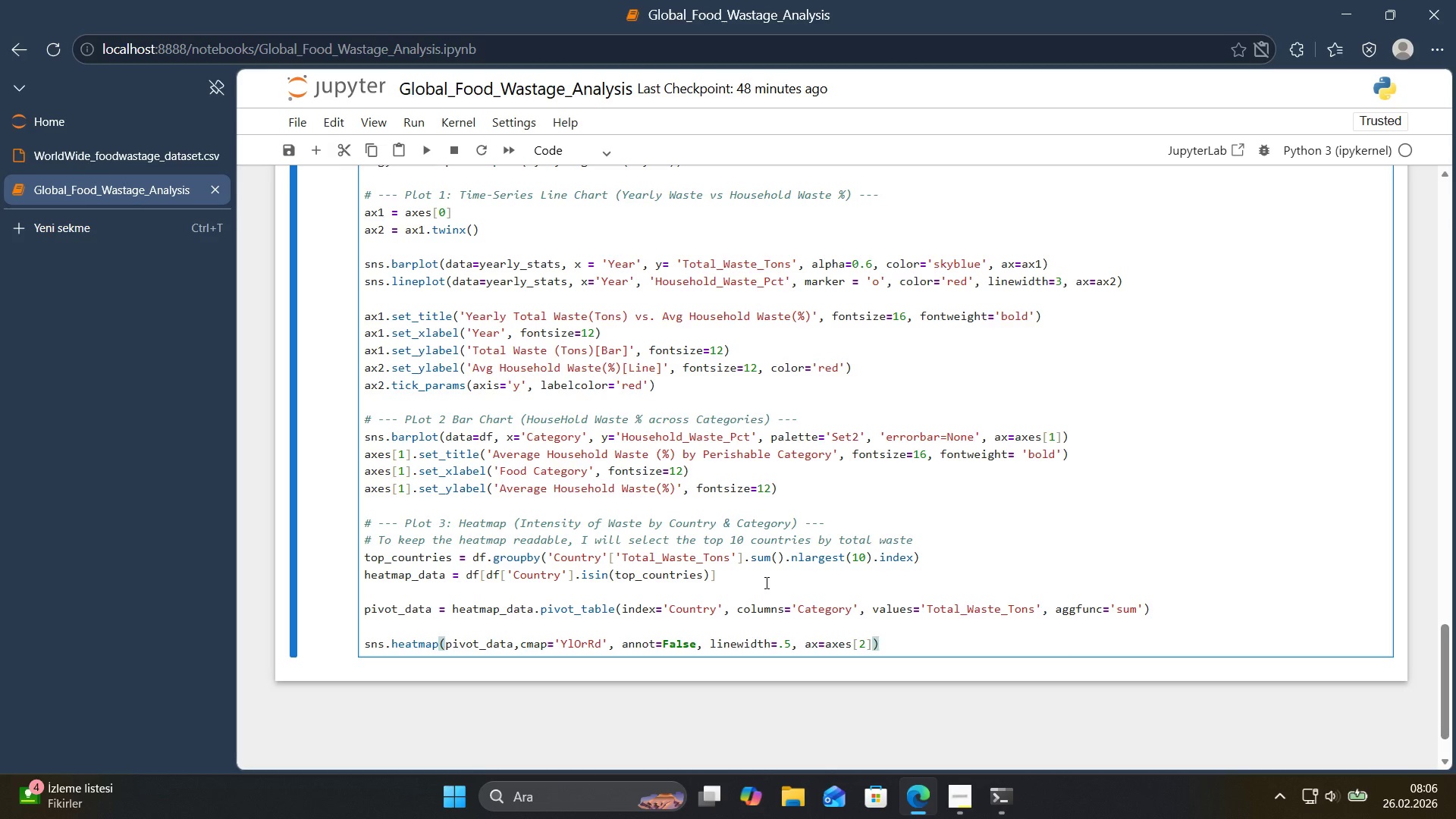 
key(Enter)
 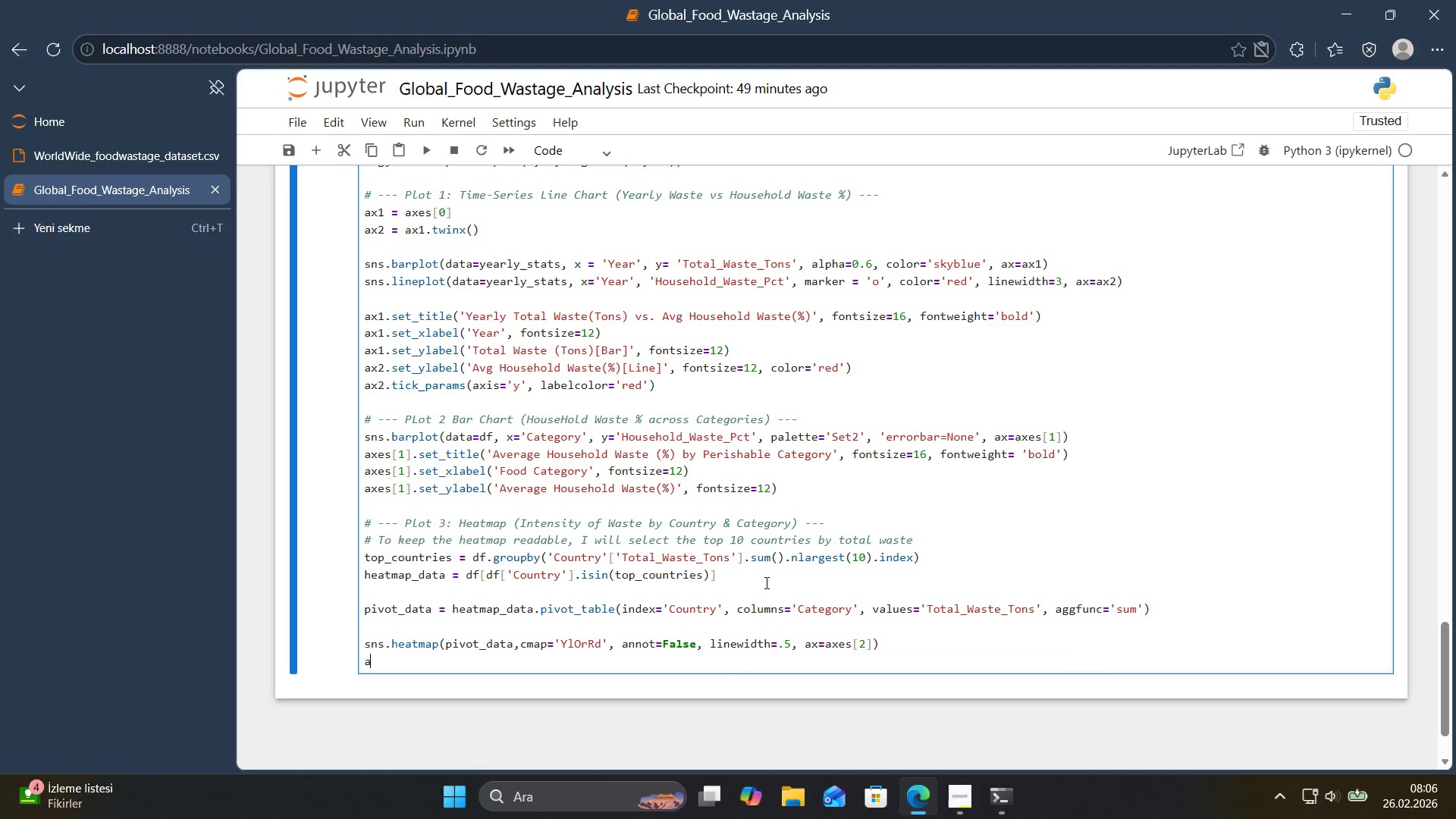 
type(axes)
 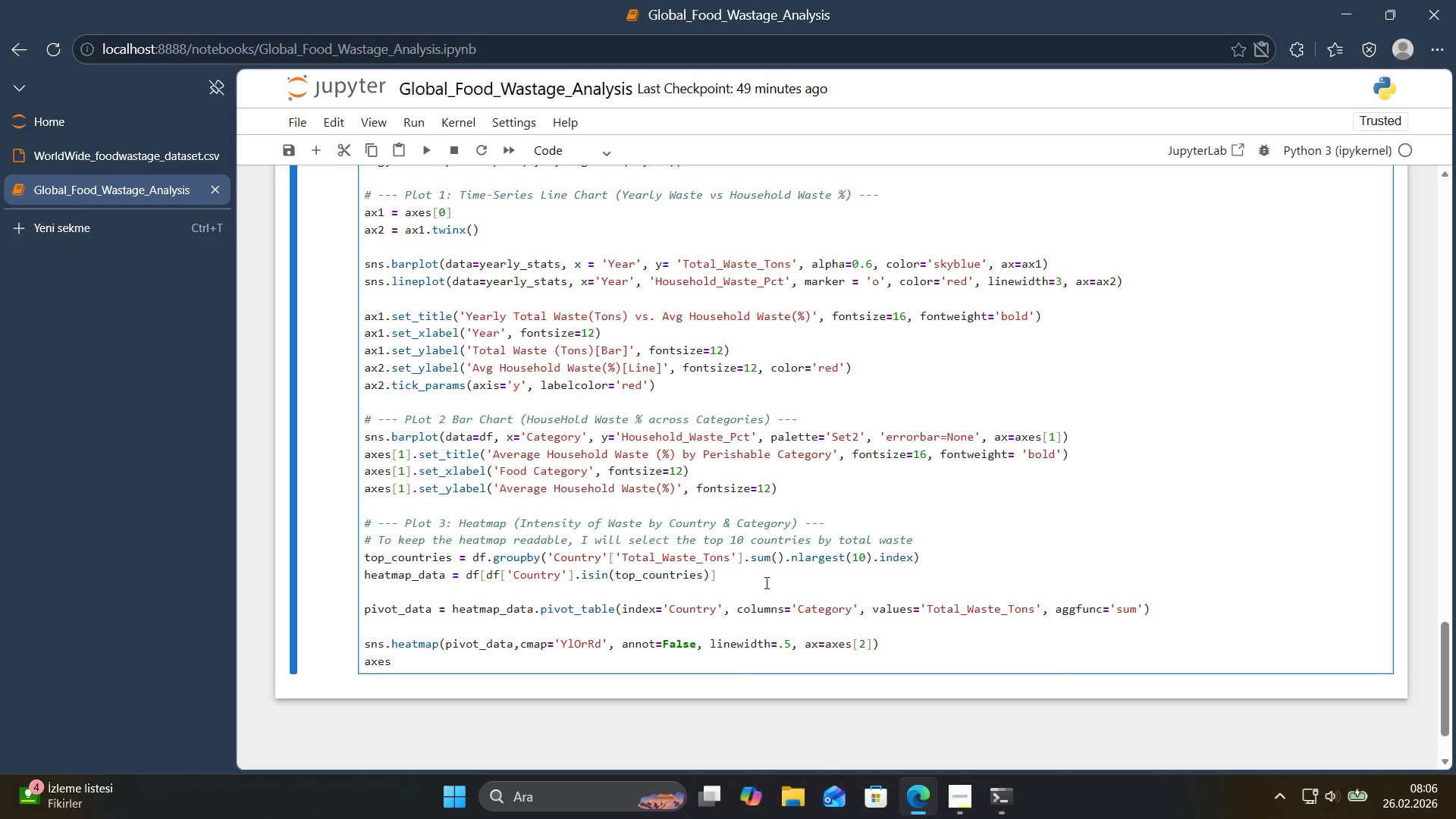 
key(Alt+Control+8)
 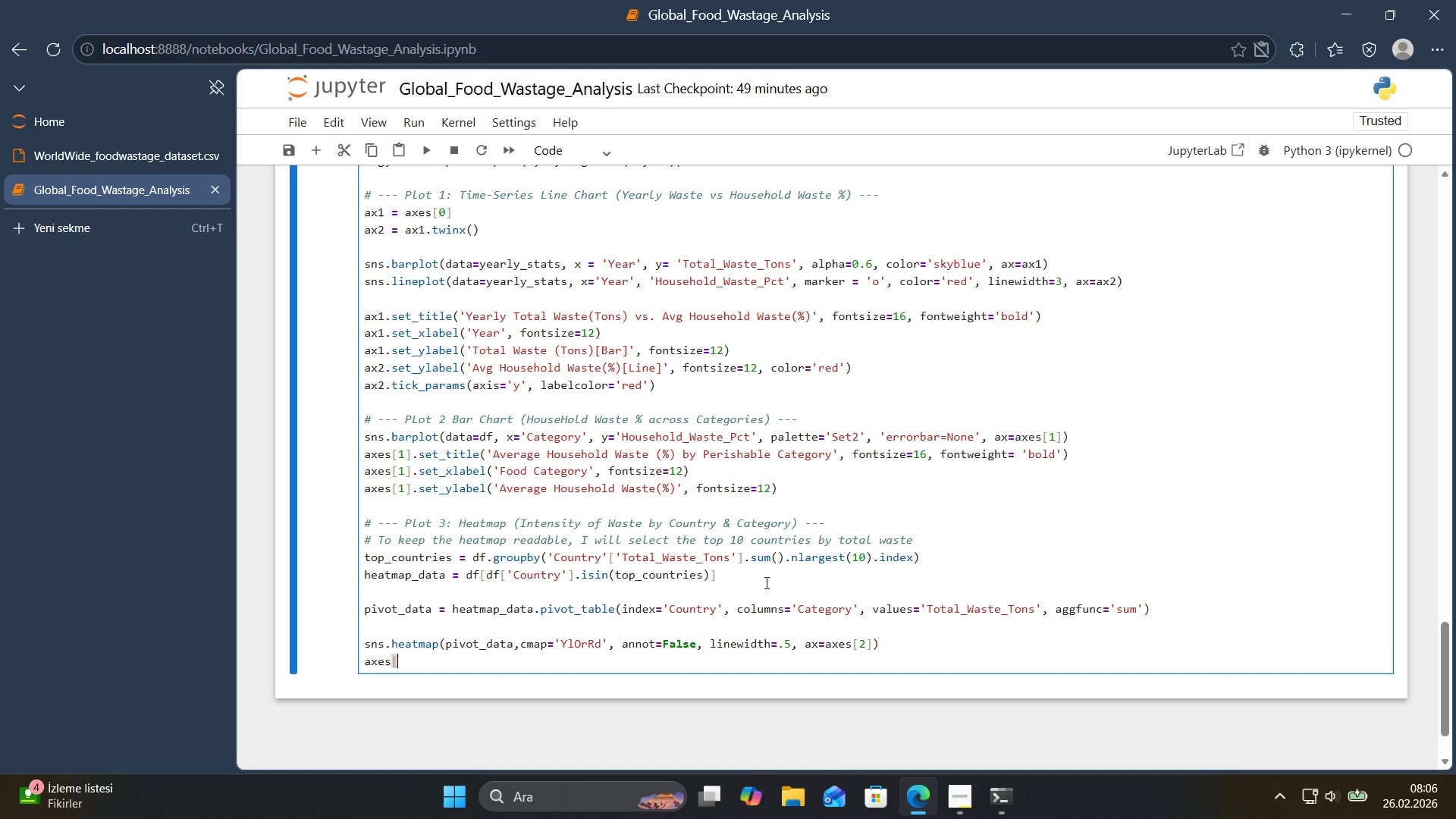 
key(Alt+Control+9)
 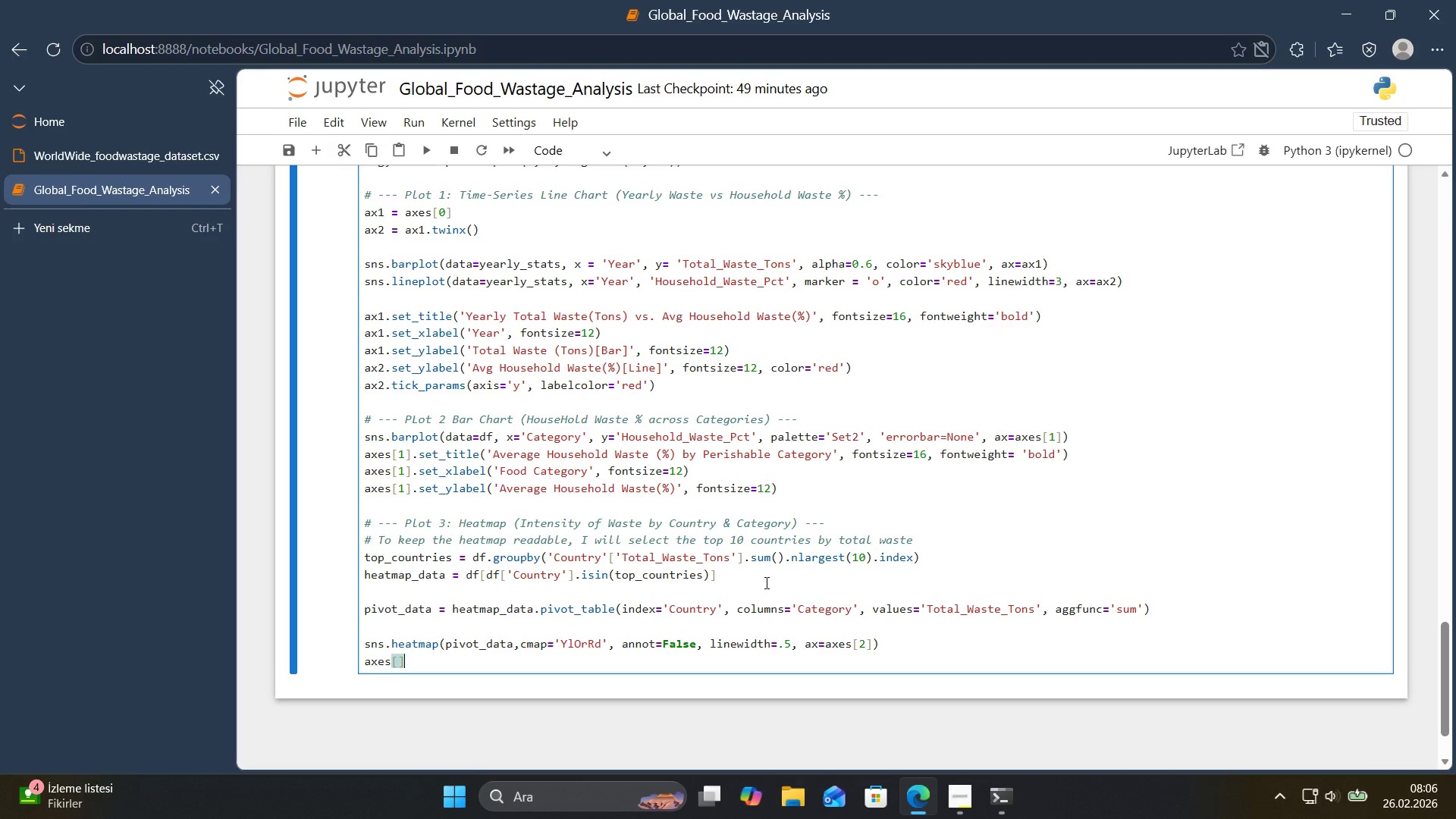 
key(ArrowLeft)
 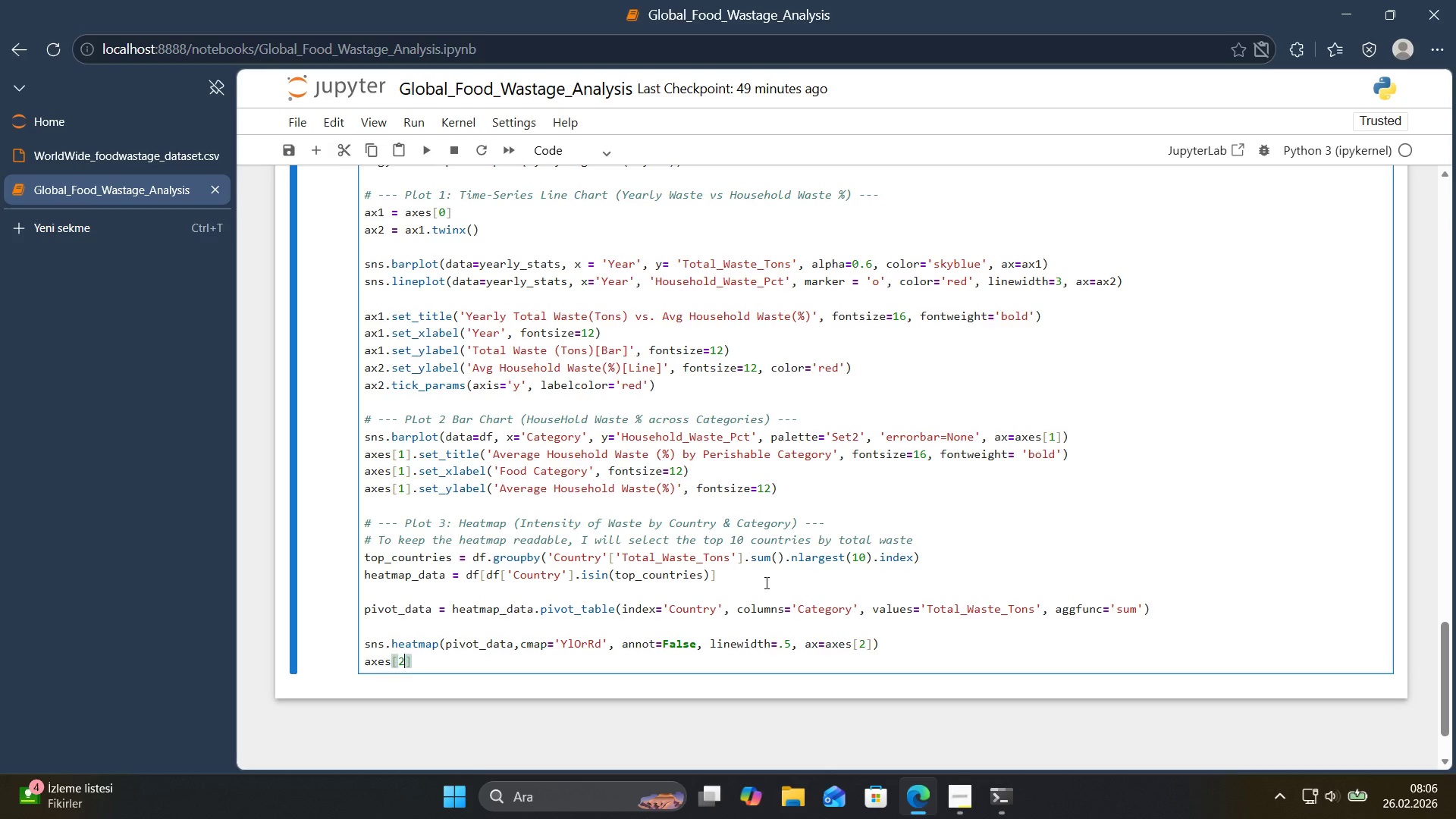 
key(2)
 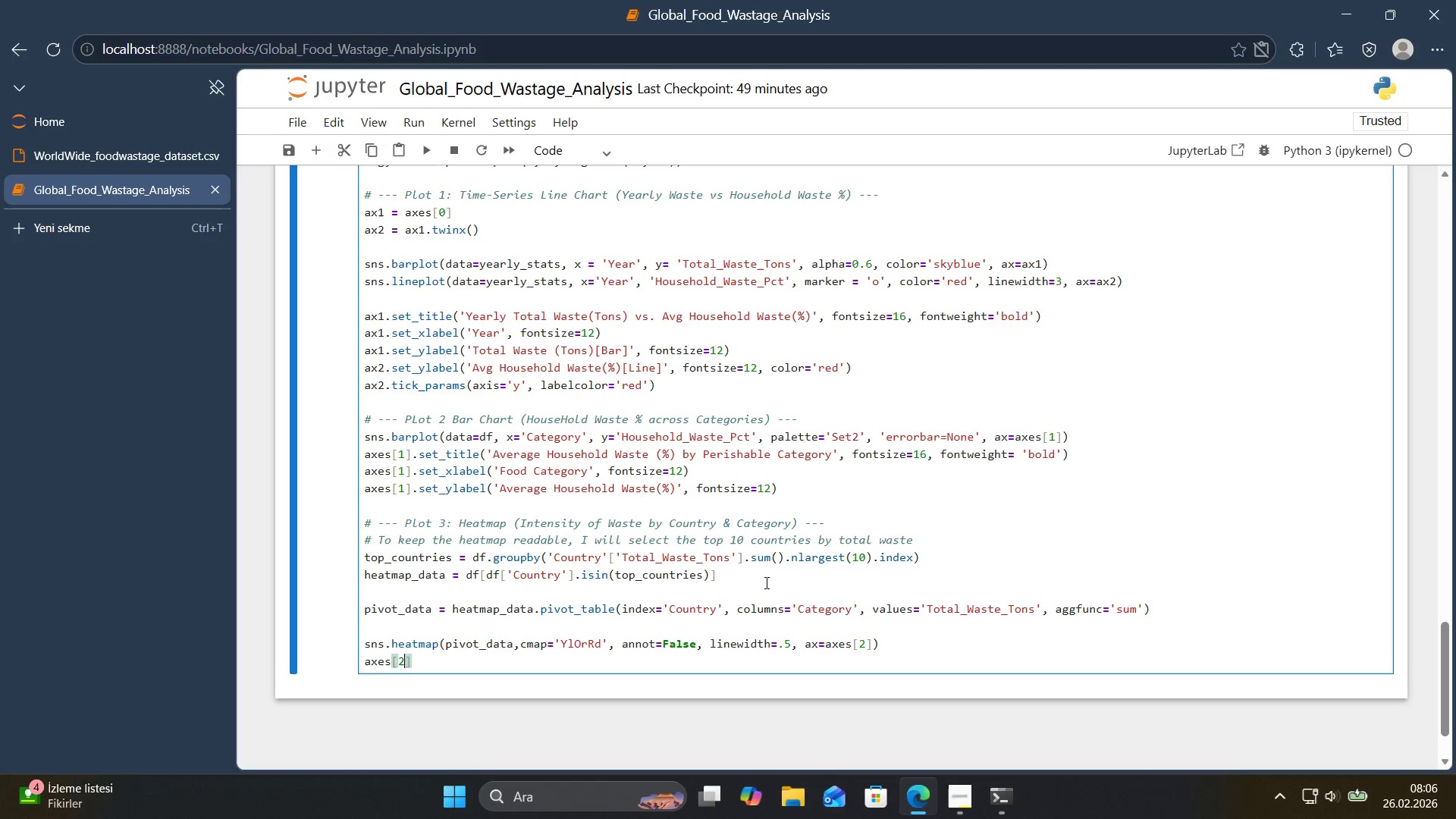 
key(ArrowRight)
 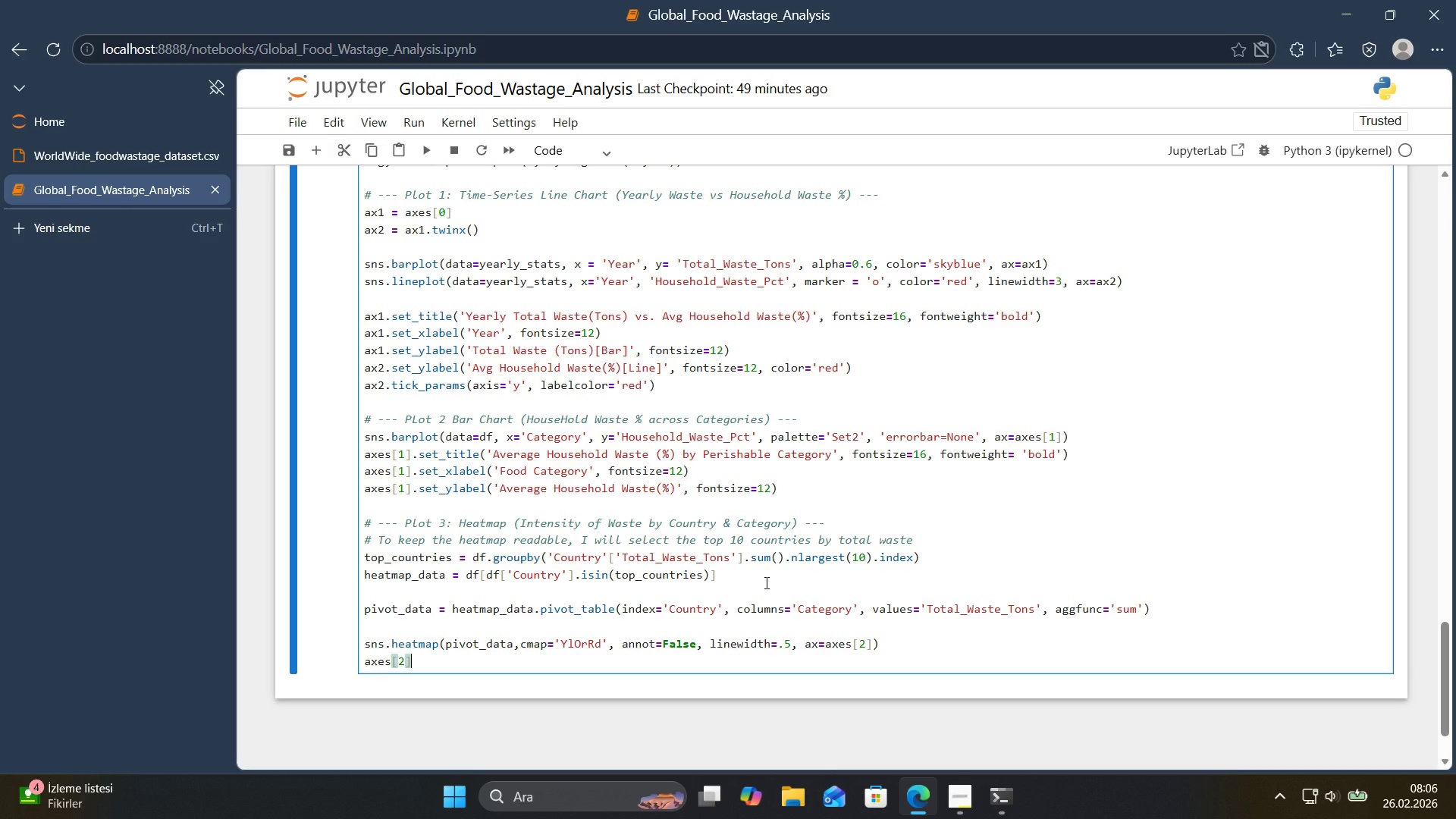 
type(.set')
key(Backspace)
type(t'tle*()
 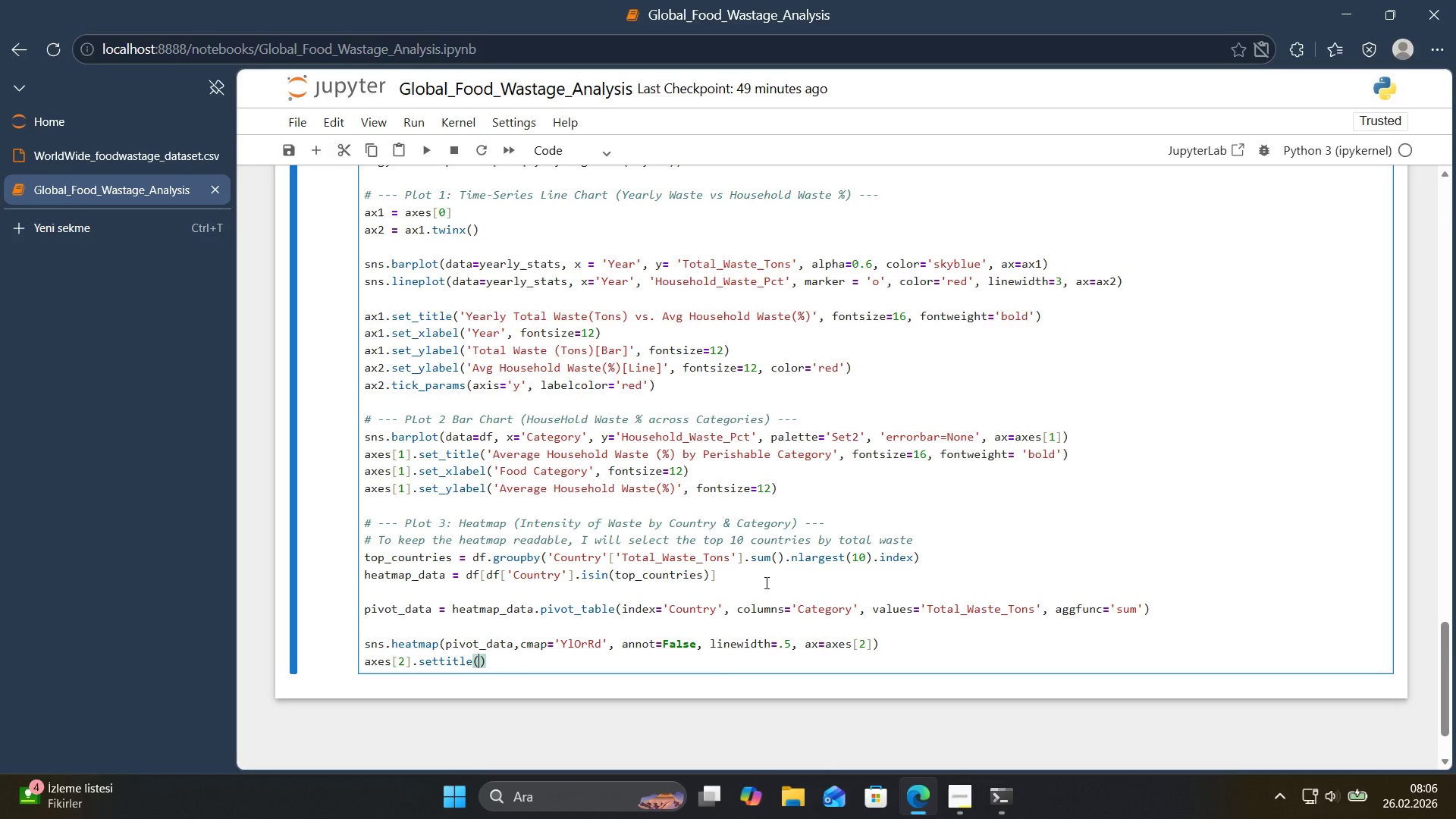 
 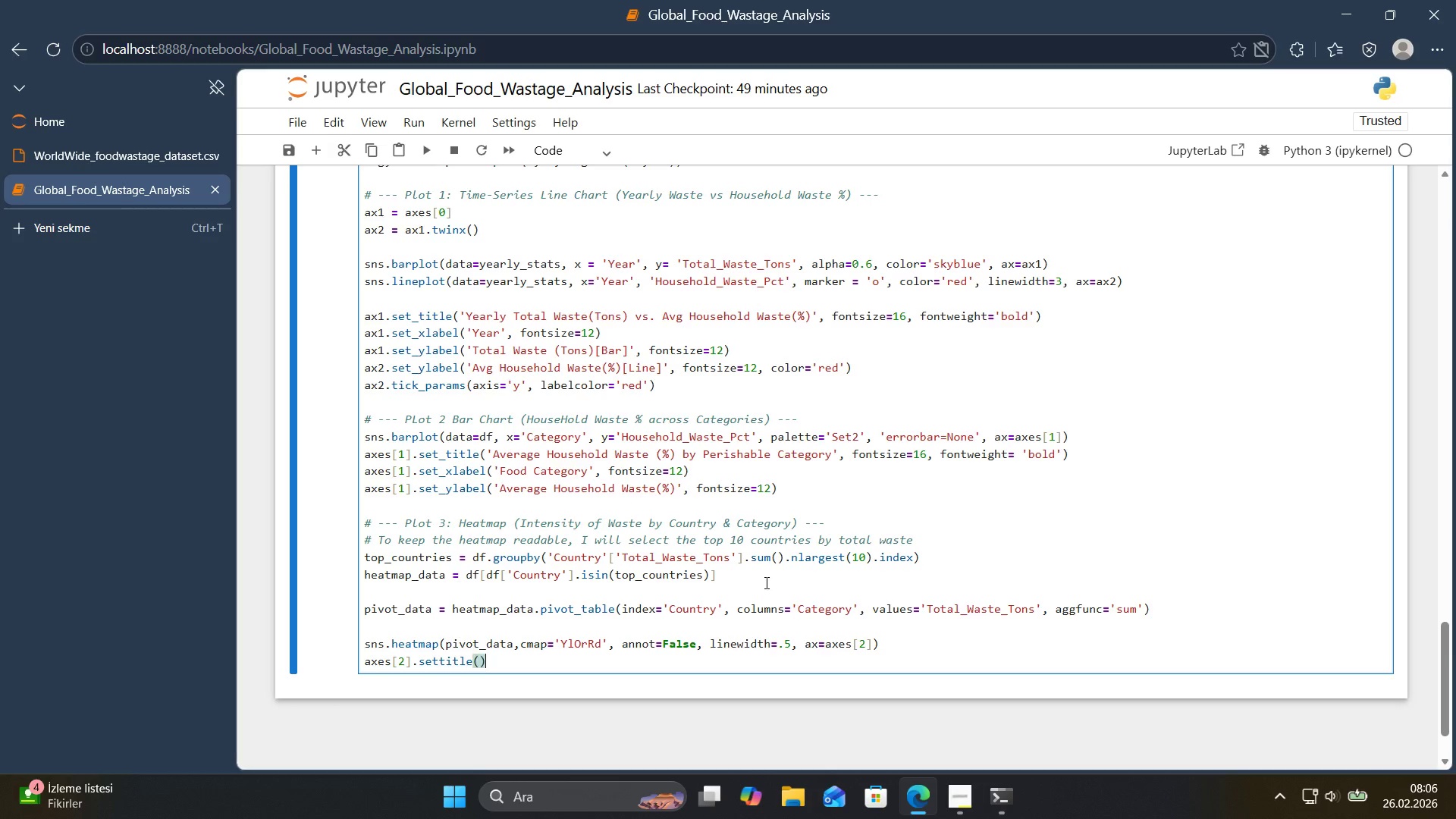 
key(ArrowLeft)
 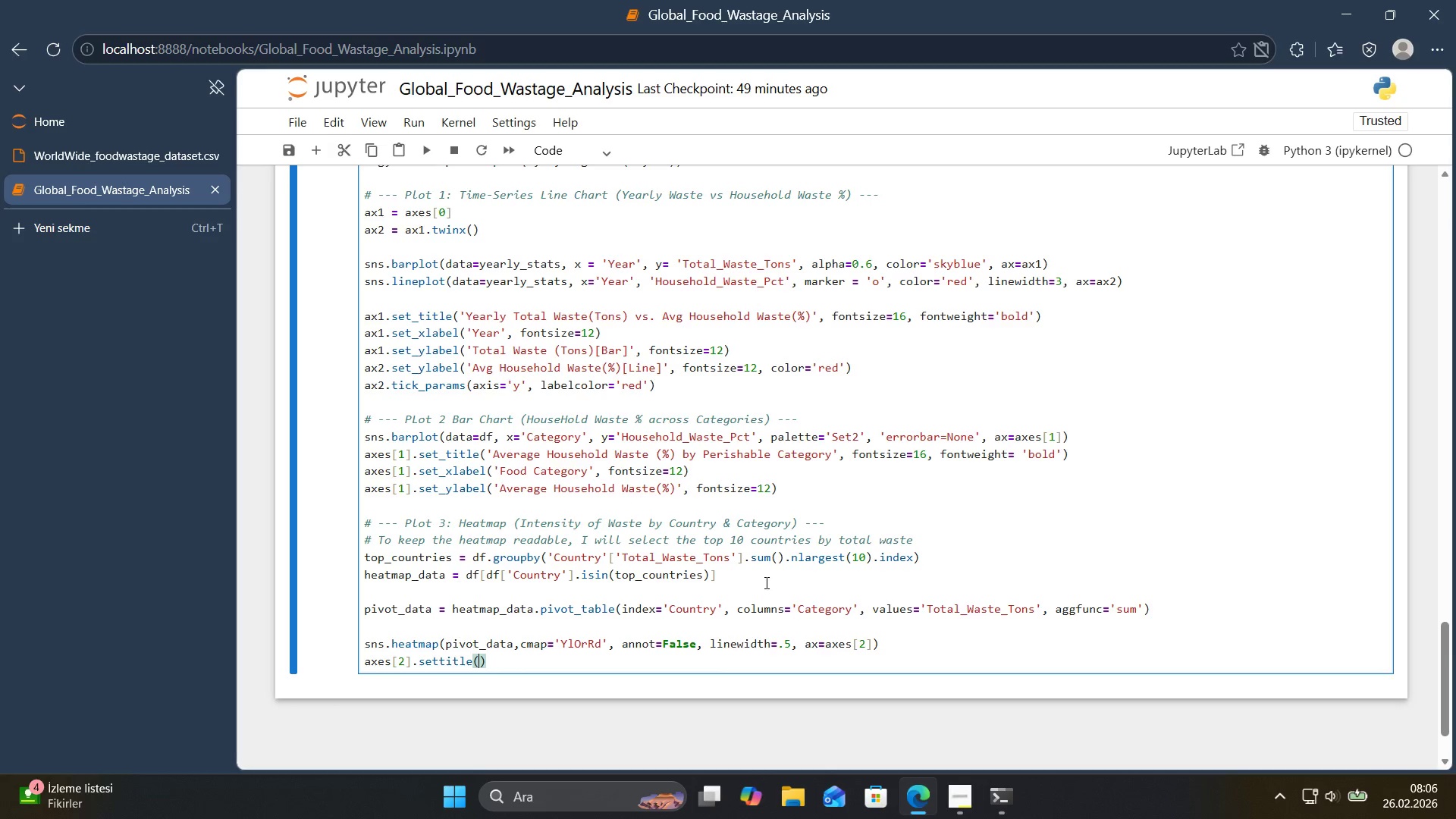 
type(@@)
 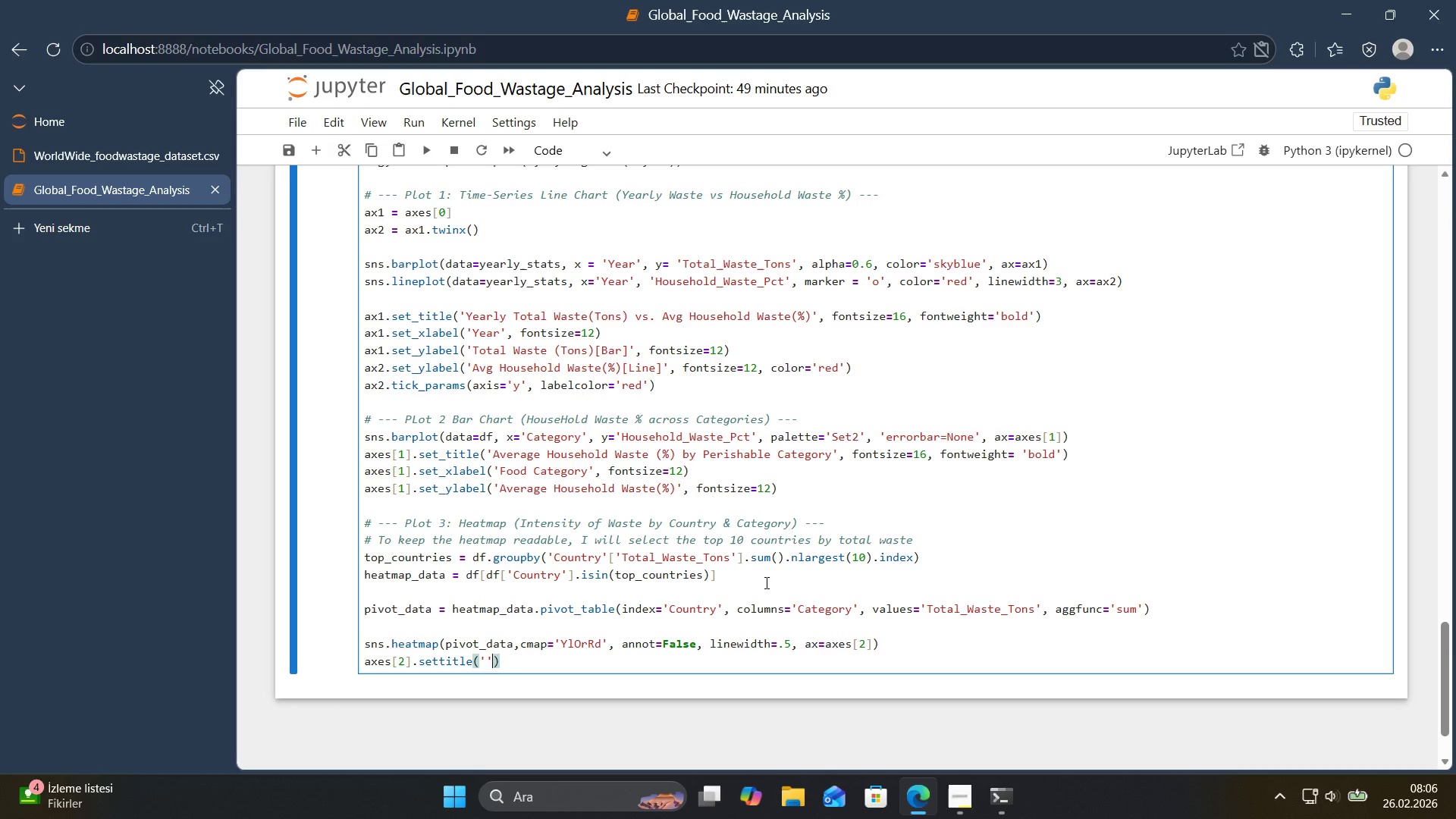 
key(ArrowLeft)
 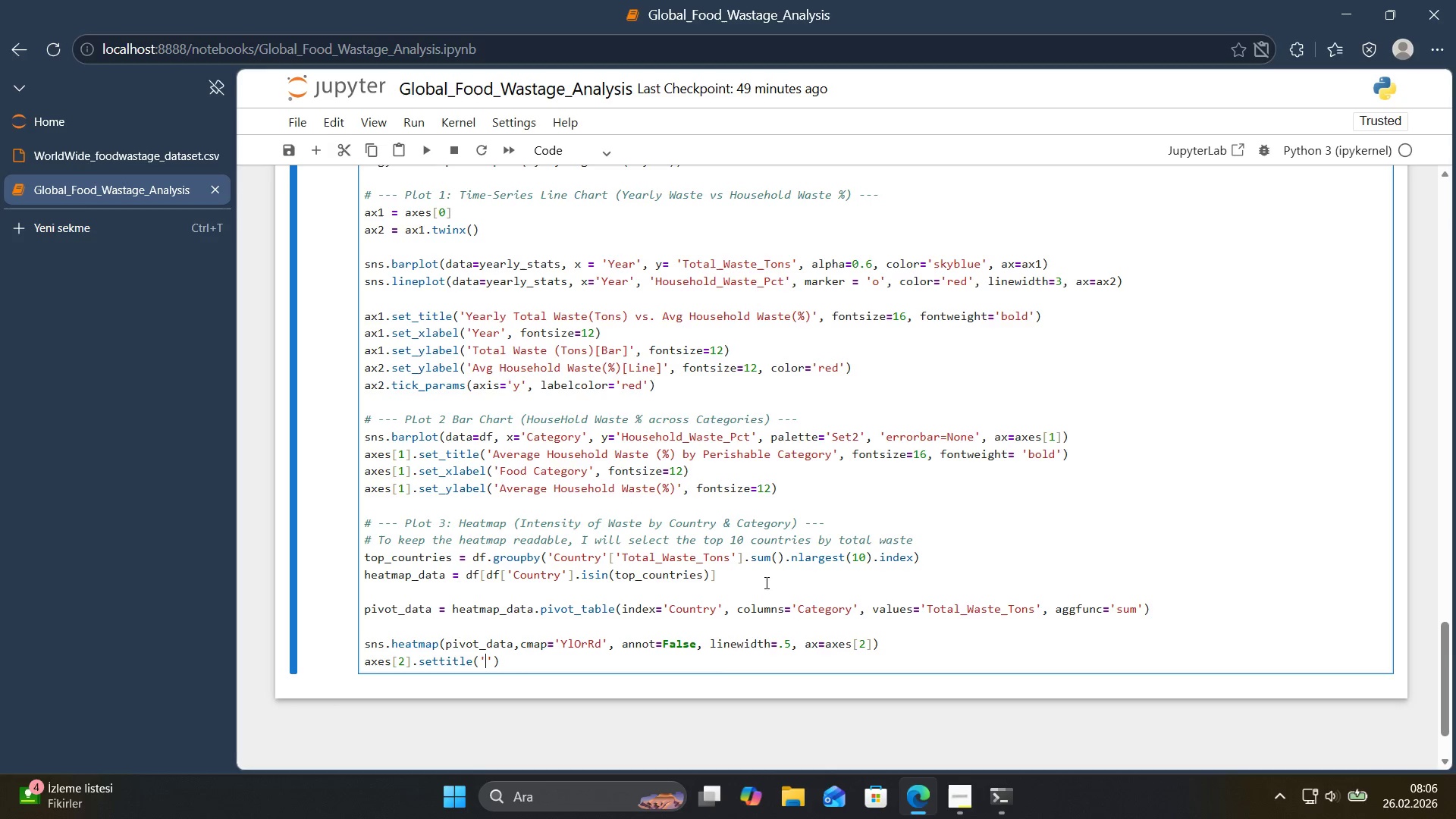 
type(Heatmap>TO)
key(Backspace)
type(otal aste 'n Tons *()
 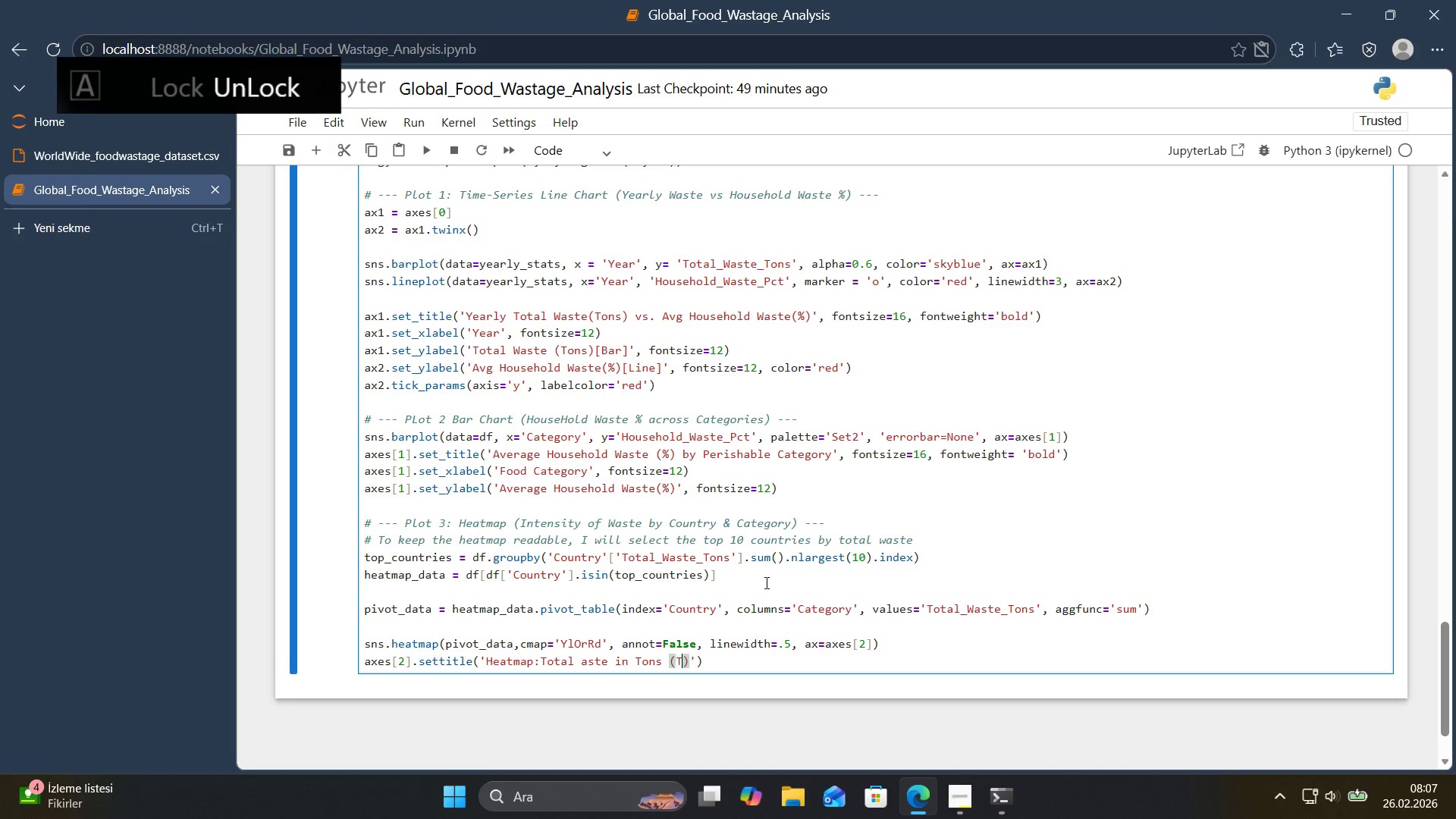 
 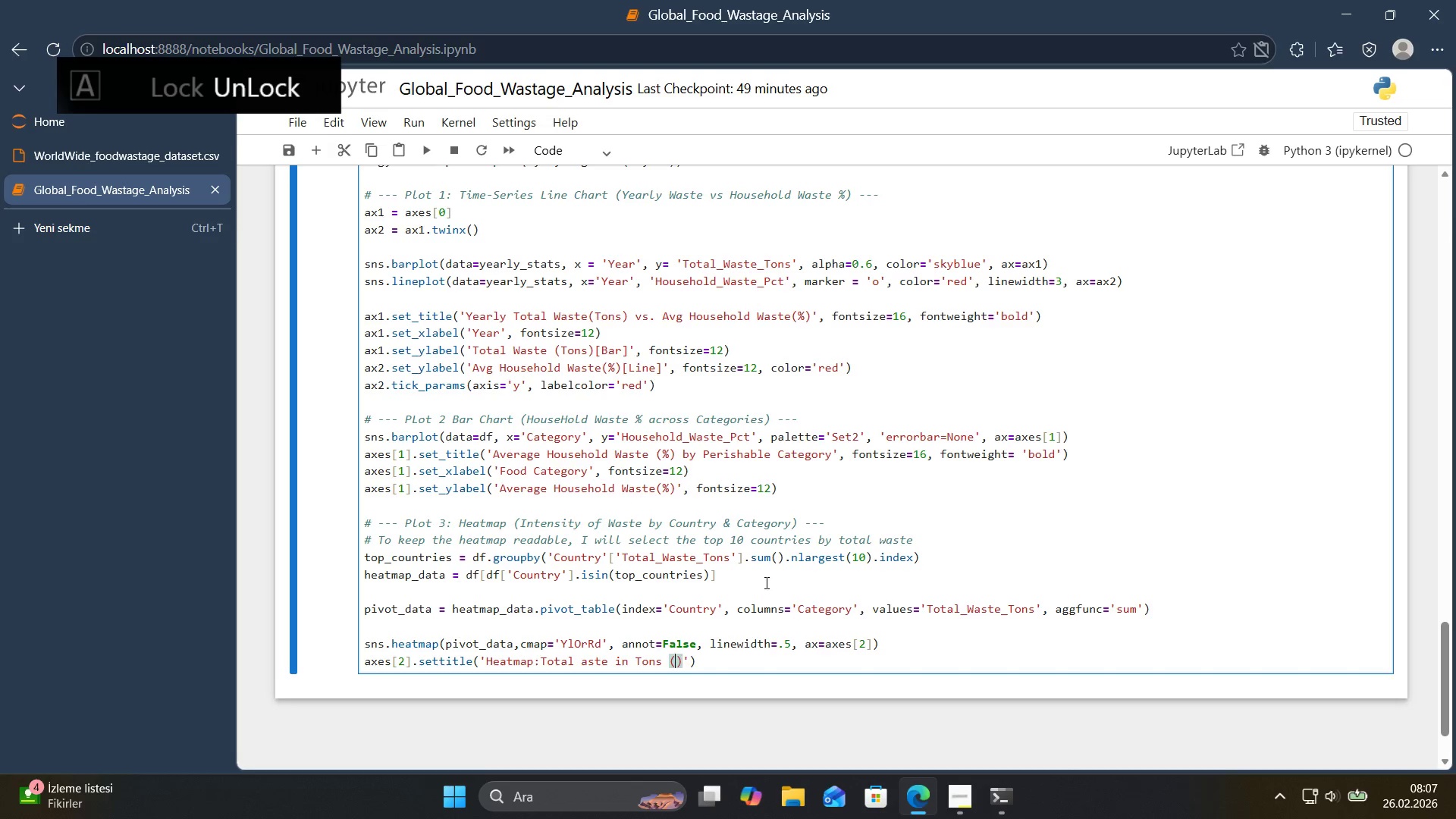 
key(ArrowLeft)
 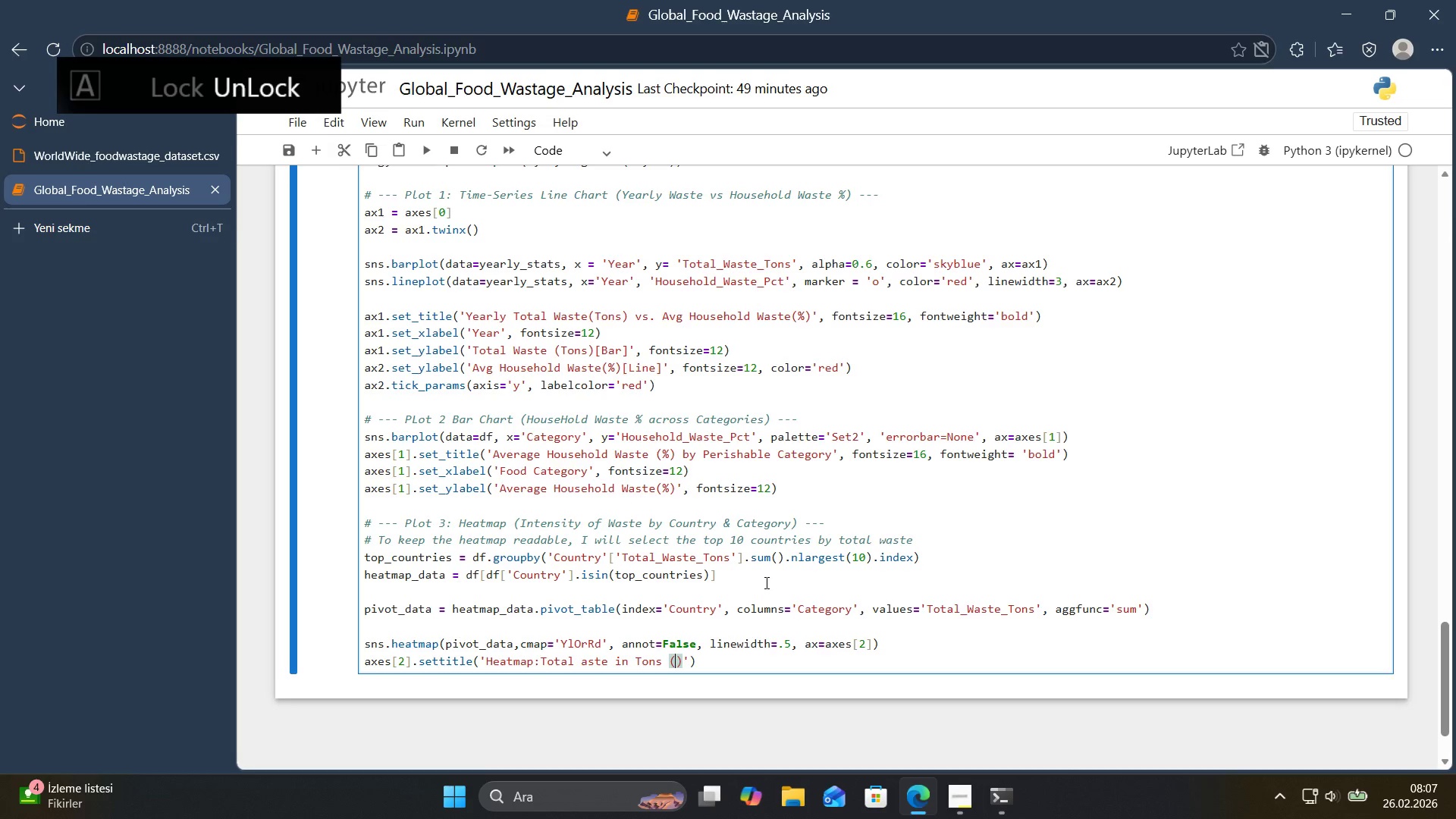 
type(Top 10 Countr'es v. )
key(Backspace)
key(Backspace)
type(S)
key(Backspace)
type(s Categor'es)
 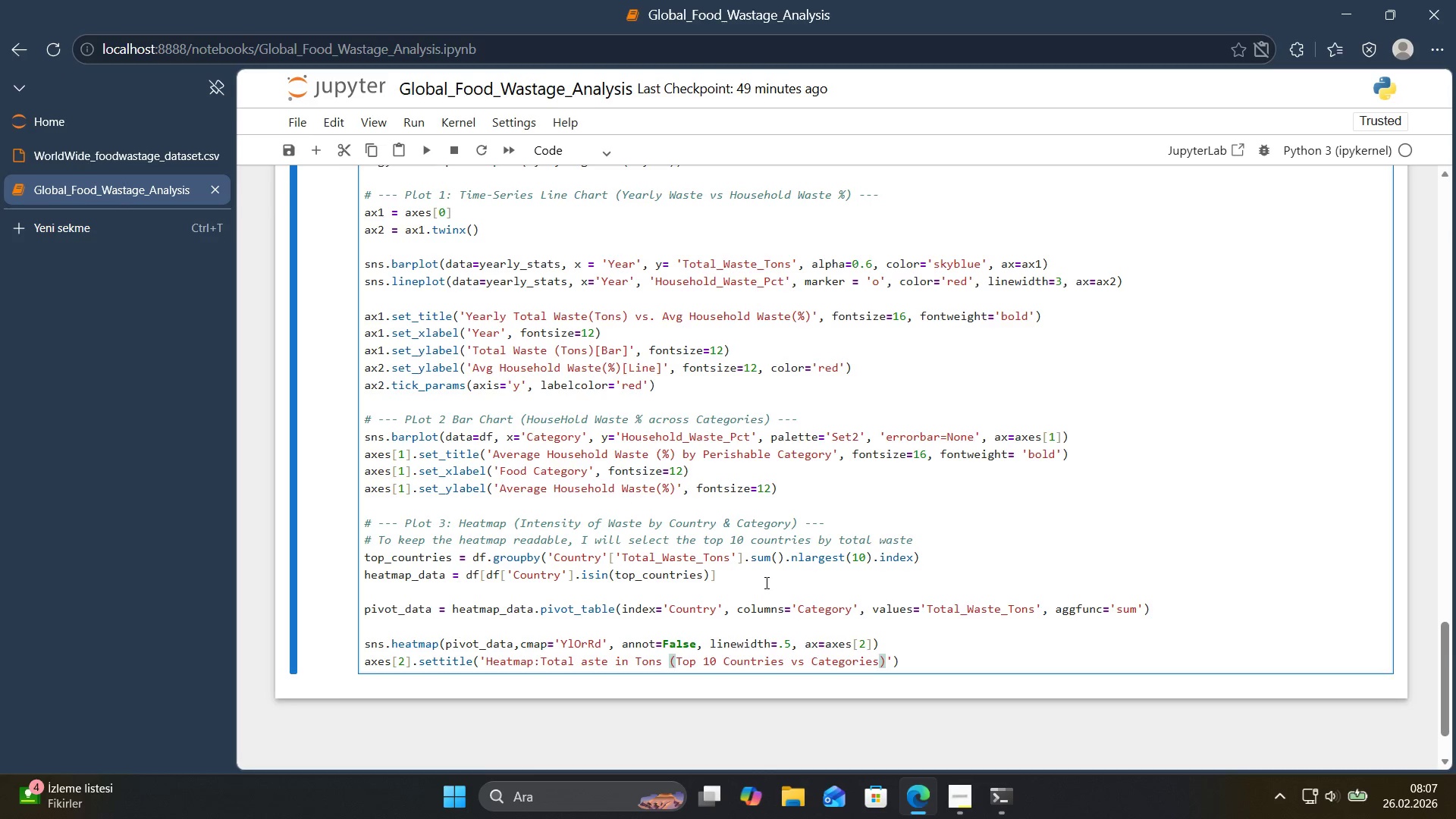 
key(ArrowRight)
 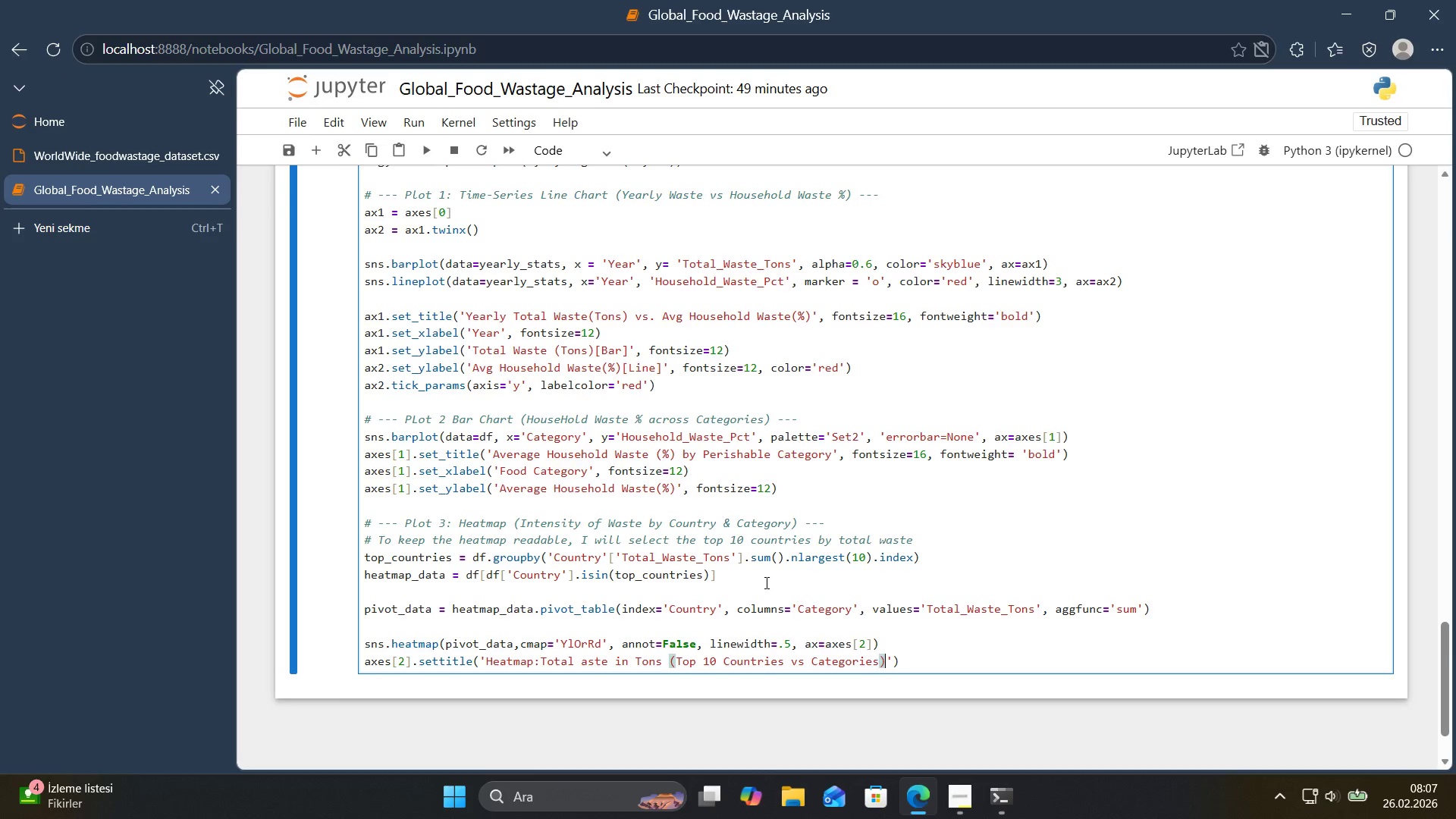 
key(ArrowRight)
 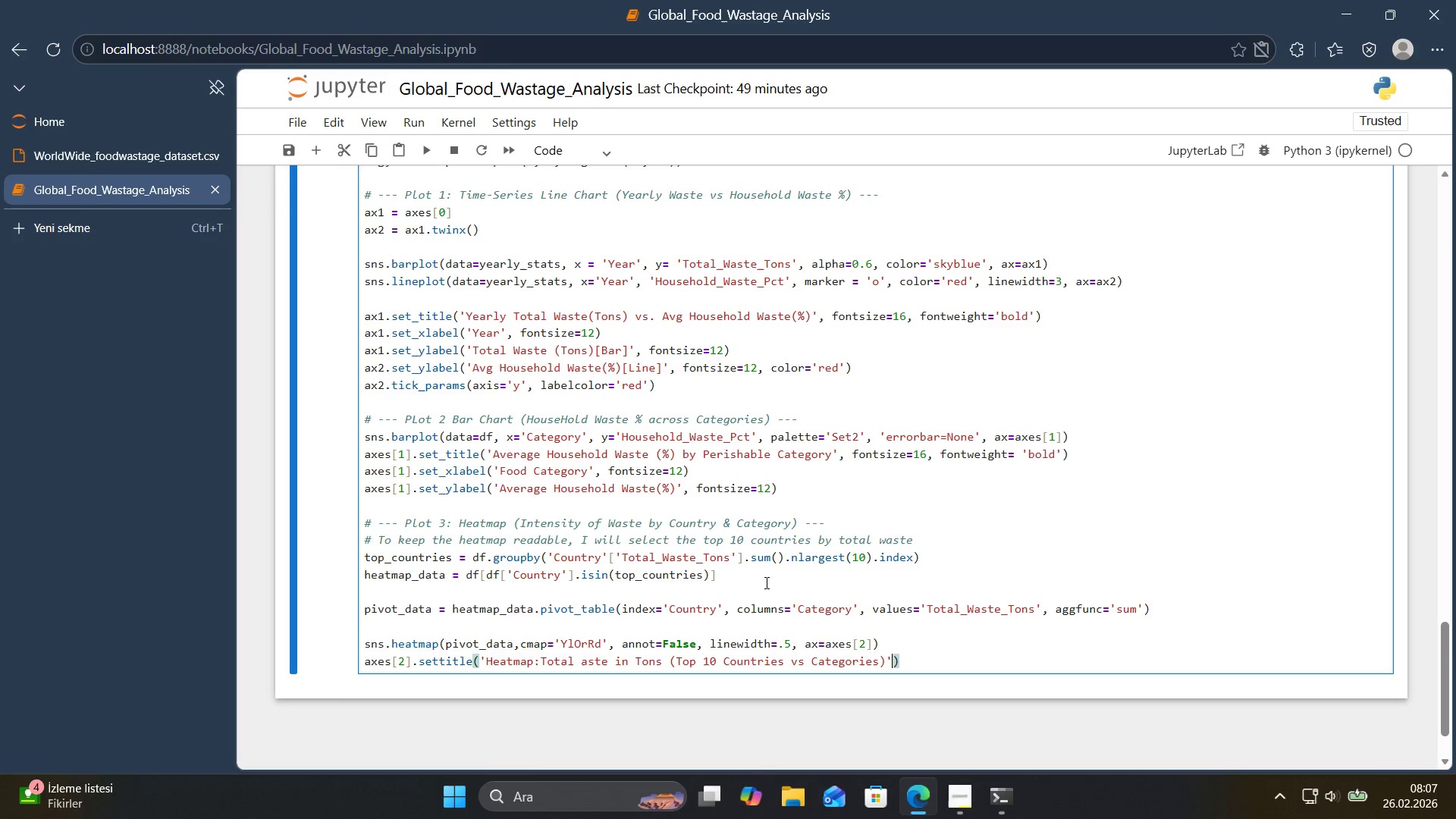 
type(, fonts'ze()
key(Backspace)
type()16, fontwe'ght)@@)
 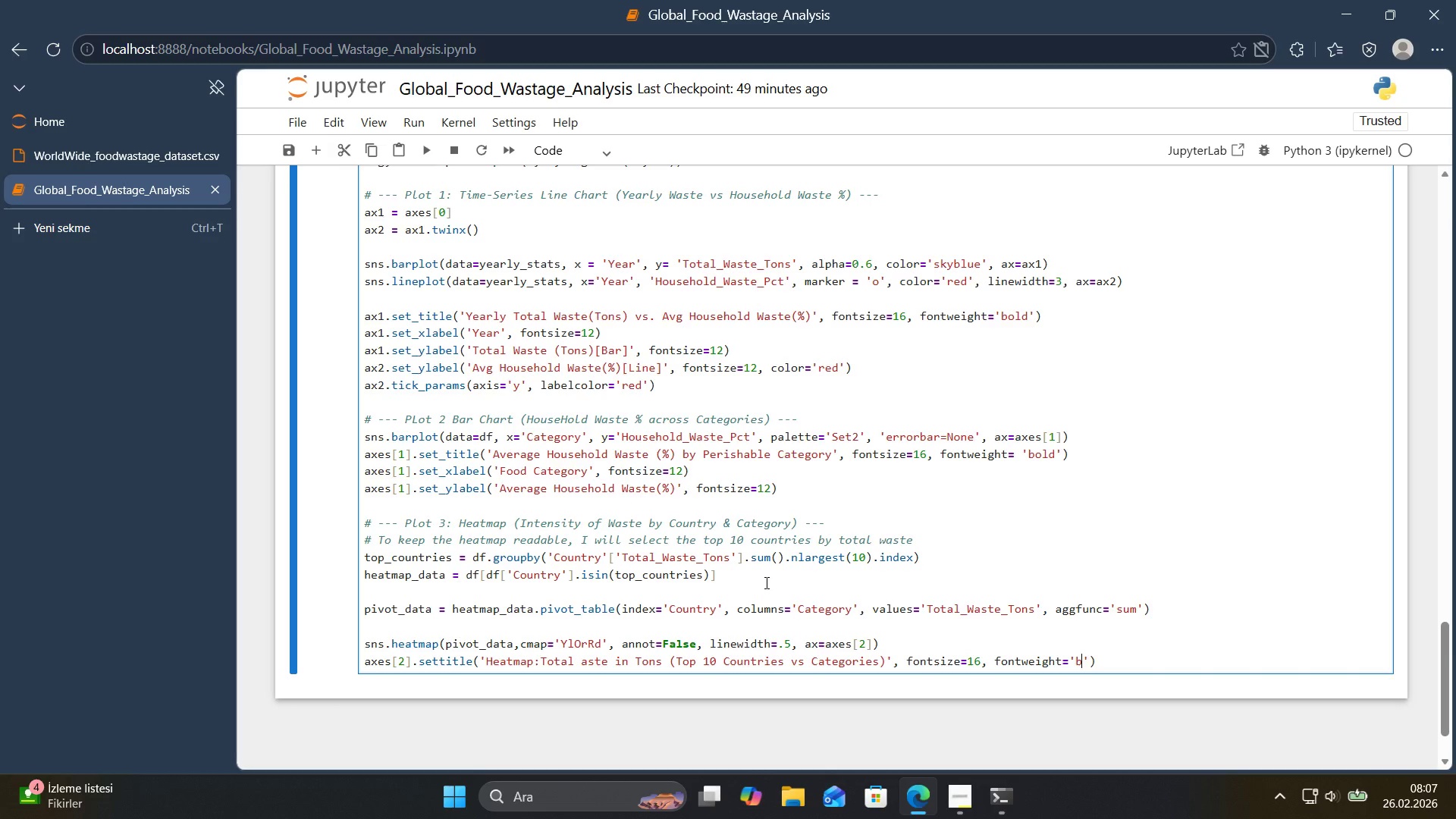 
 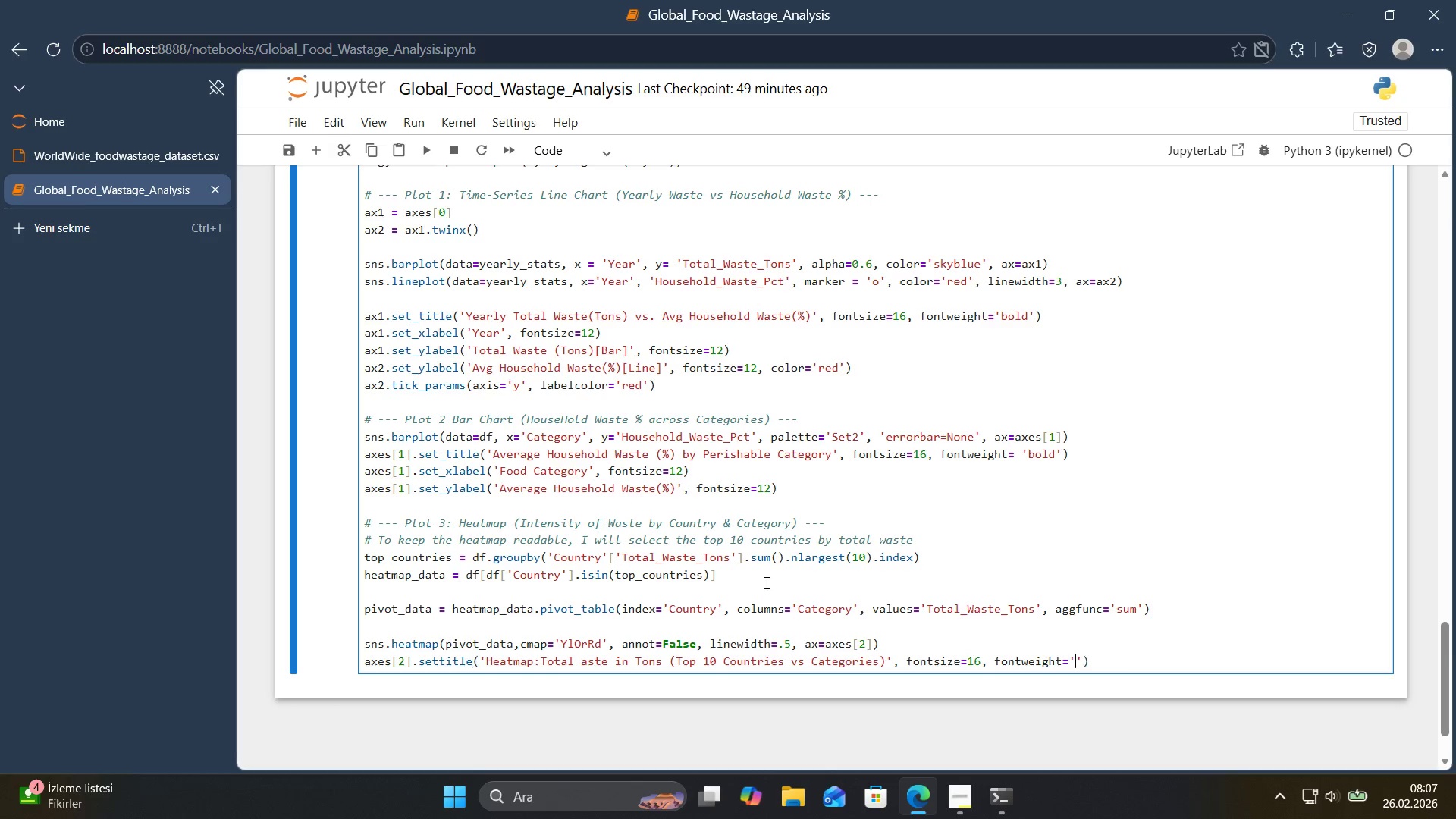 
key(ArrowLeft)
 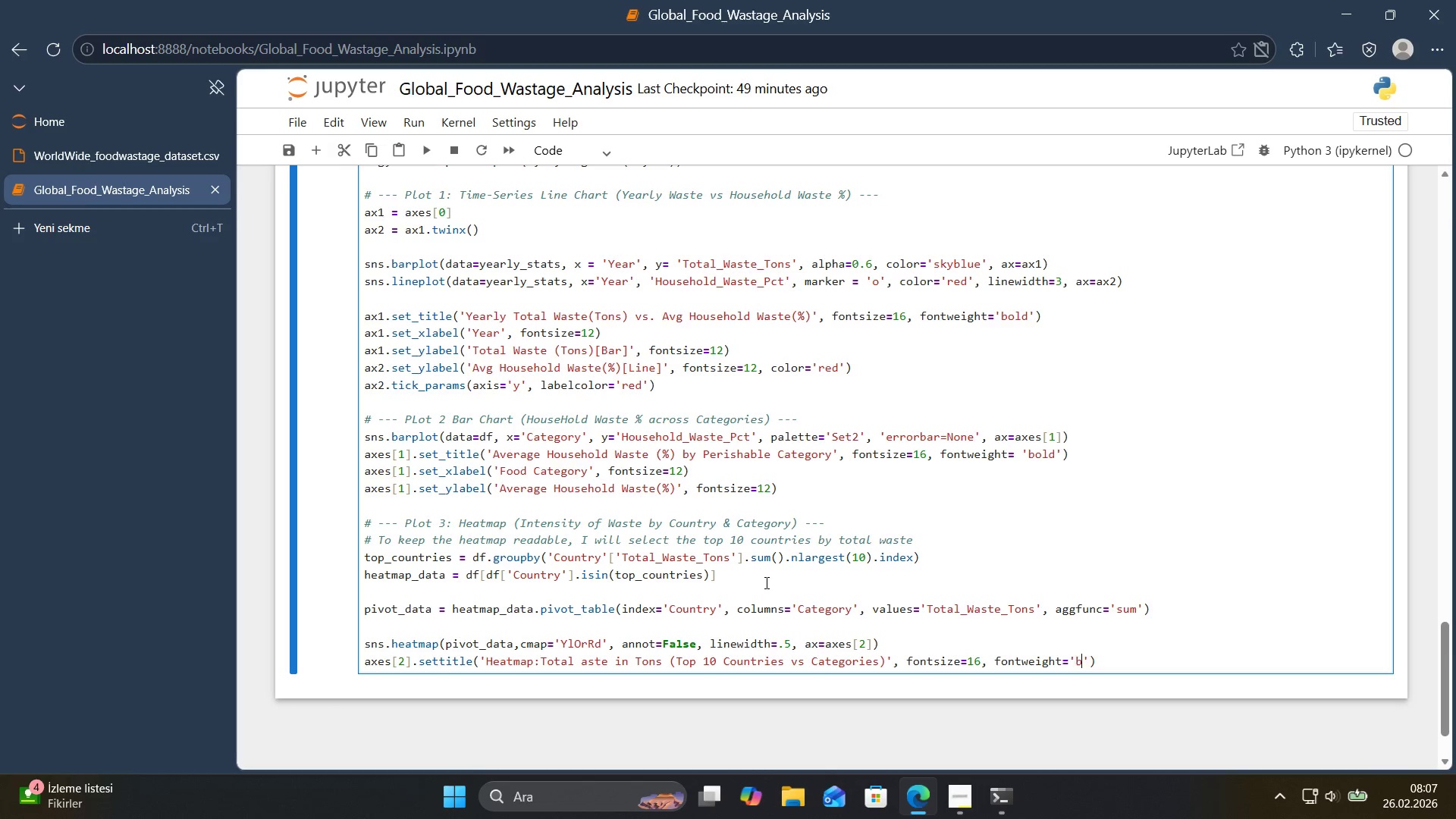 
type(bold)
 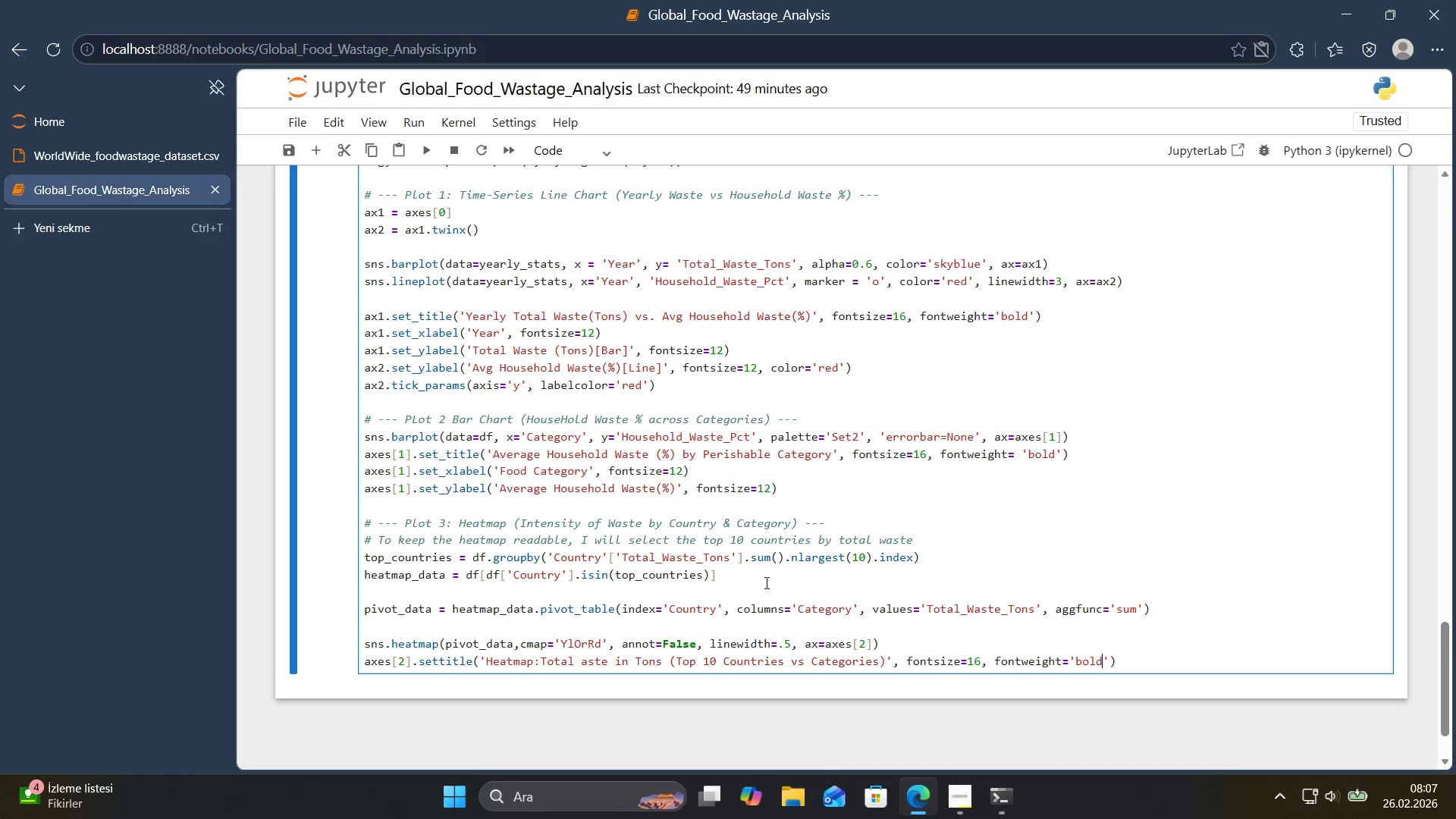 
key(ArrowRight)
 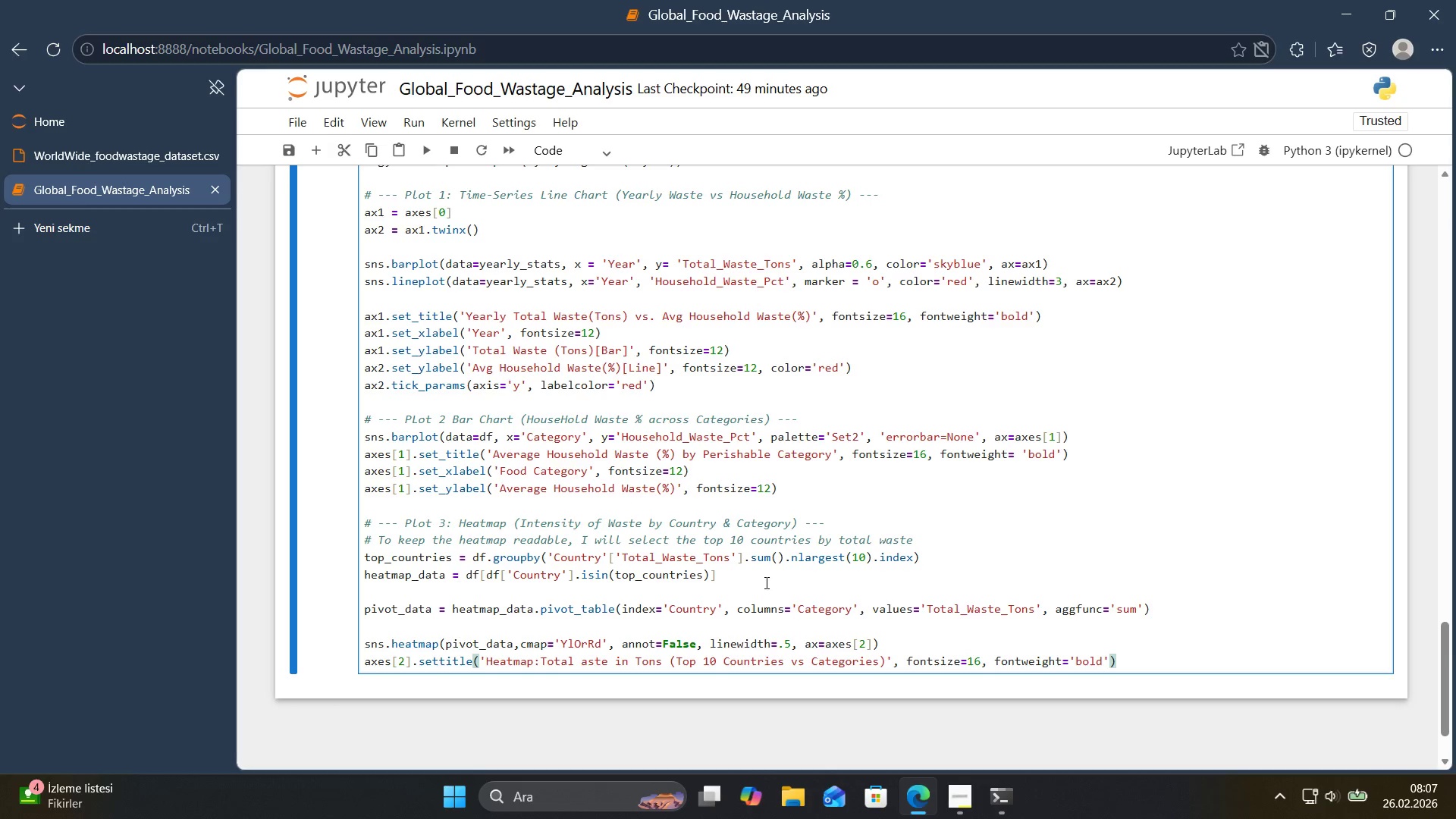 
key(ArrowRight)
 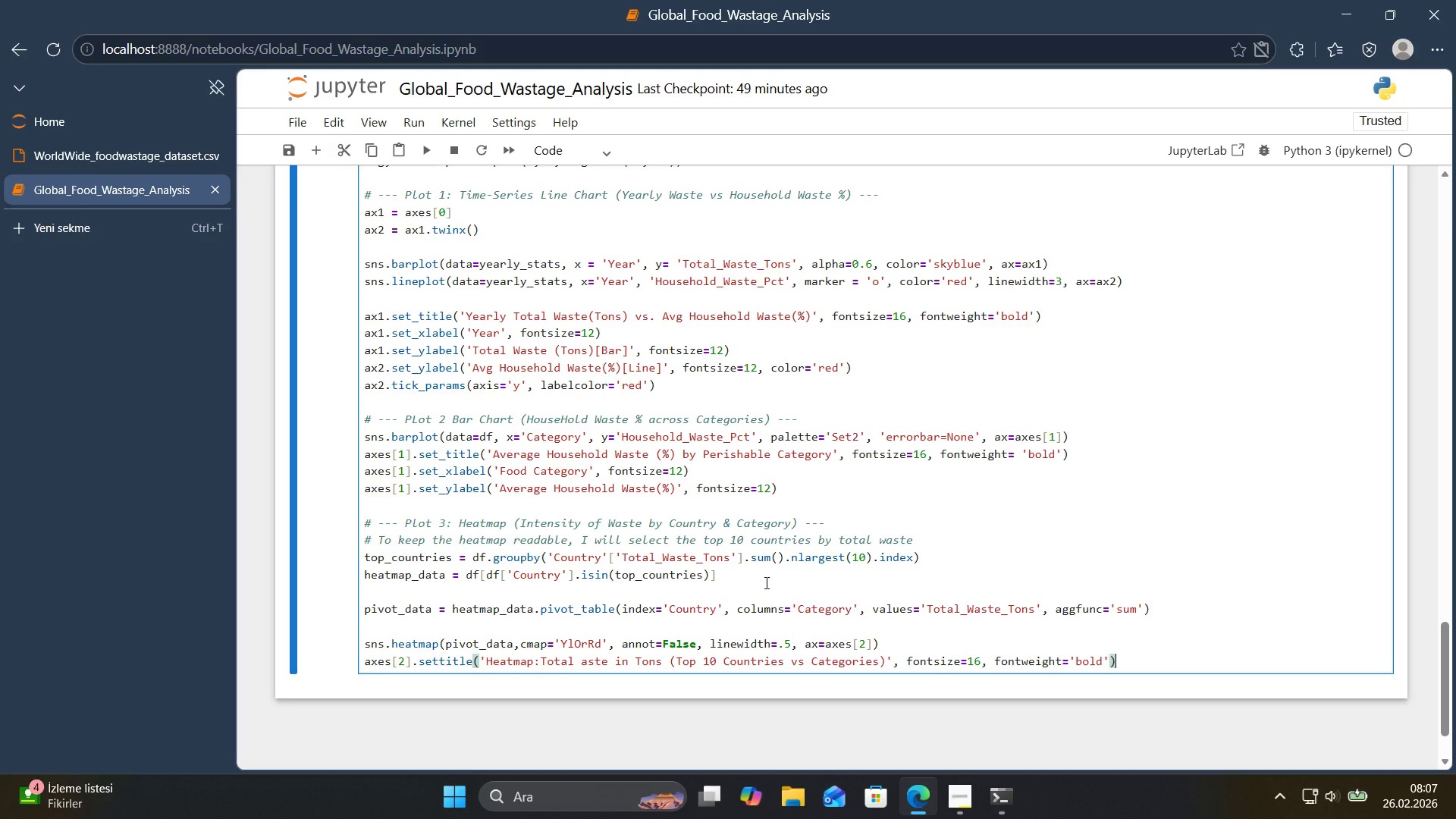 
key(Enter)
 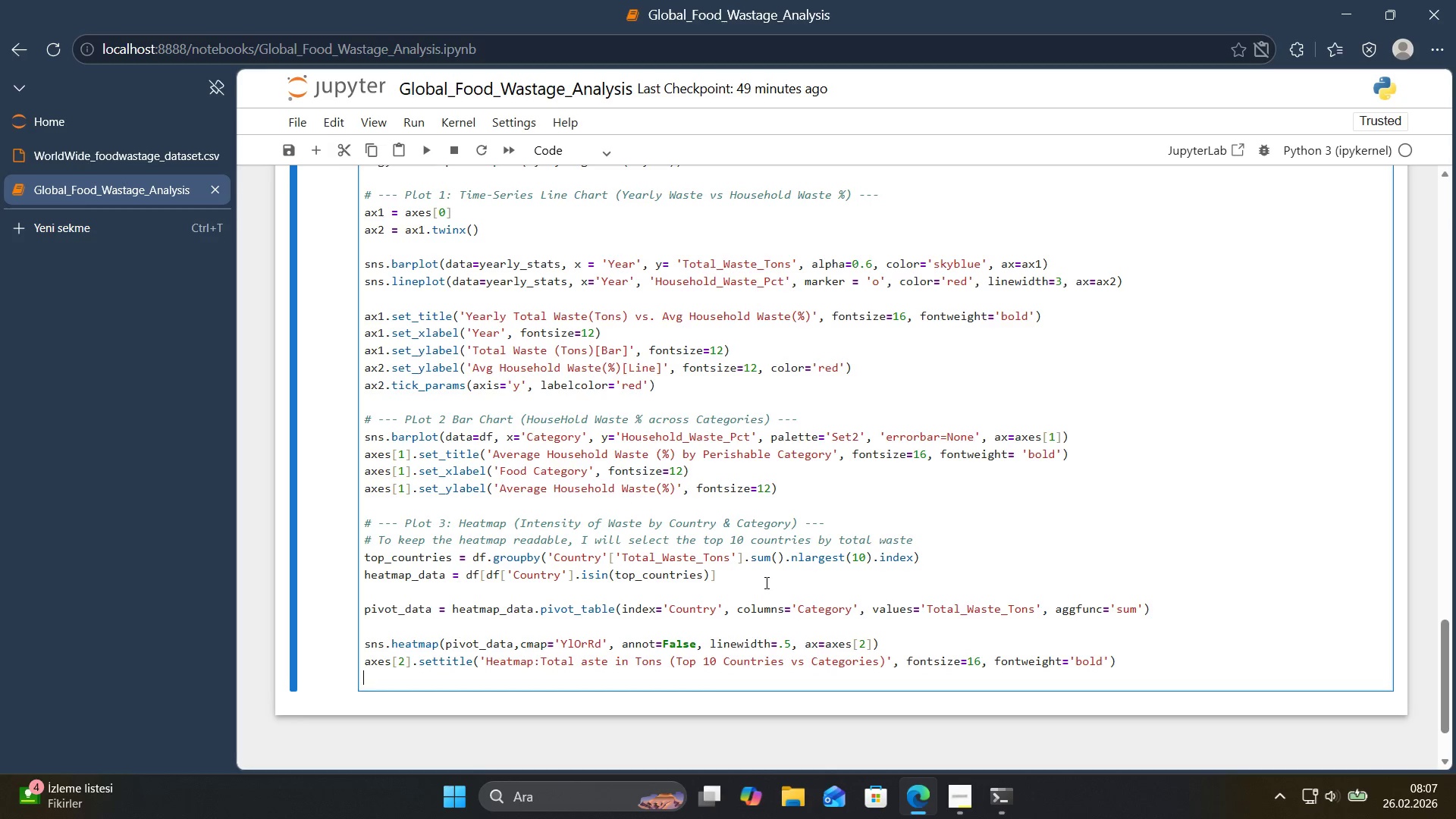 
type(axes)
 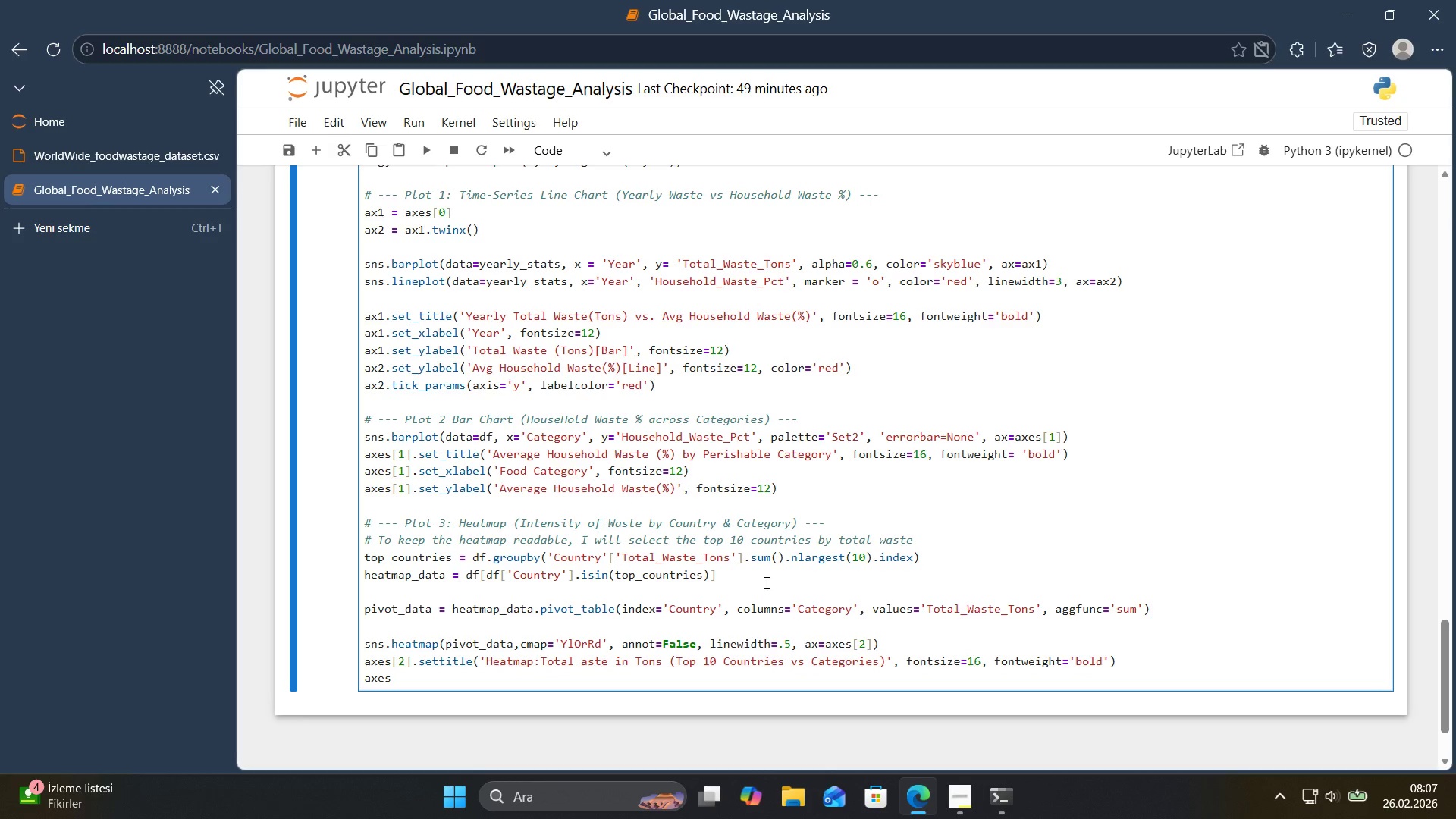 
key(Alt+Control+8)
 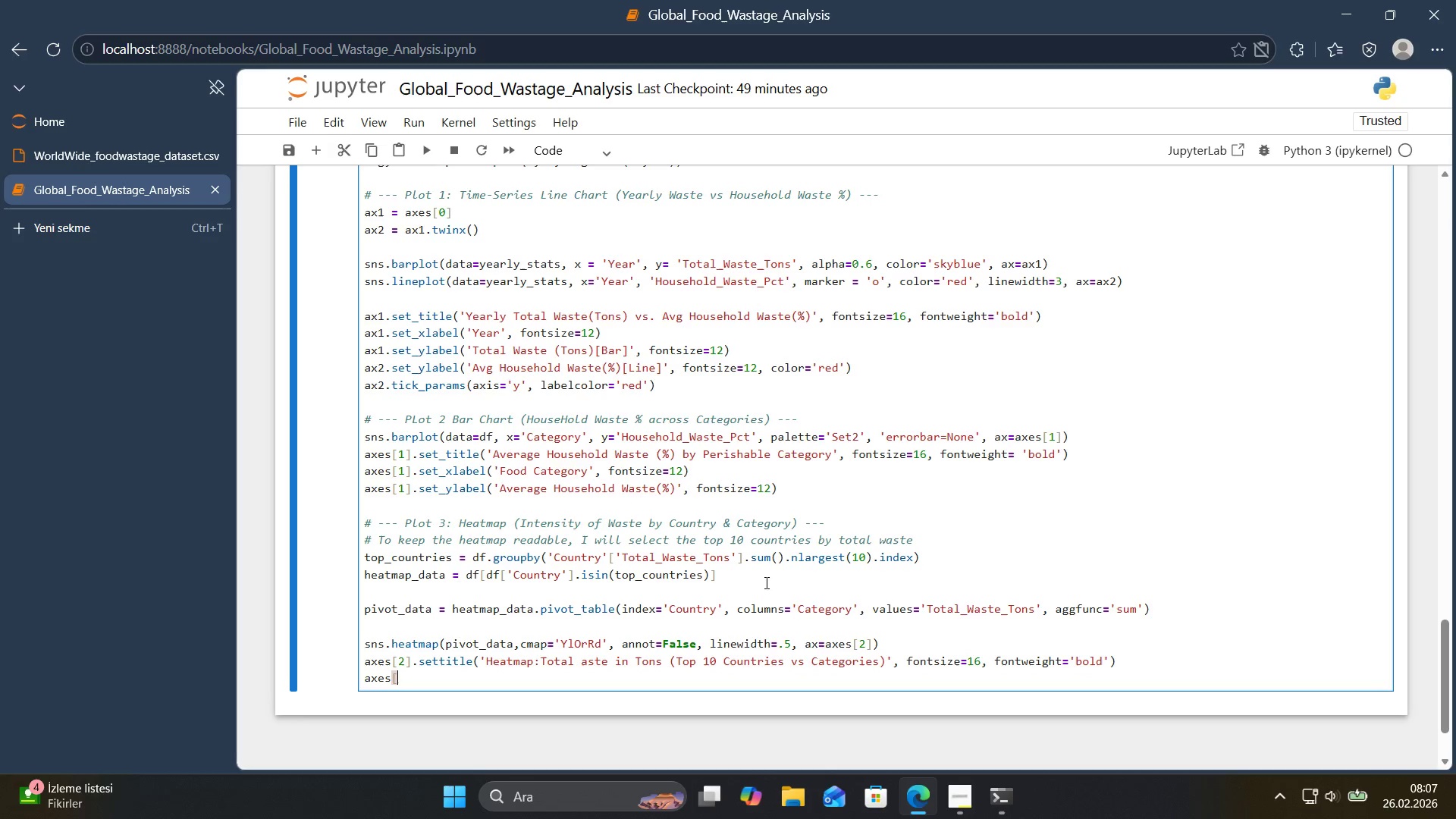 
key(Alt+Control+9)
 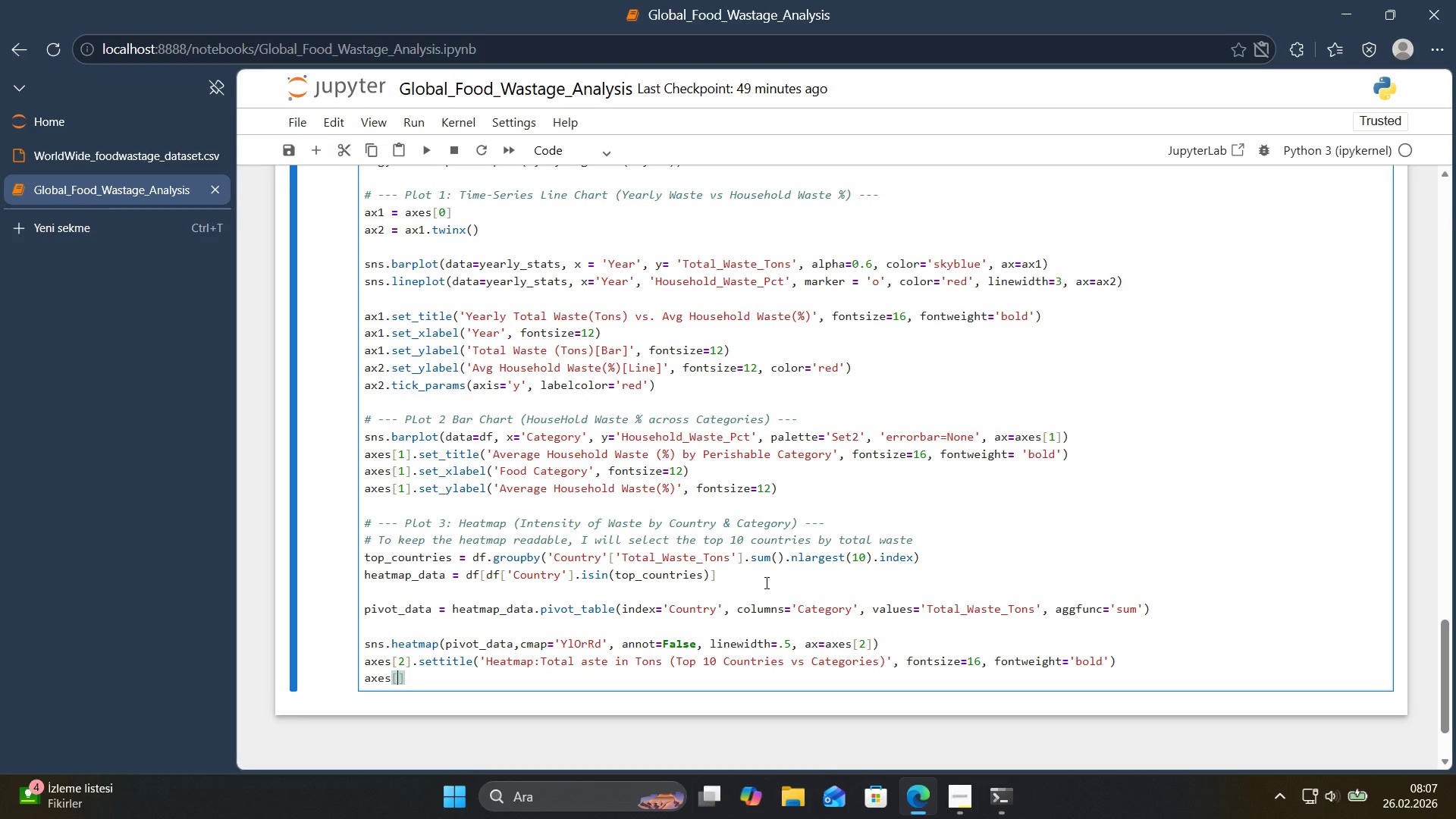 
key(ArrowLeft)
 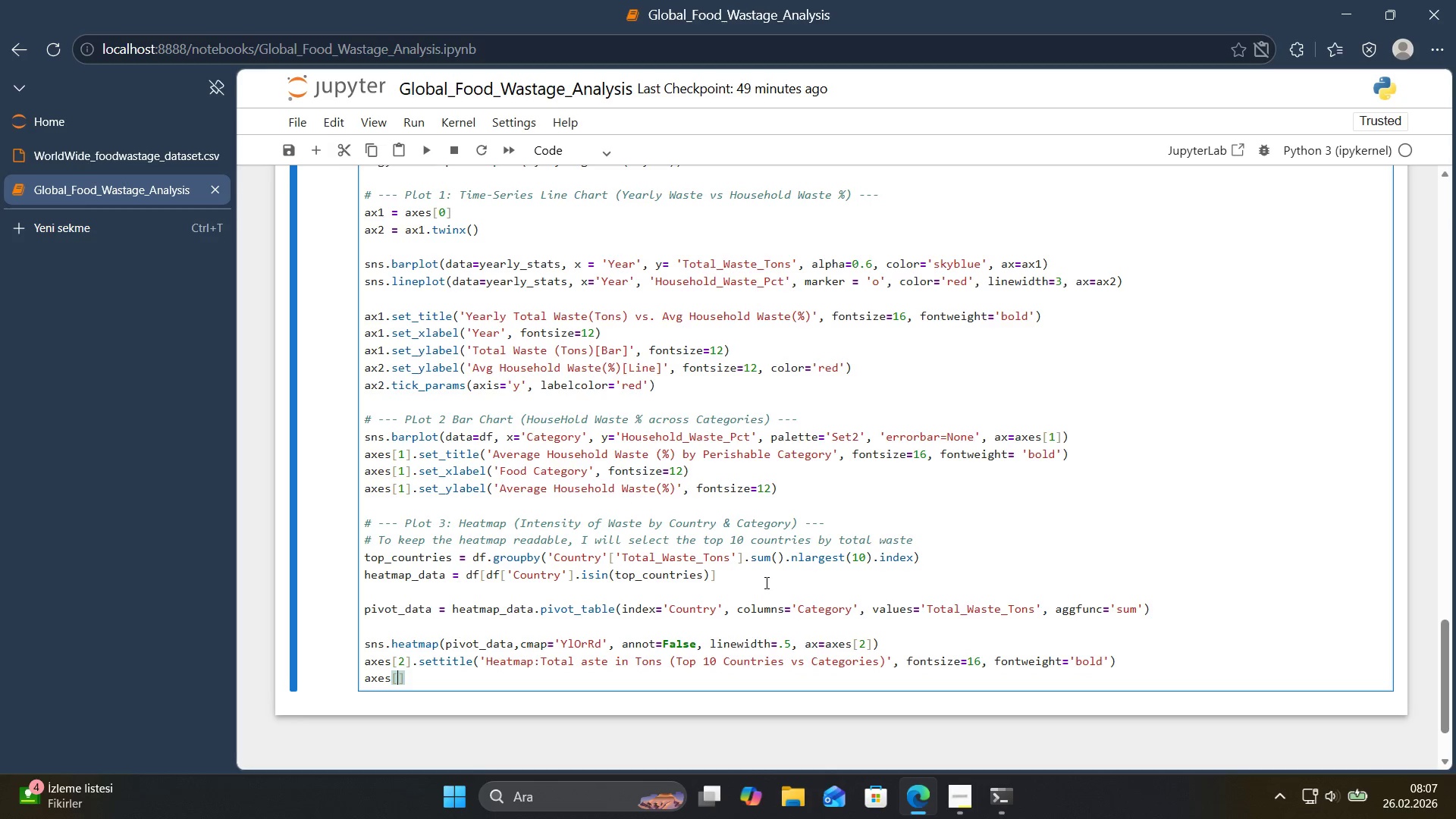 
key(2)
 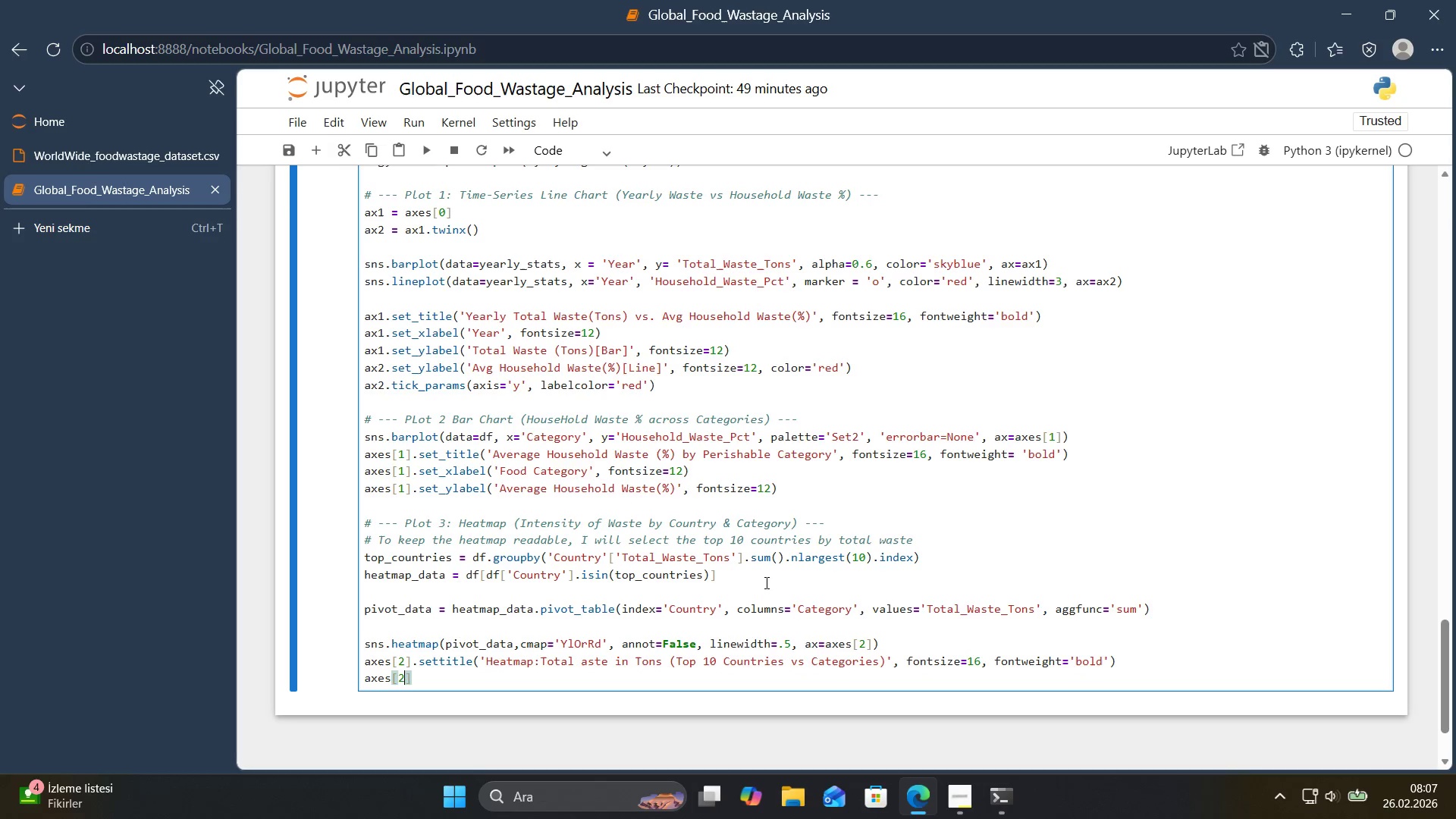 
key(ArrowRight)
 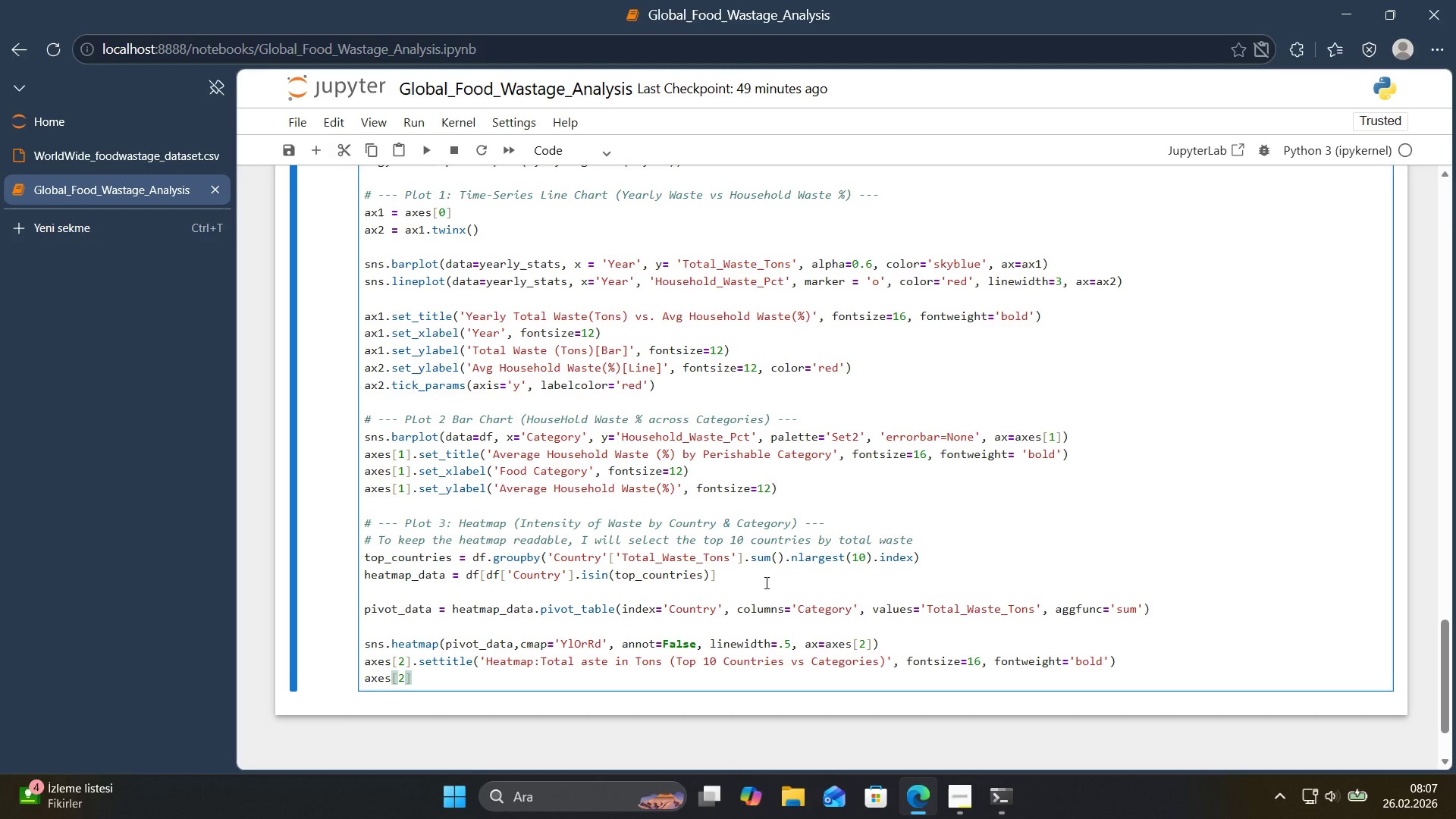 
type(.set_xlabel*()
 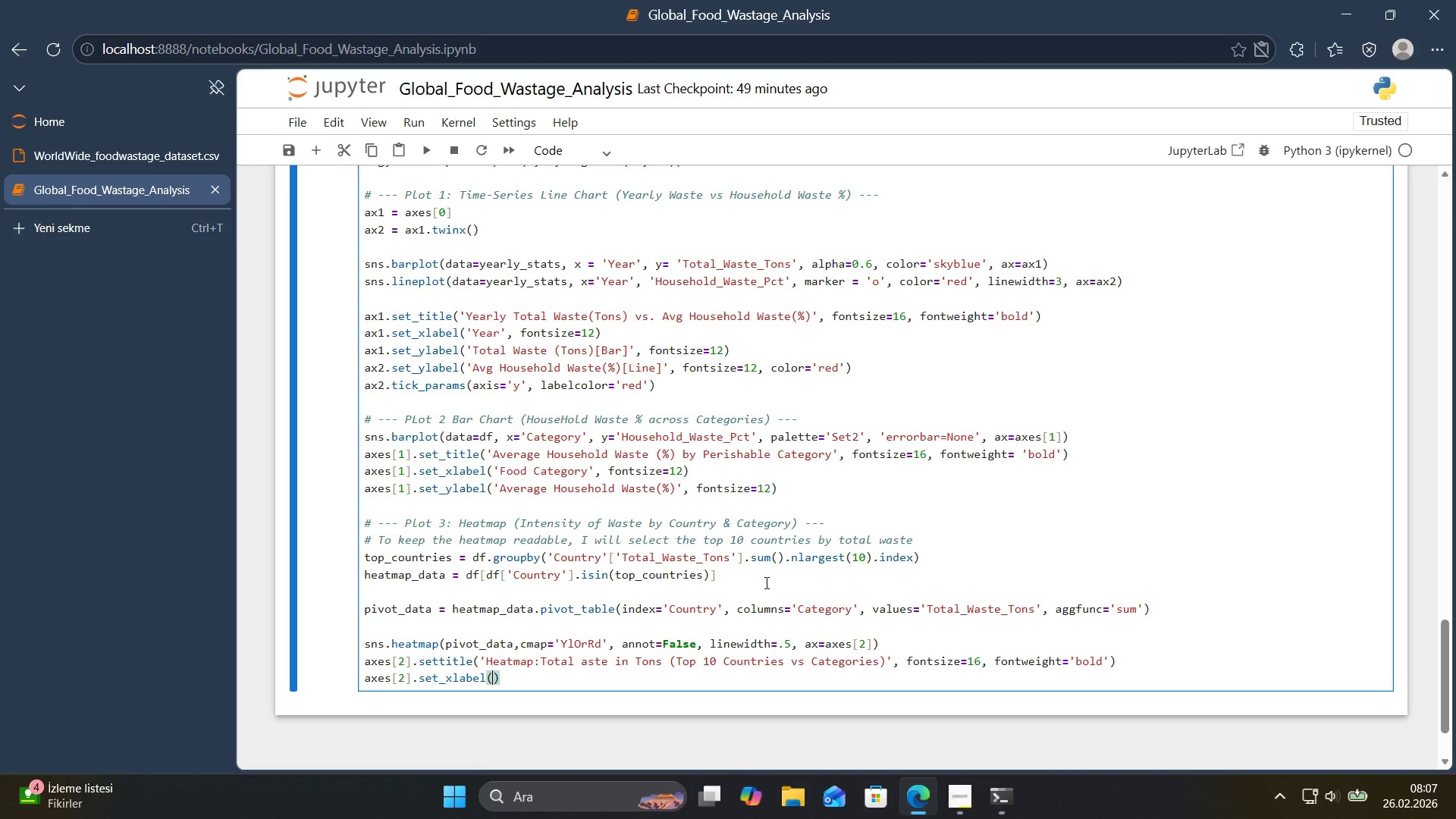 
 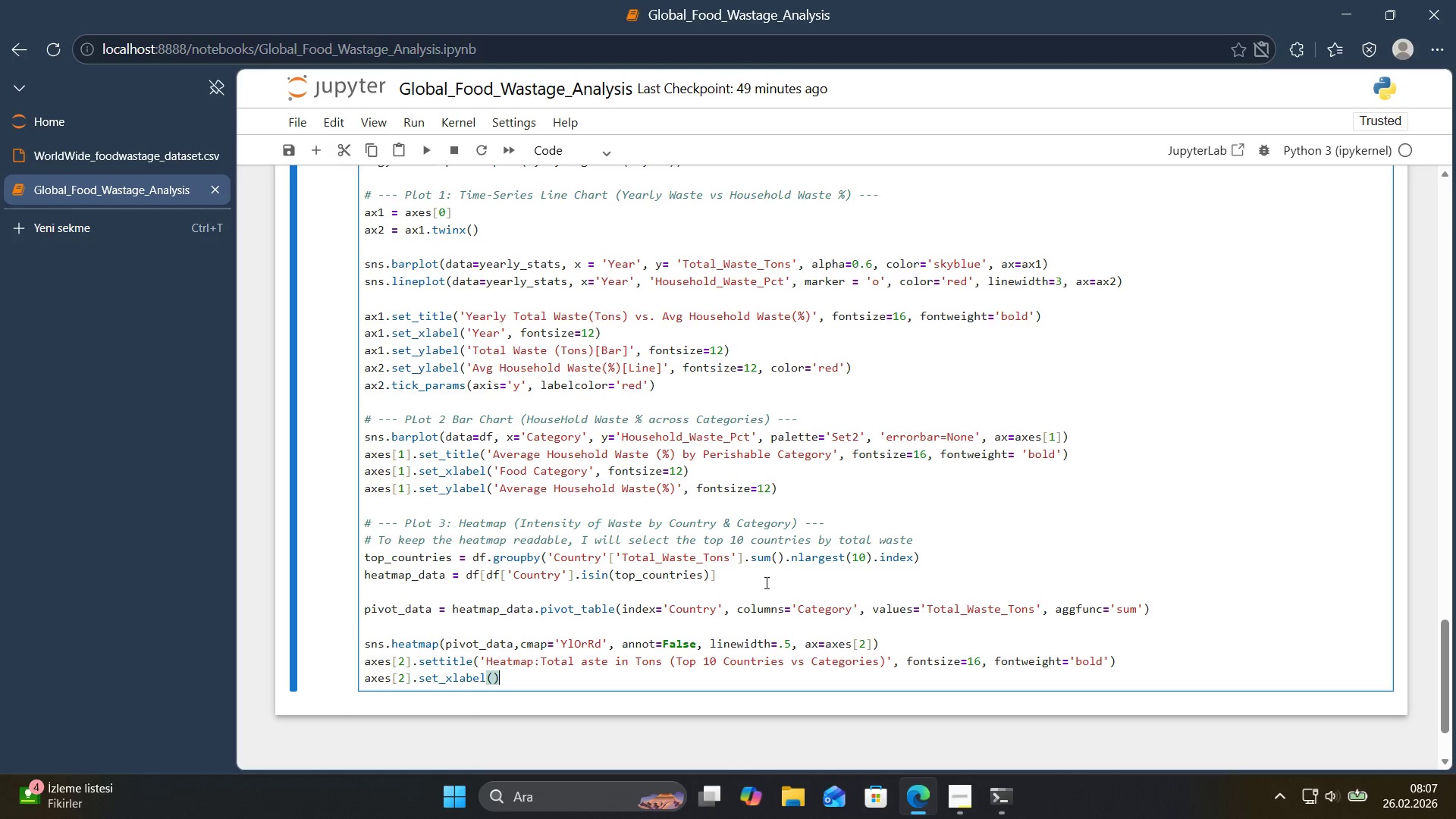 
key(ArrowLeft)
 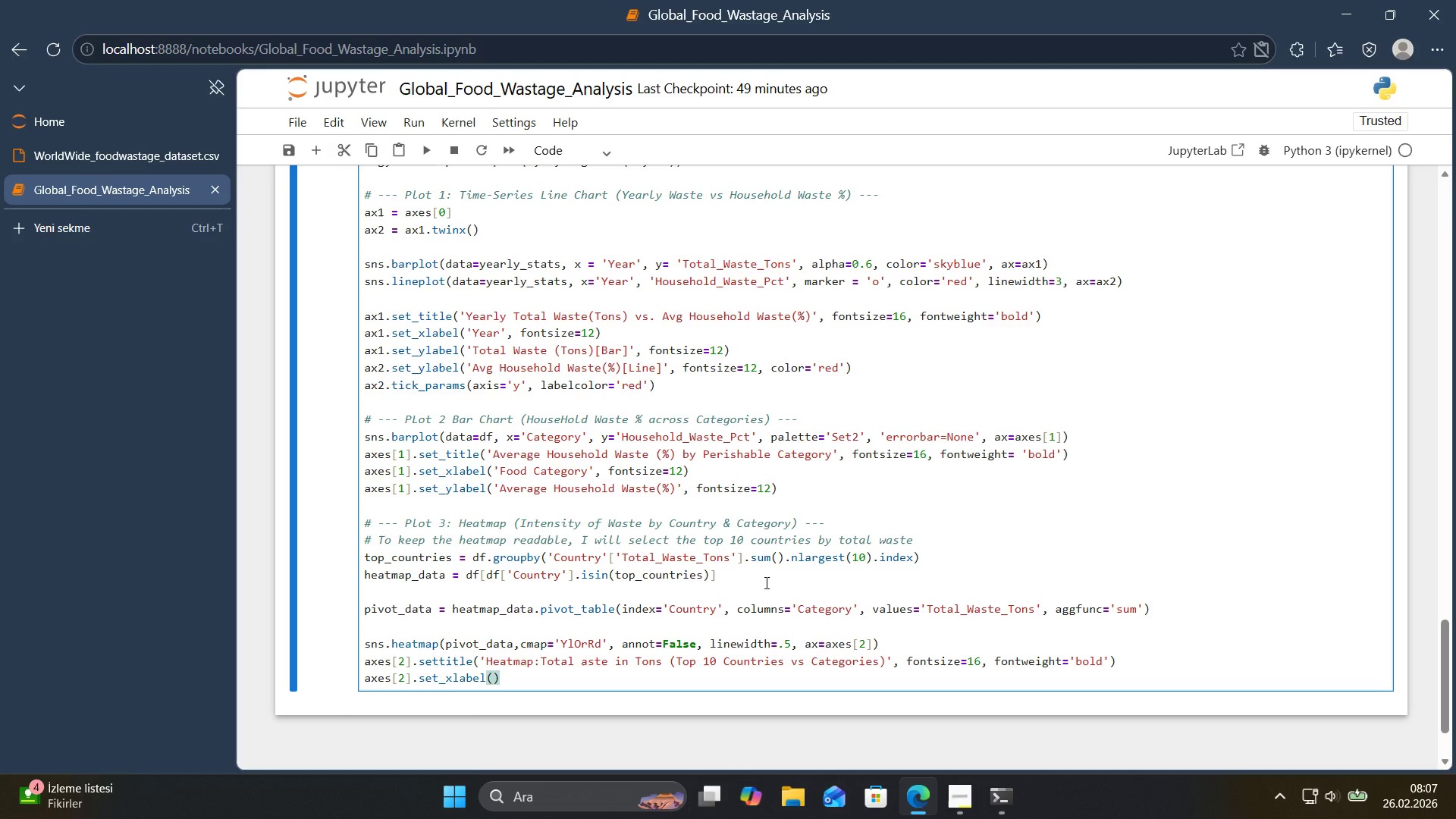 
type(@@)
 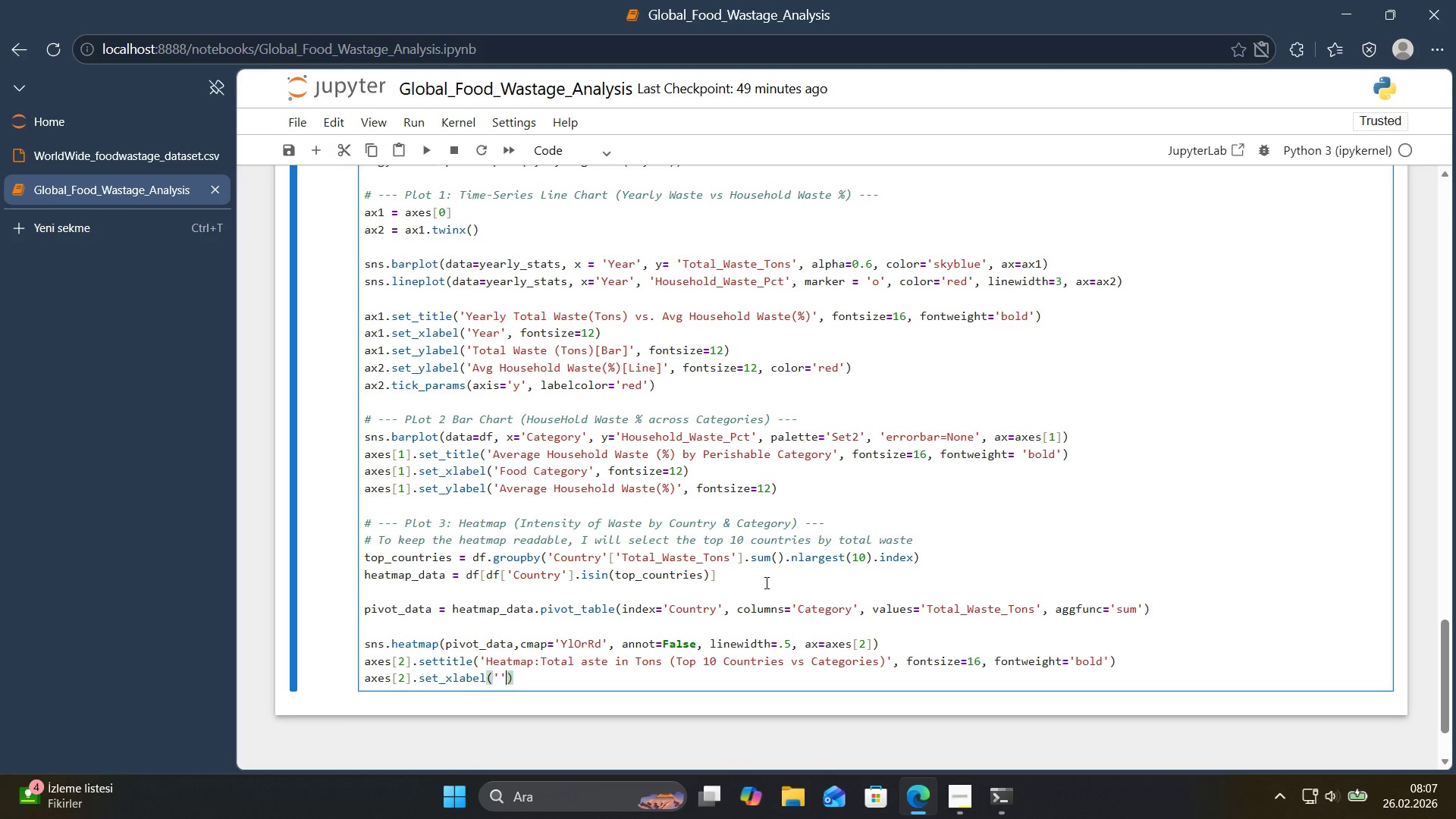 
key(ArrowLeft)
 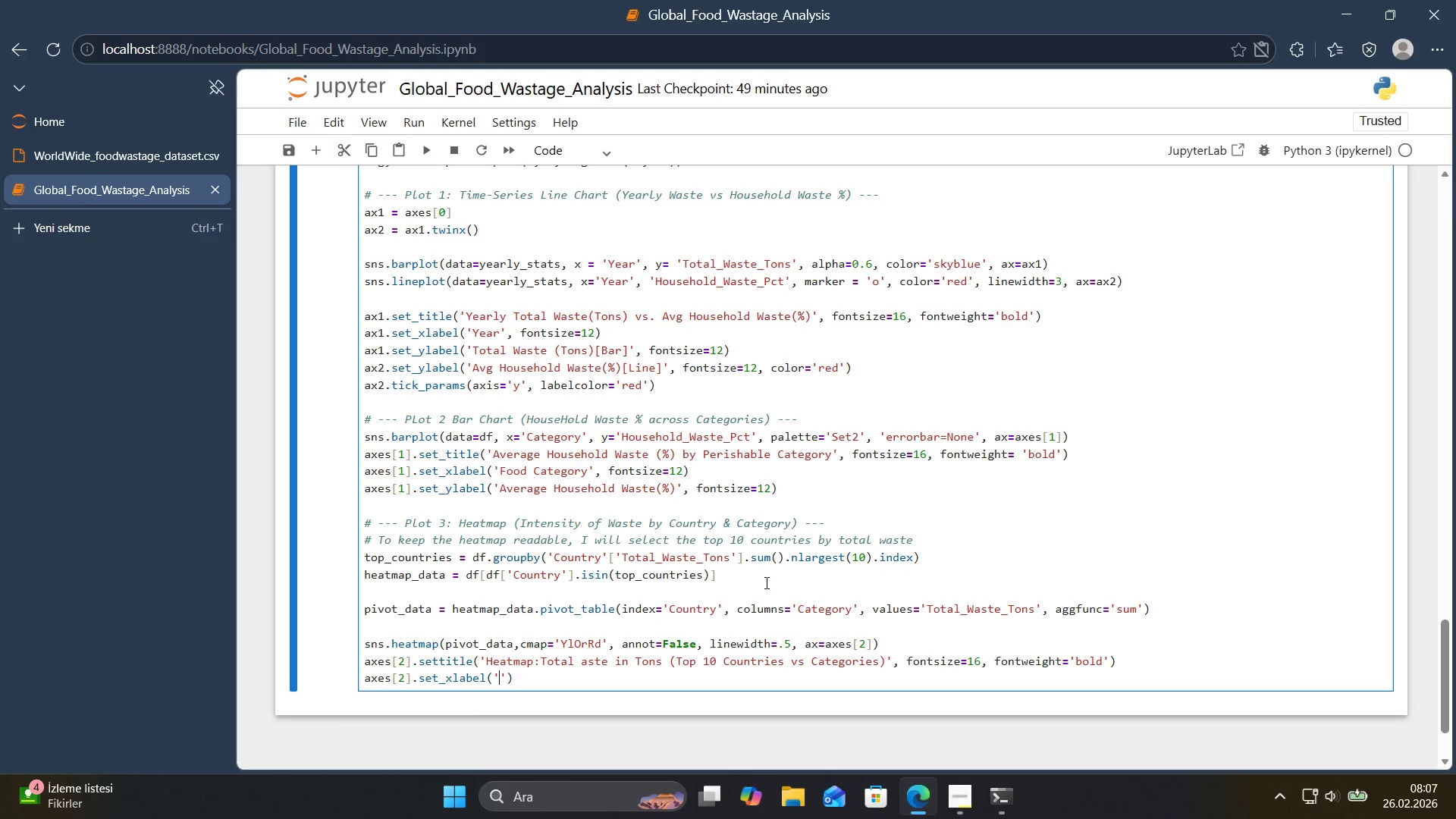 
type(Food Category)
 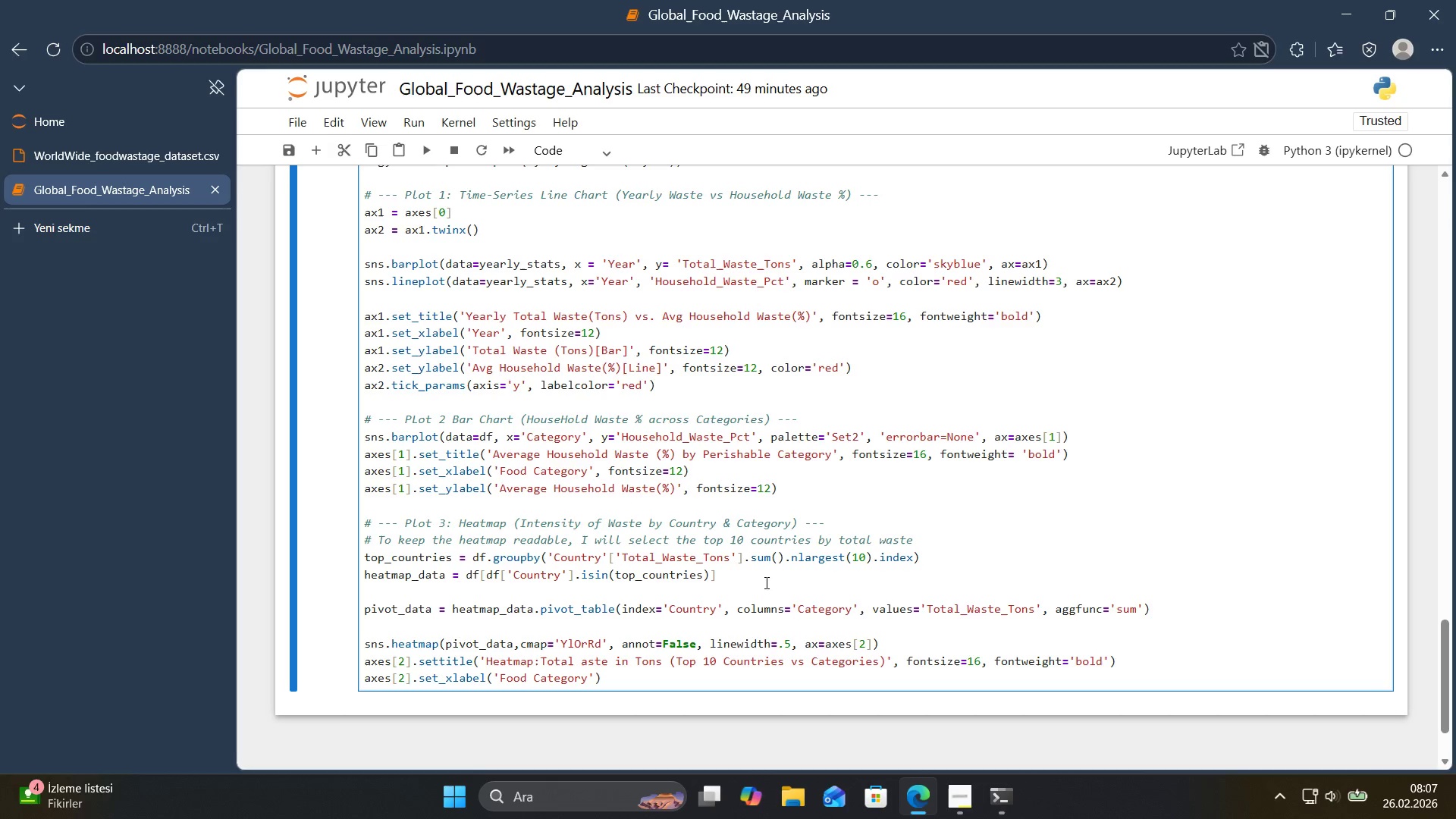 
key(ArrowRight)
 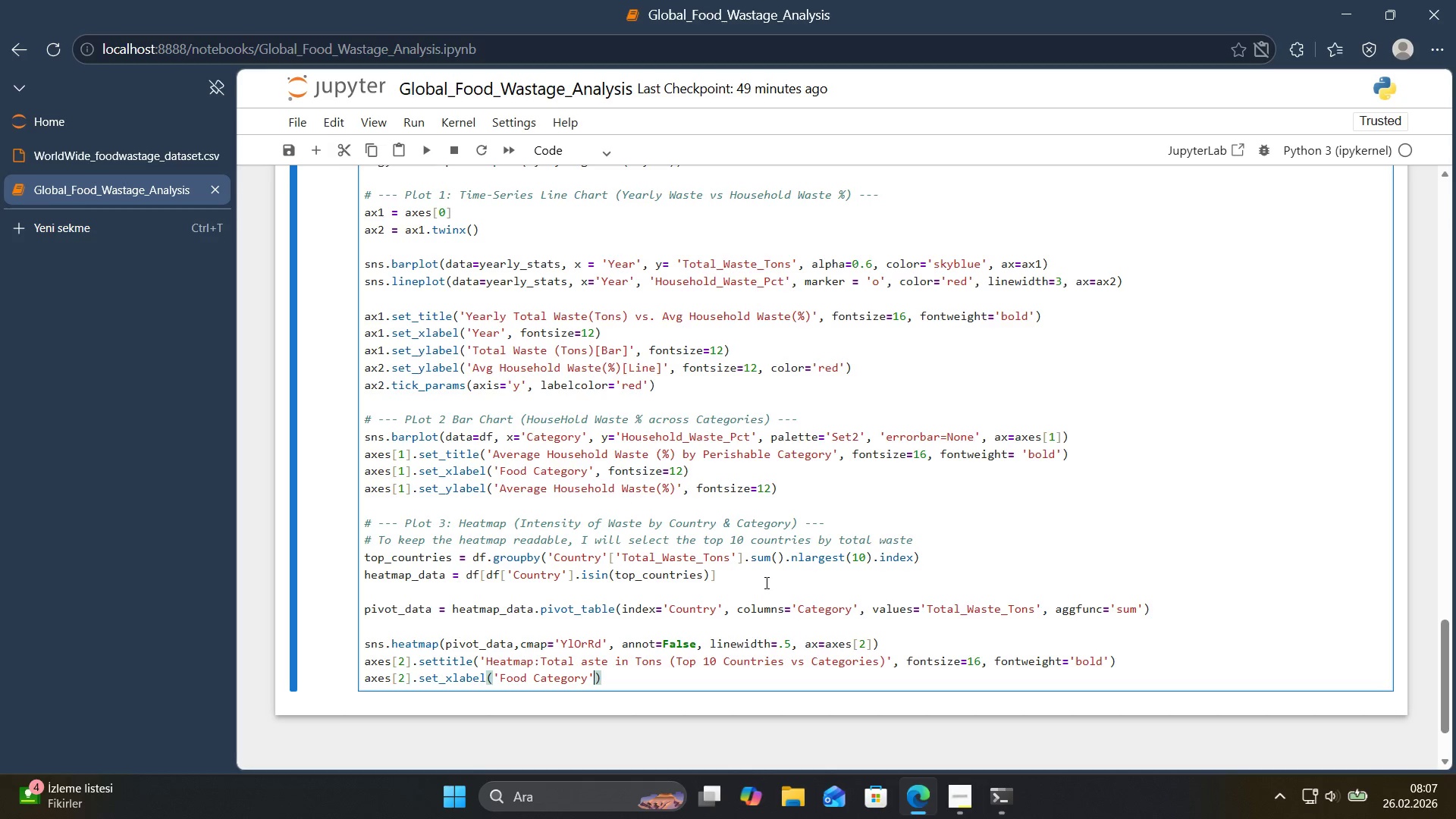 
type(, fonts'e)
key(Backspace)
type(xe)12)
 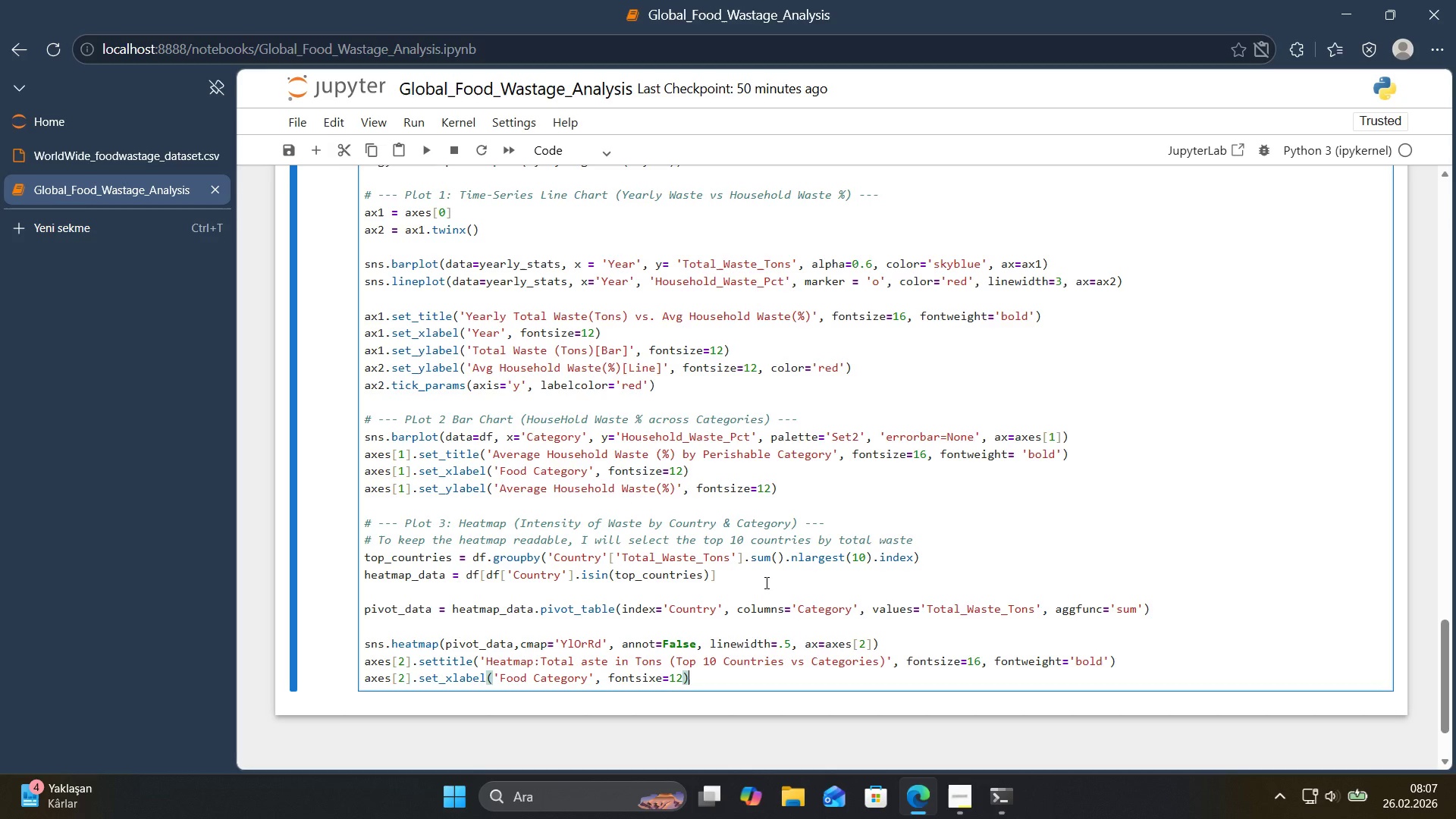 
 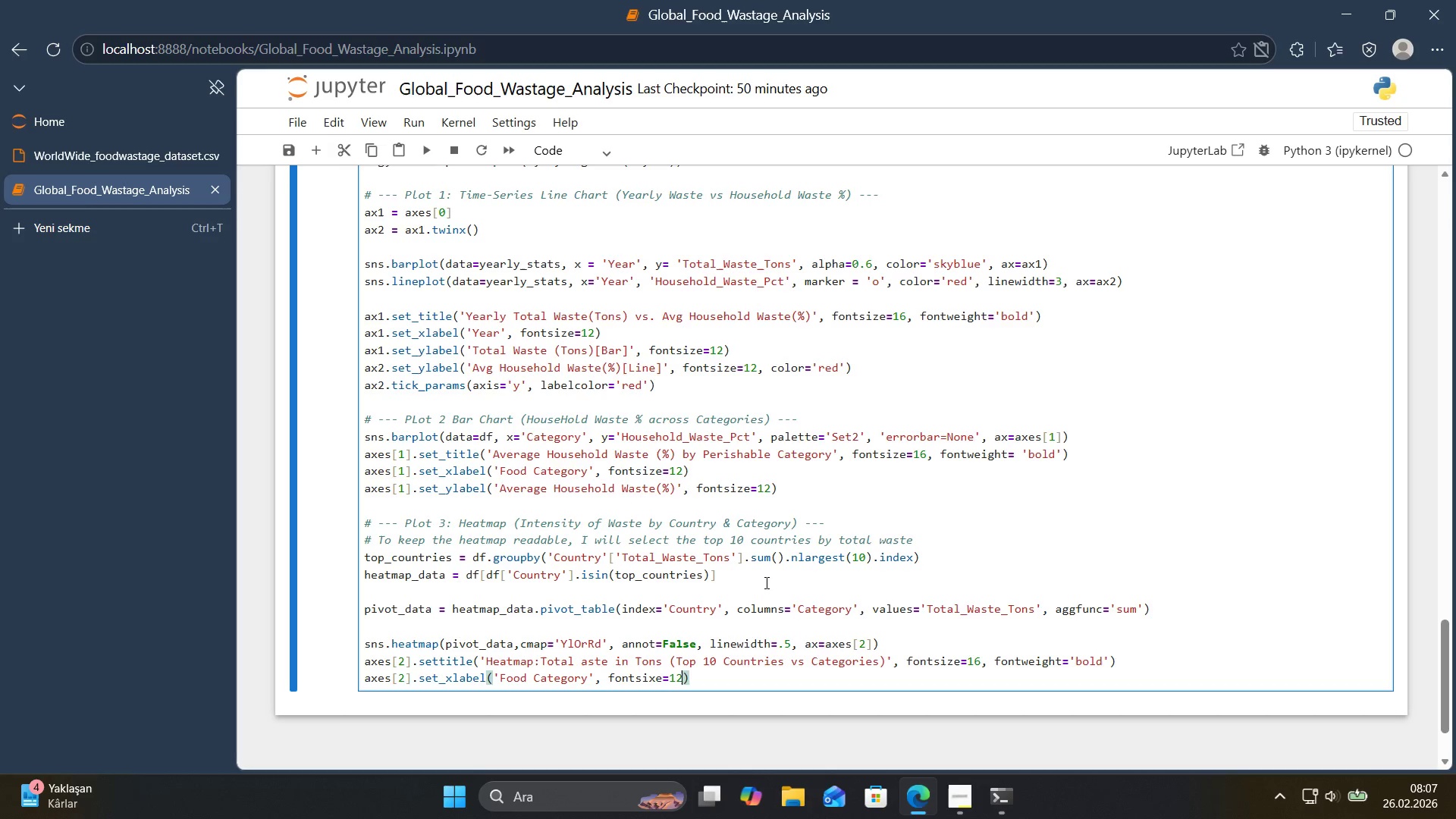 
key(ArrowRight)
 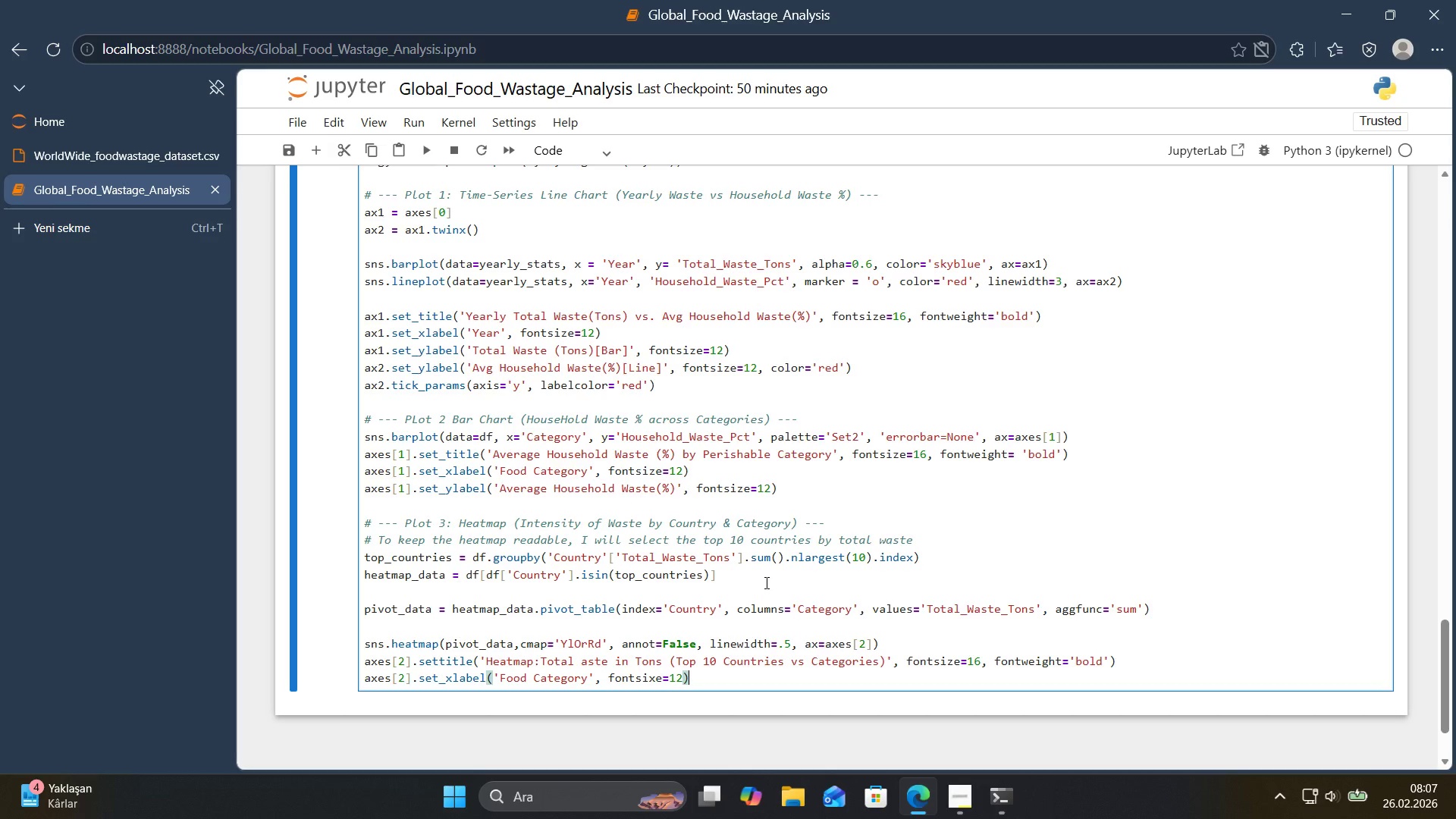 
key(ArrowLeft)
 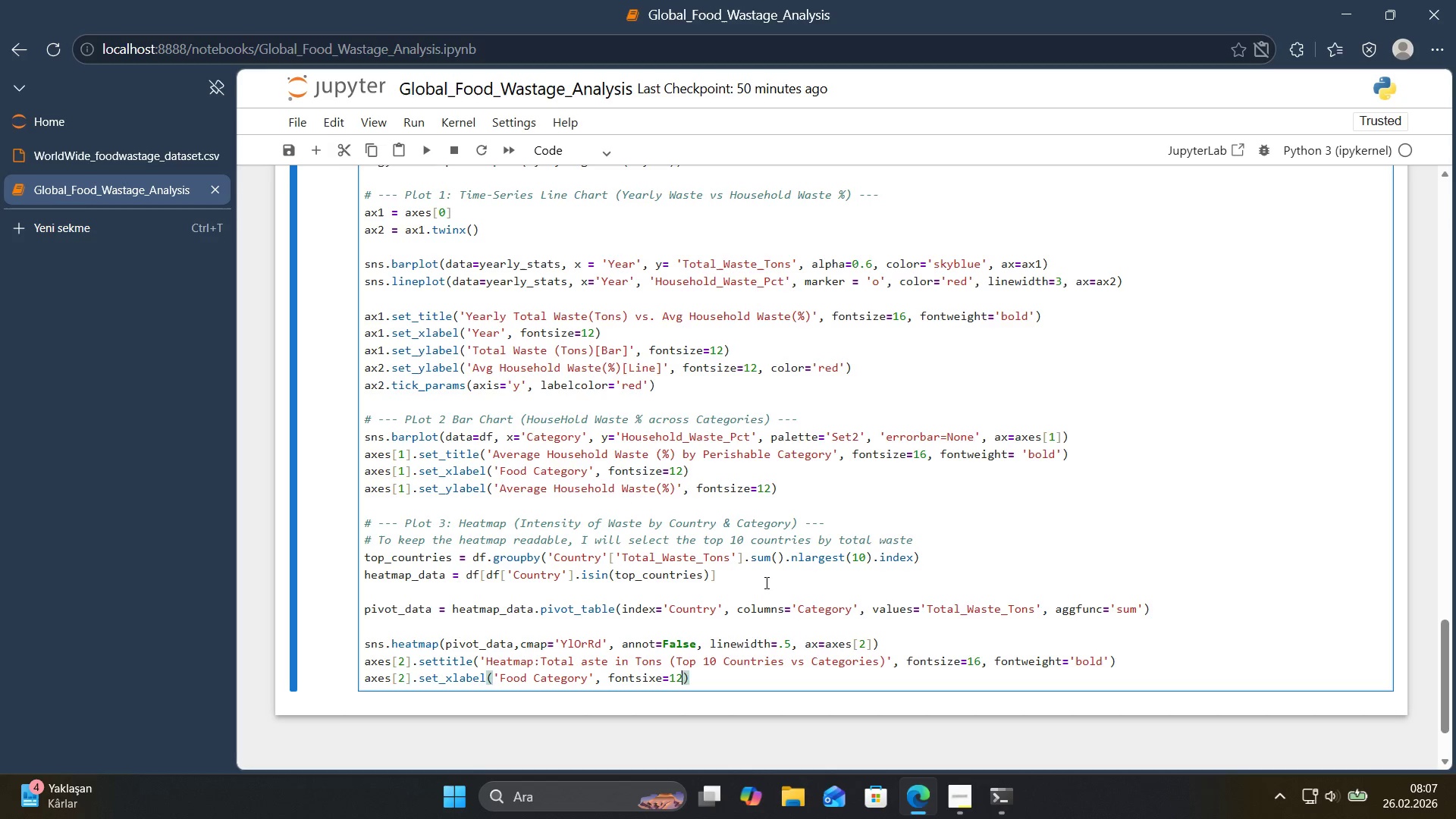 
key(ArrowLeft)
 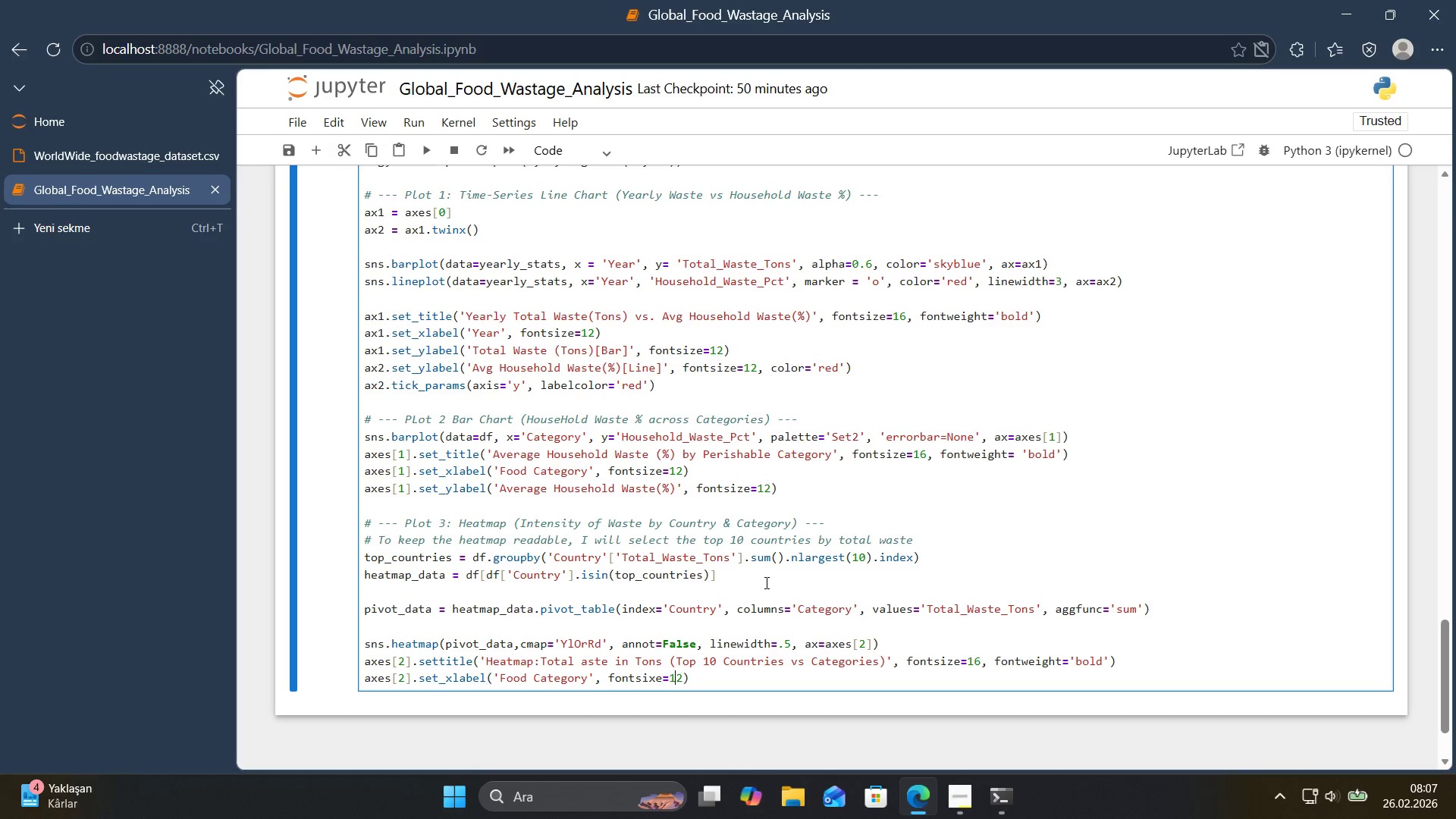 
key(ArrowLeft)
 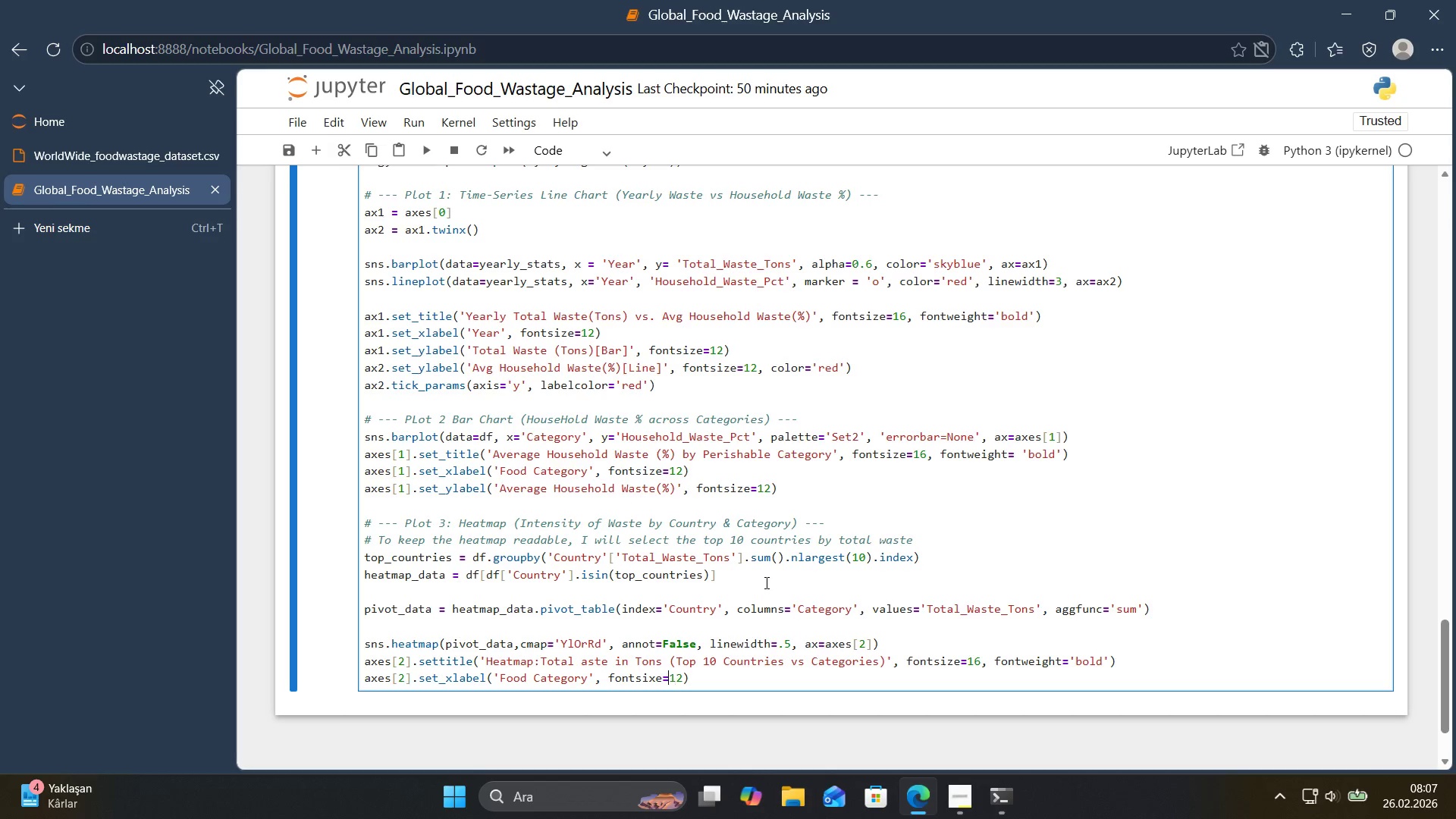 
key(ArrowLeft)
 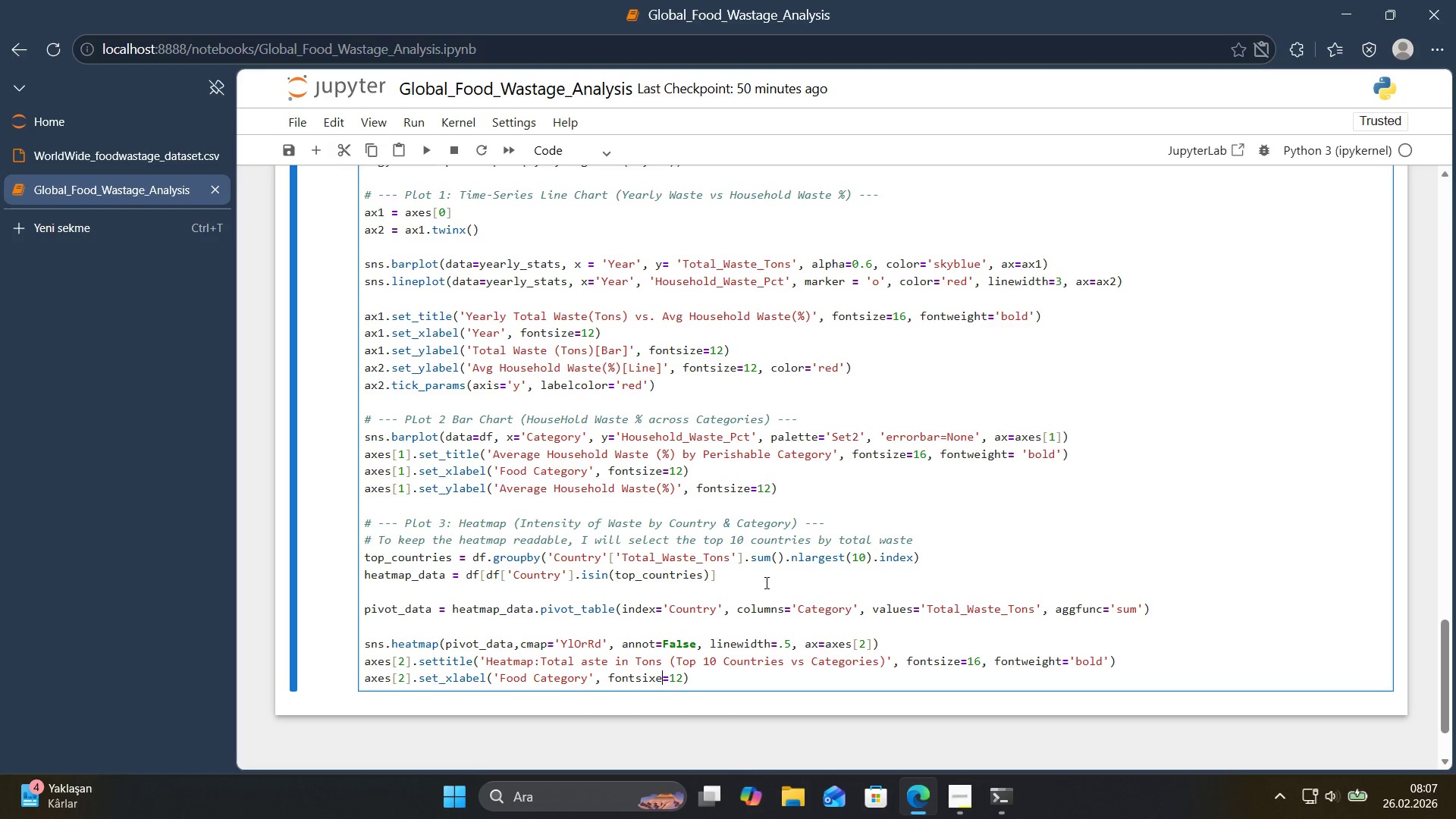 
key(ArrowLeft)
 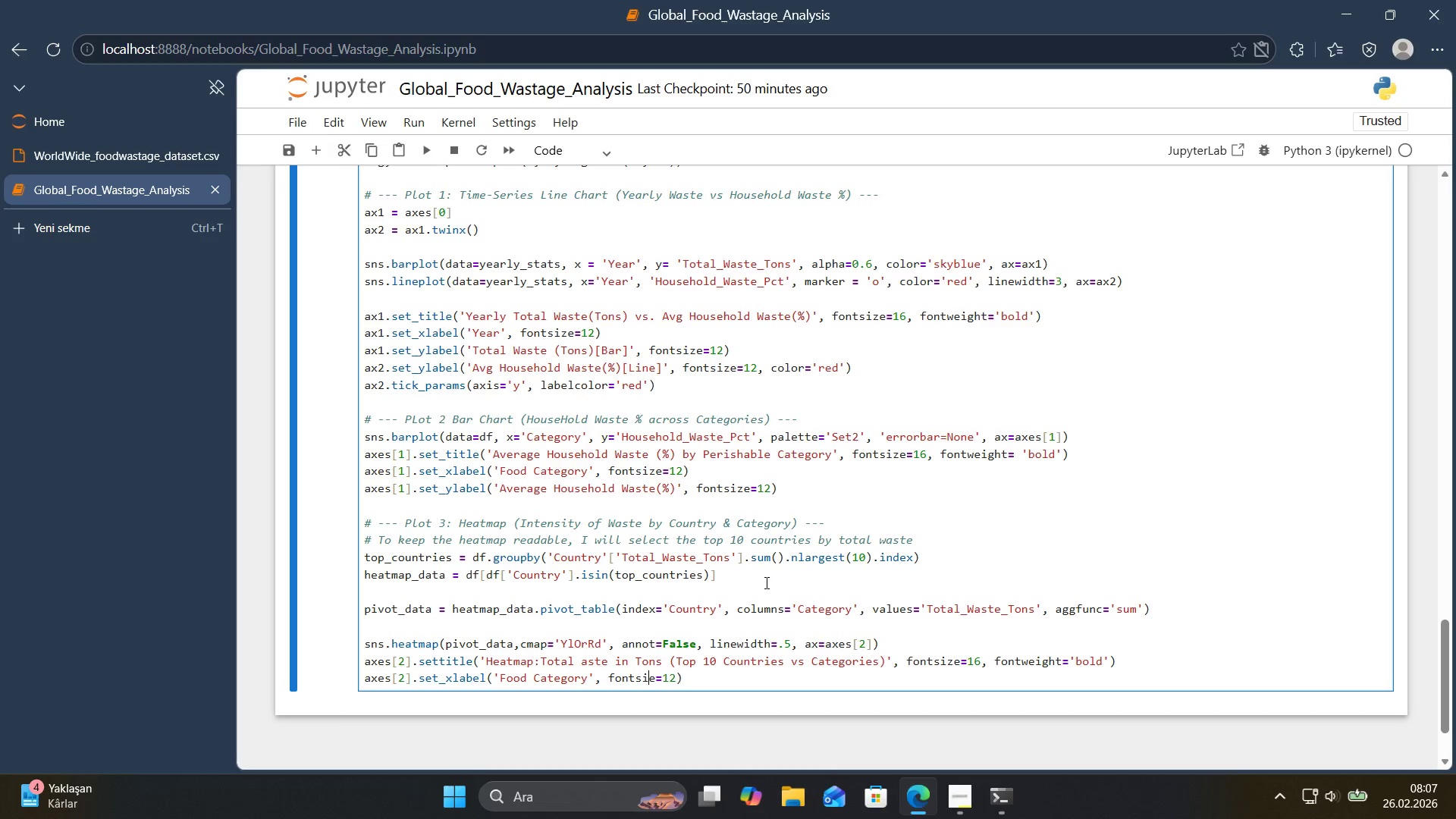 
key(Backspace)
 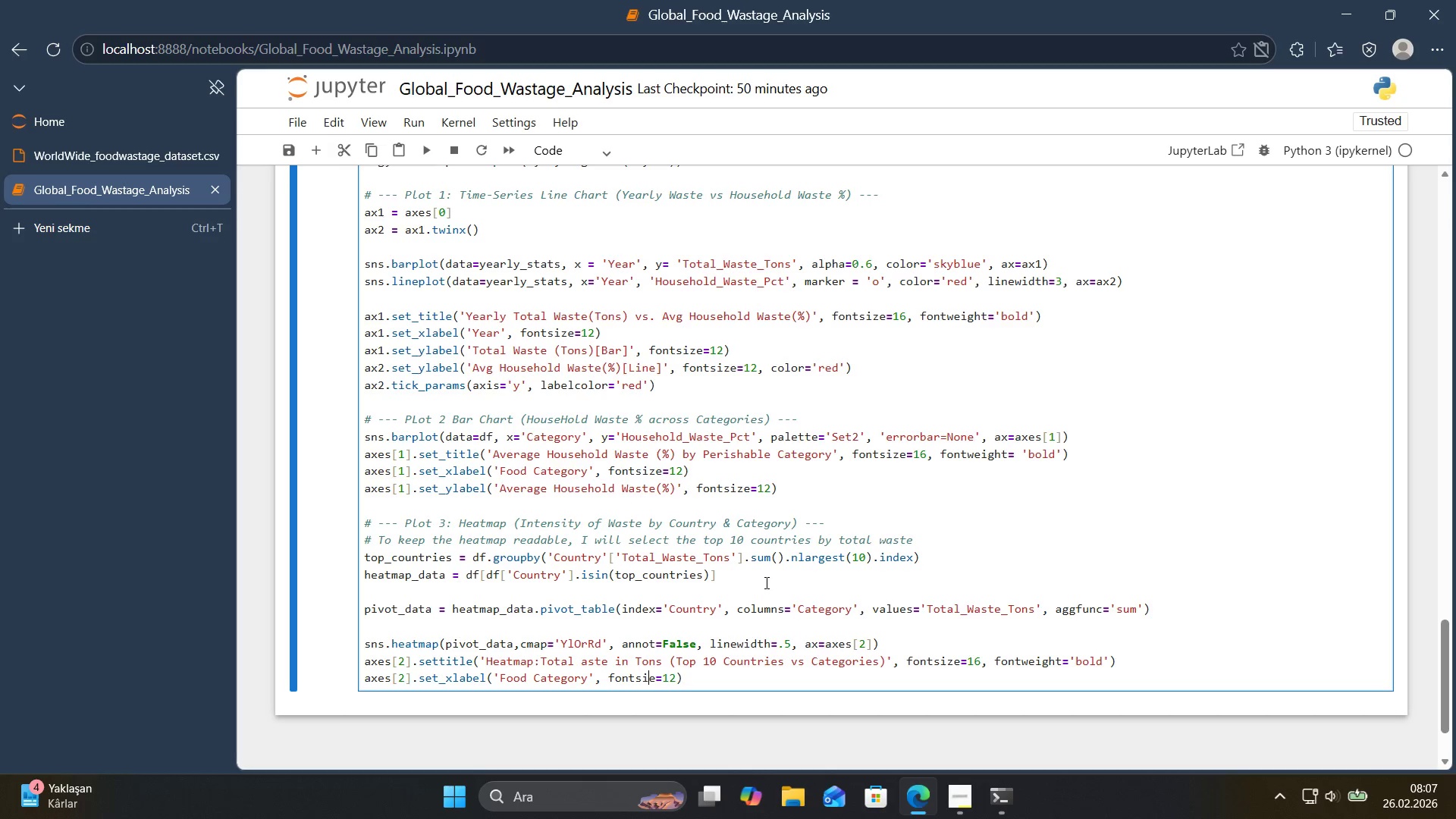 
key(Z)
 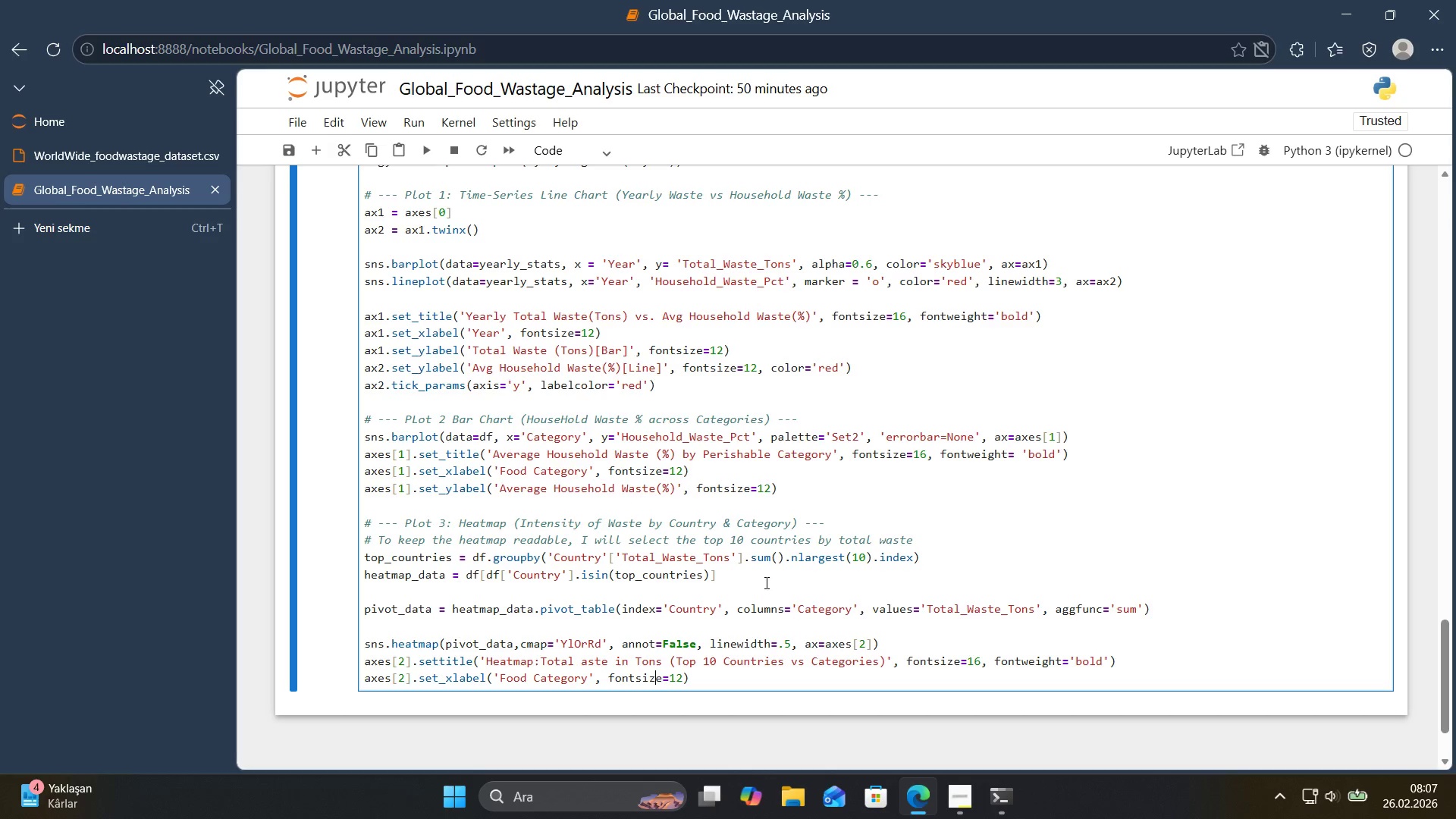 
key(ArrowRight)
 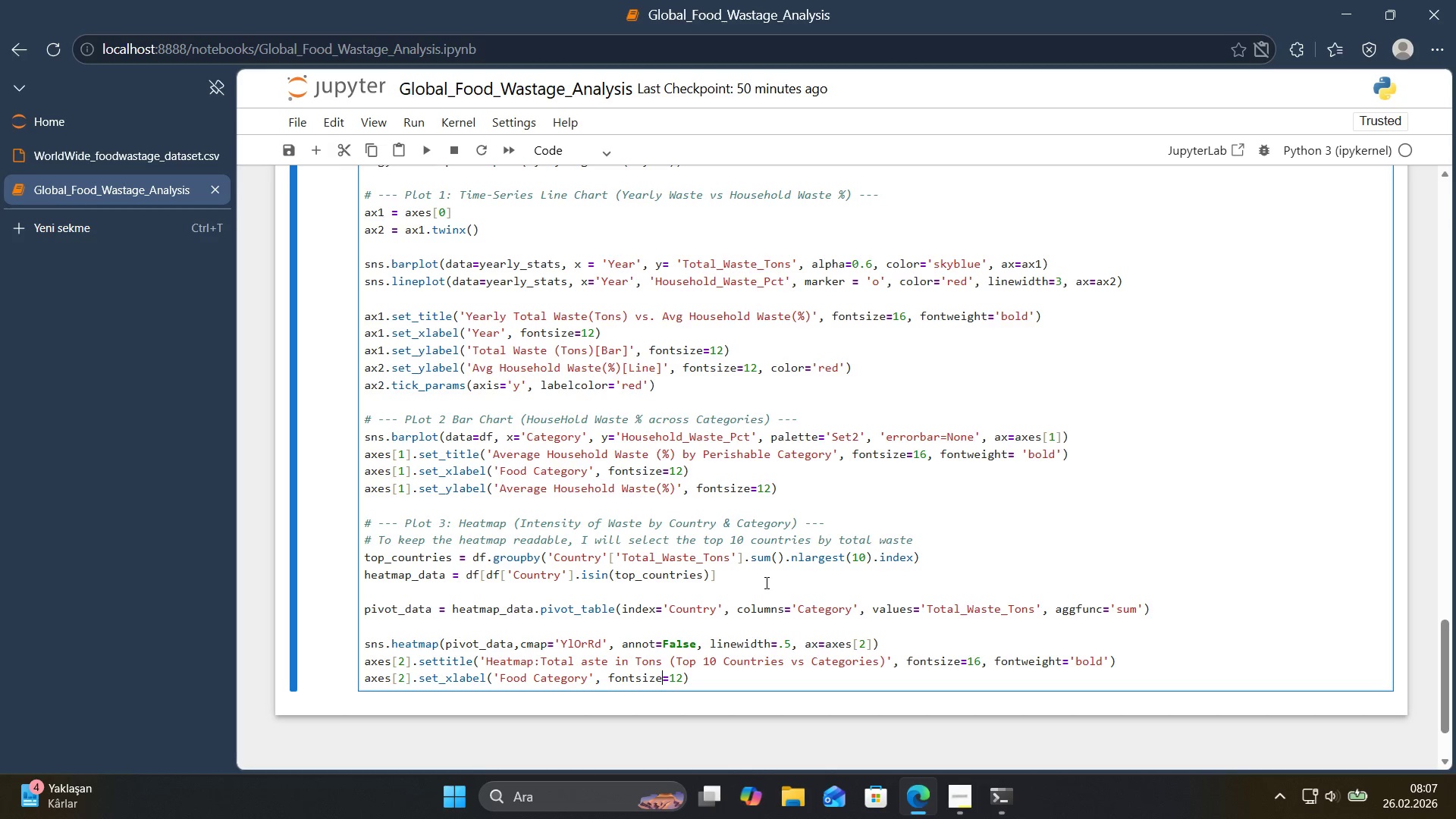 
key(ArrowRight)
 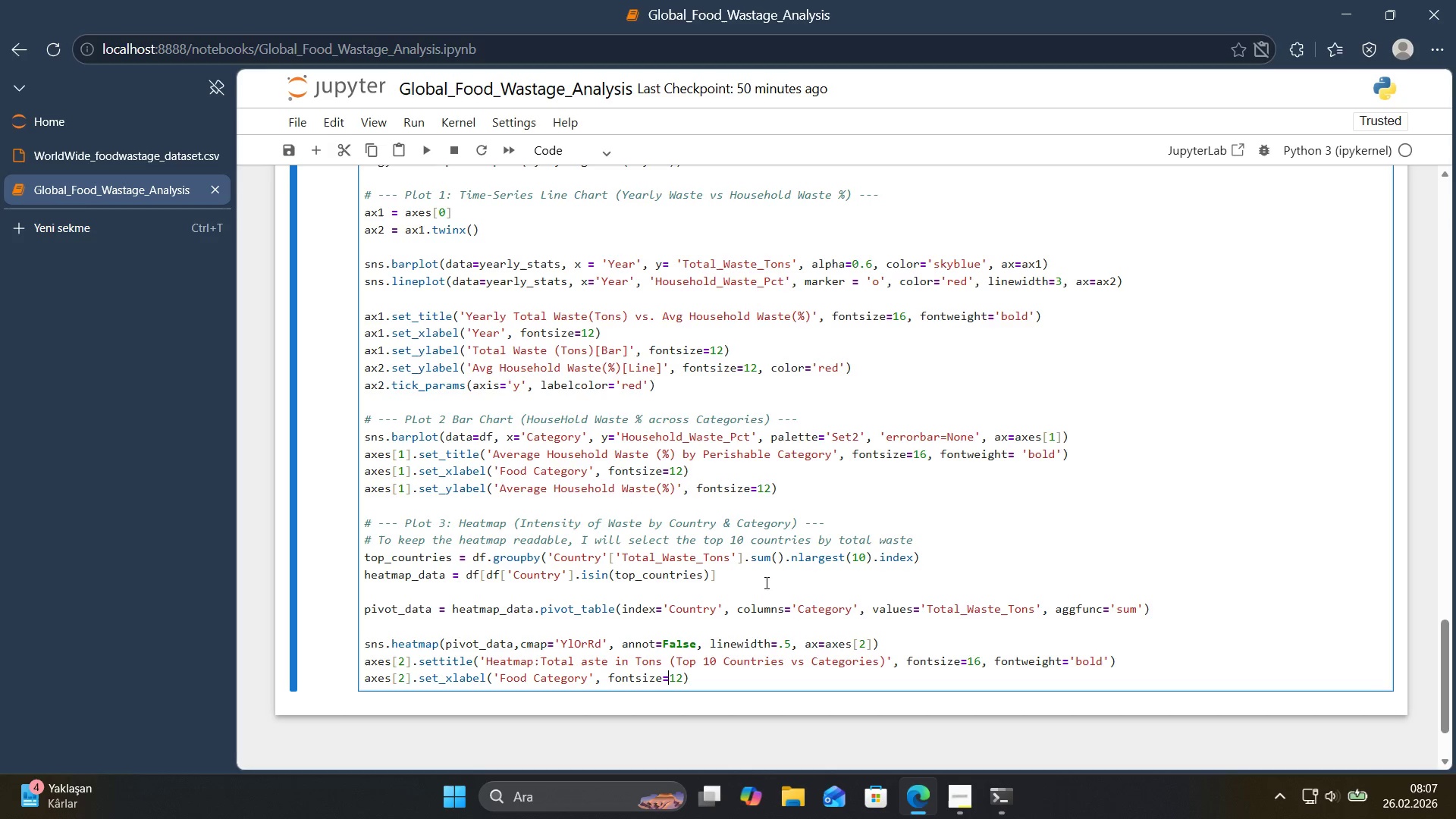 
key(ArrowRight)
 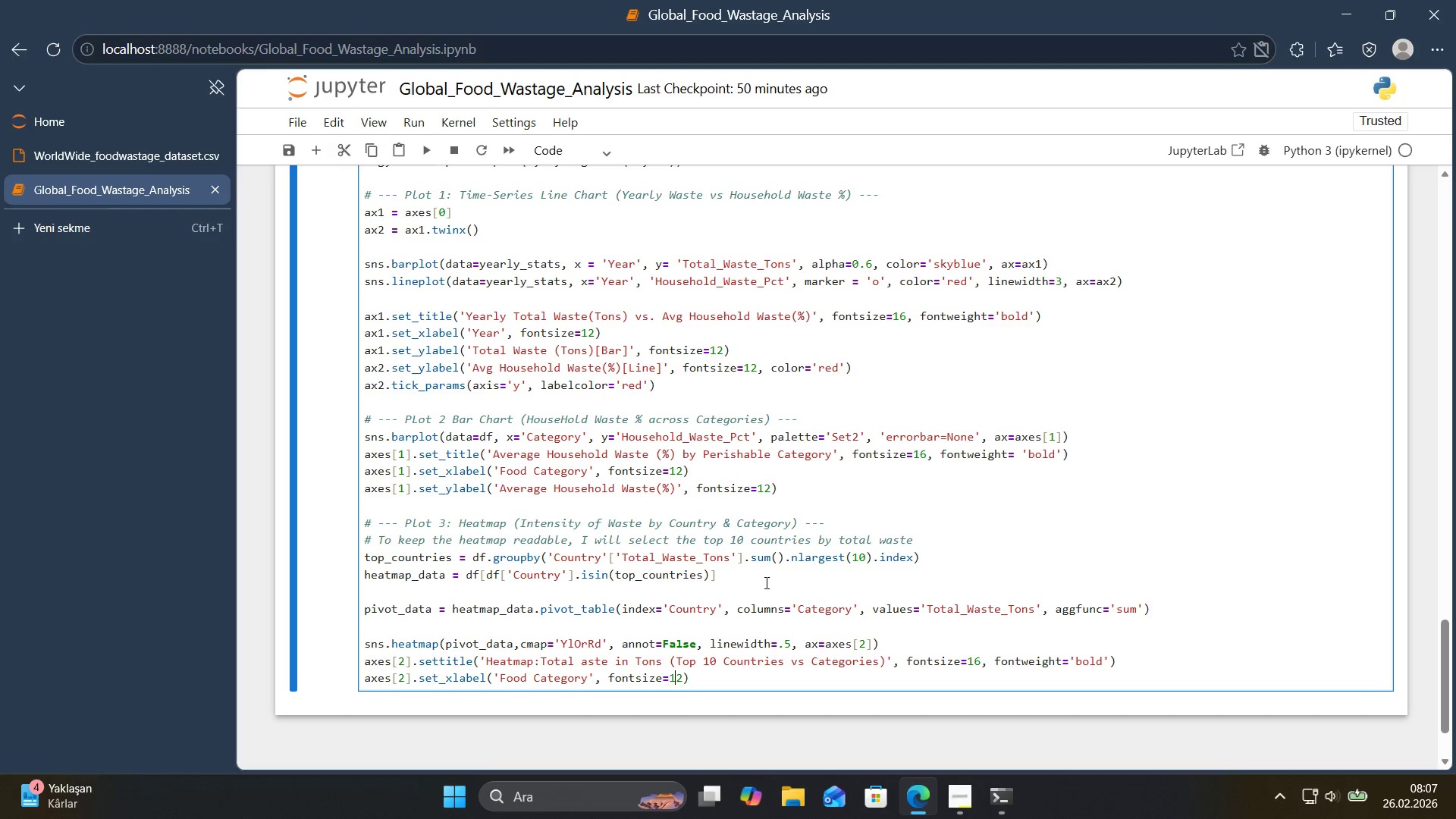 
key(ArrowRight)
 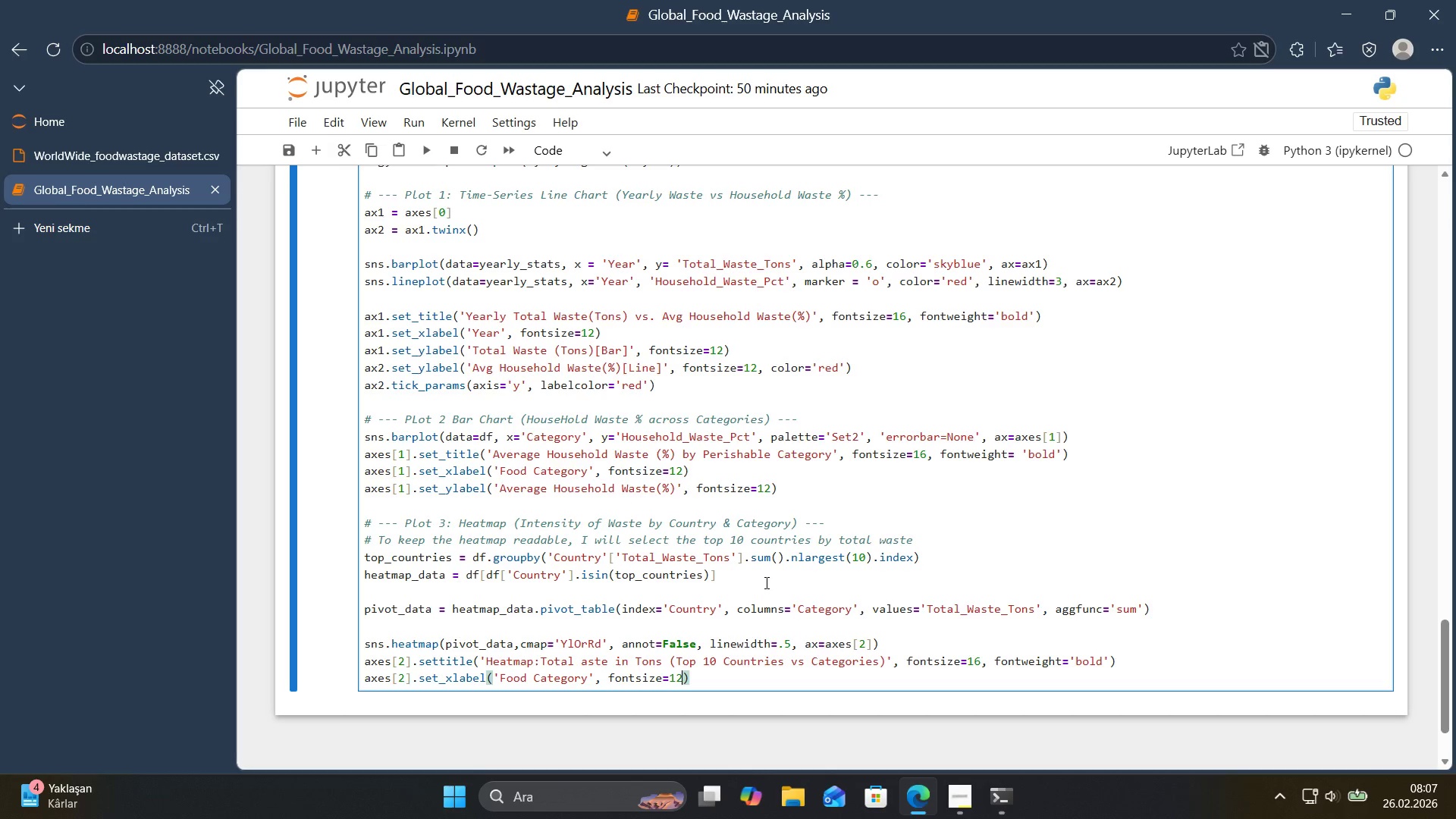 
key(ArrowRight)
 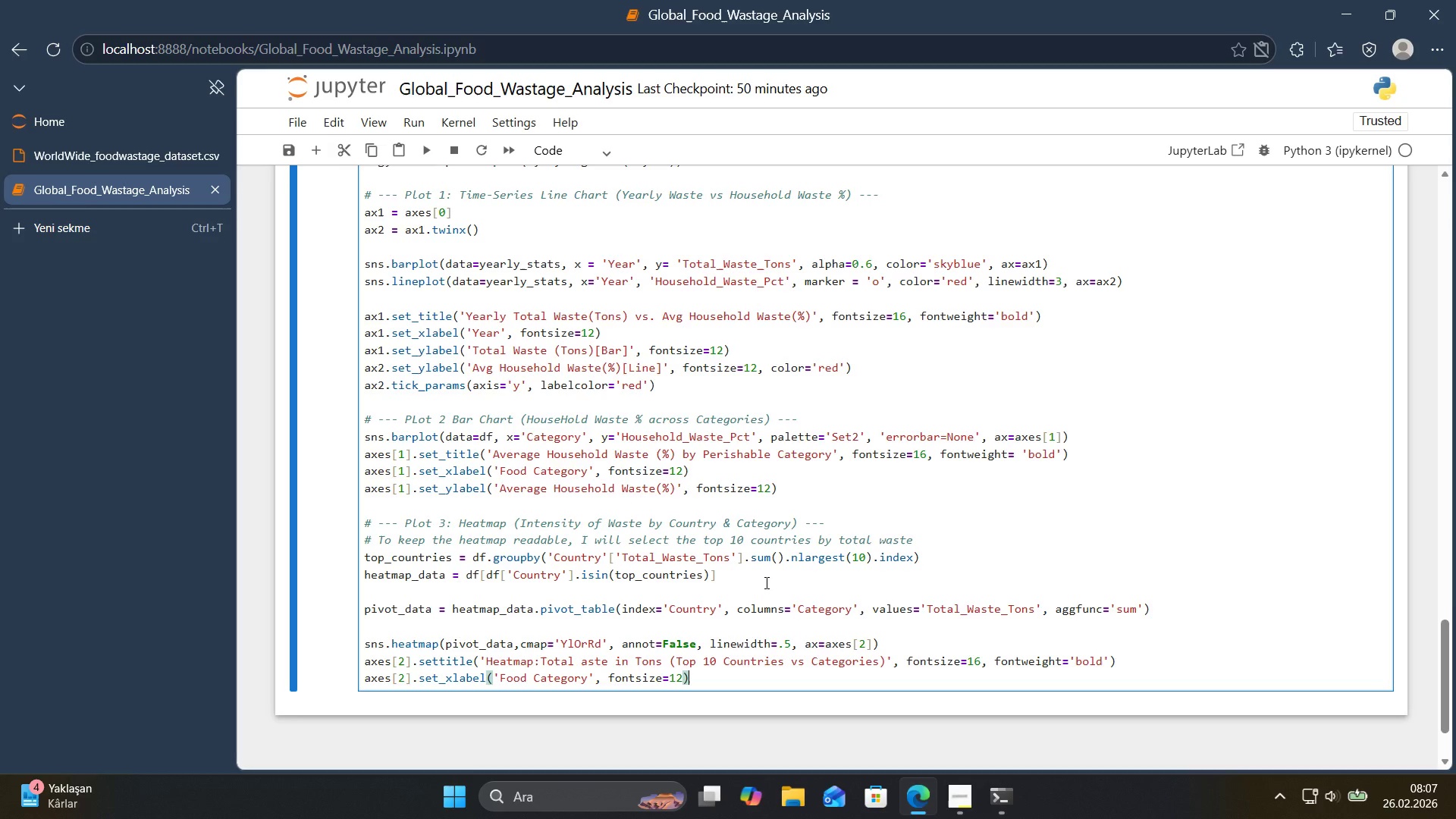 
key(Enter)
 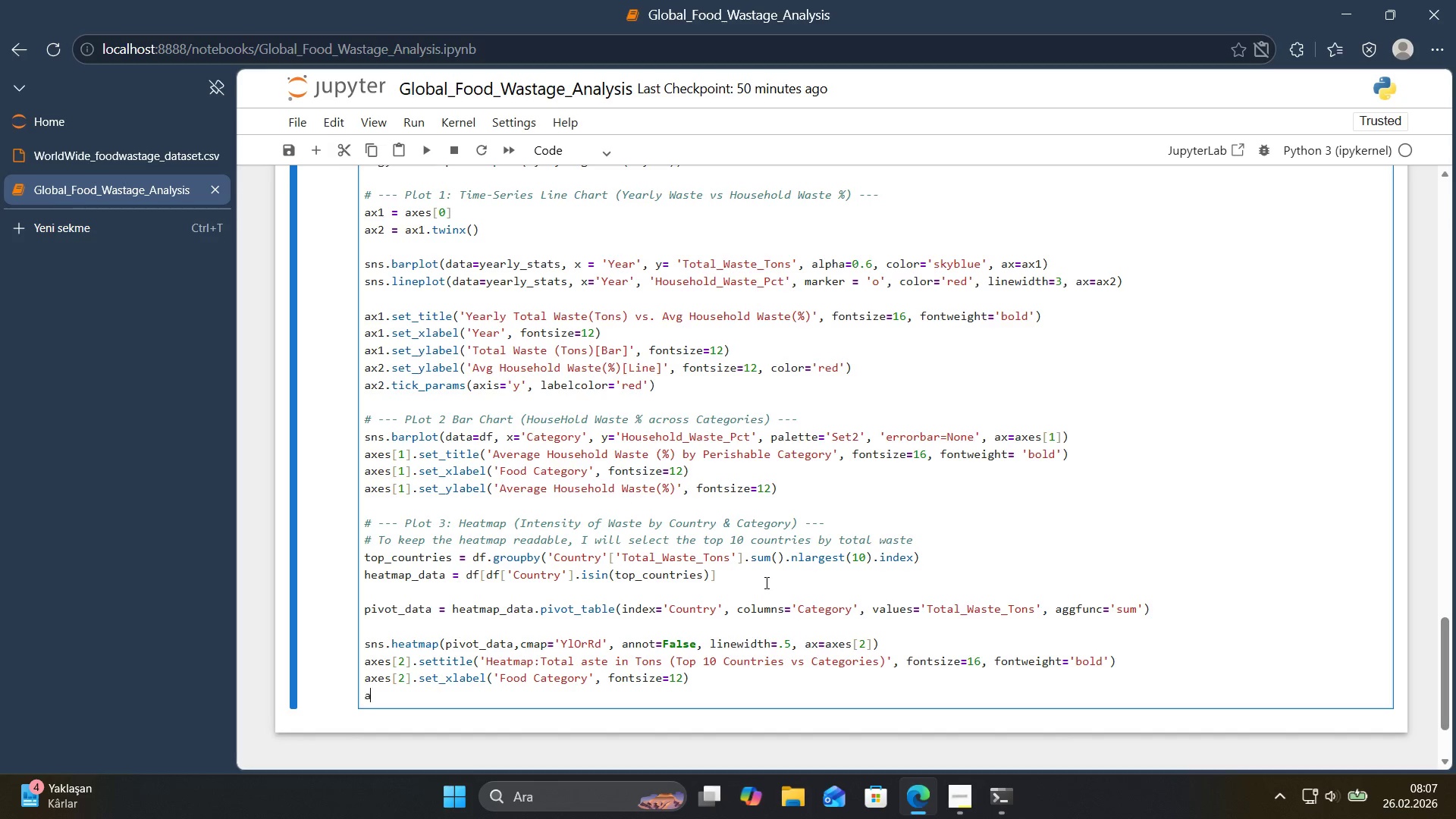 
type(axes)
 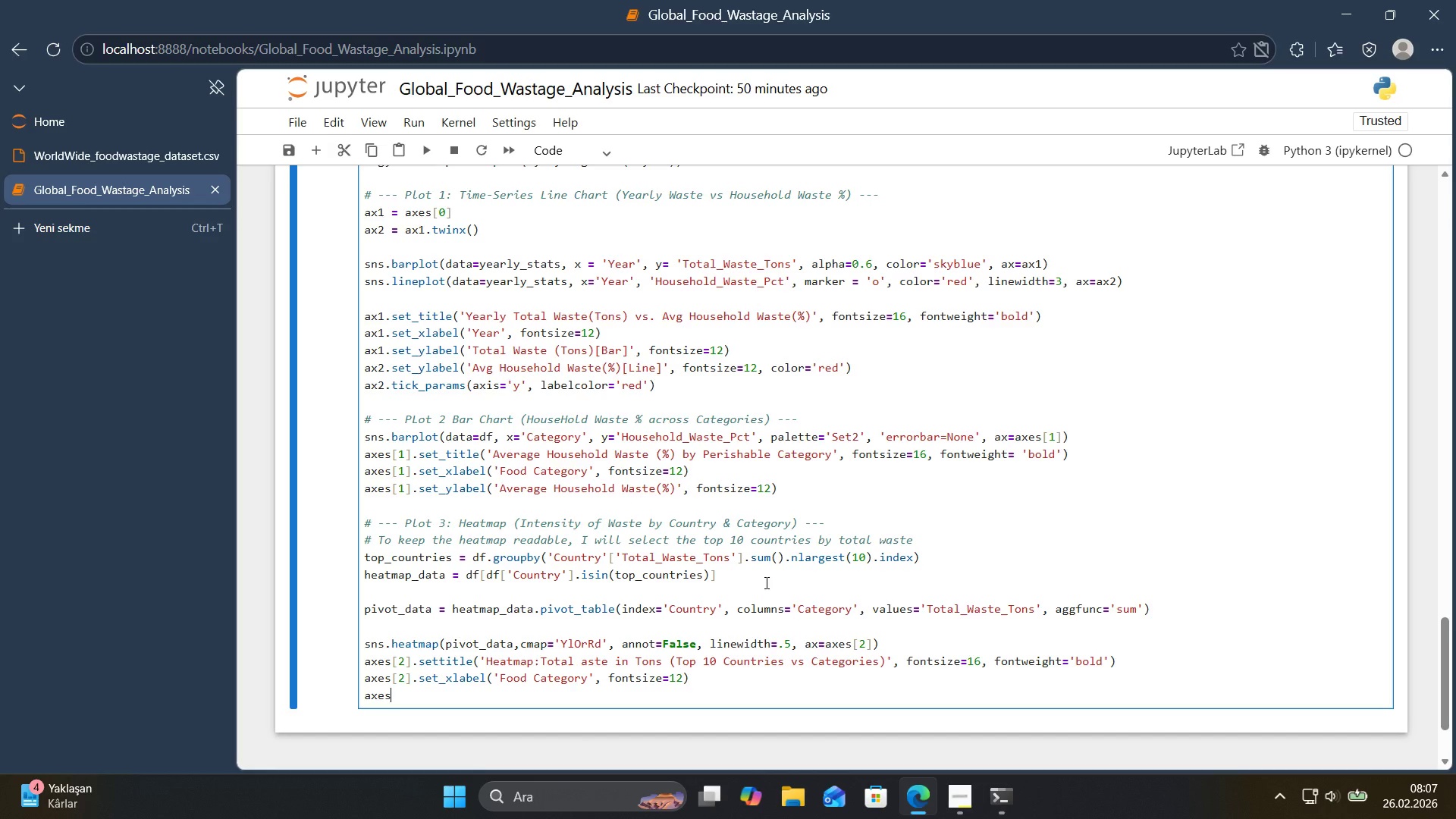 
key(Alt+Control+8)
 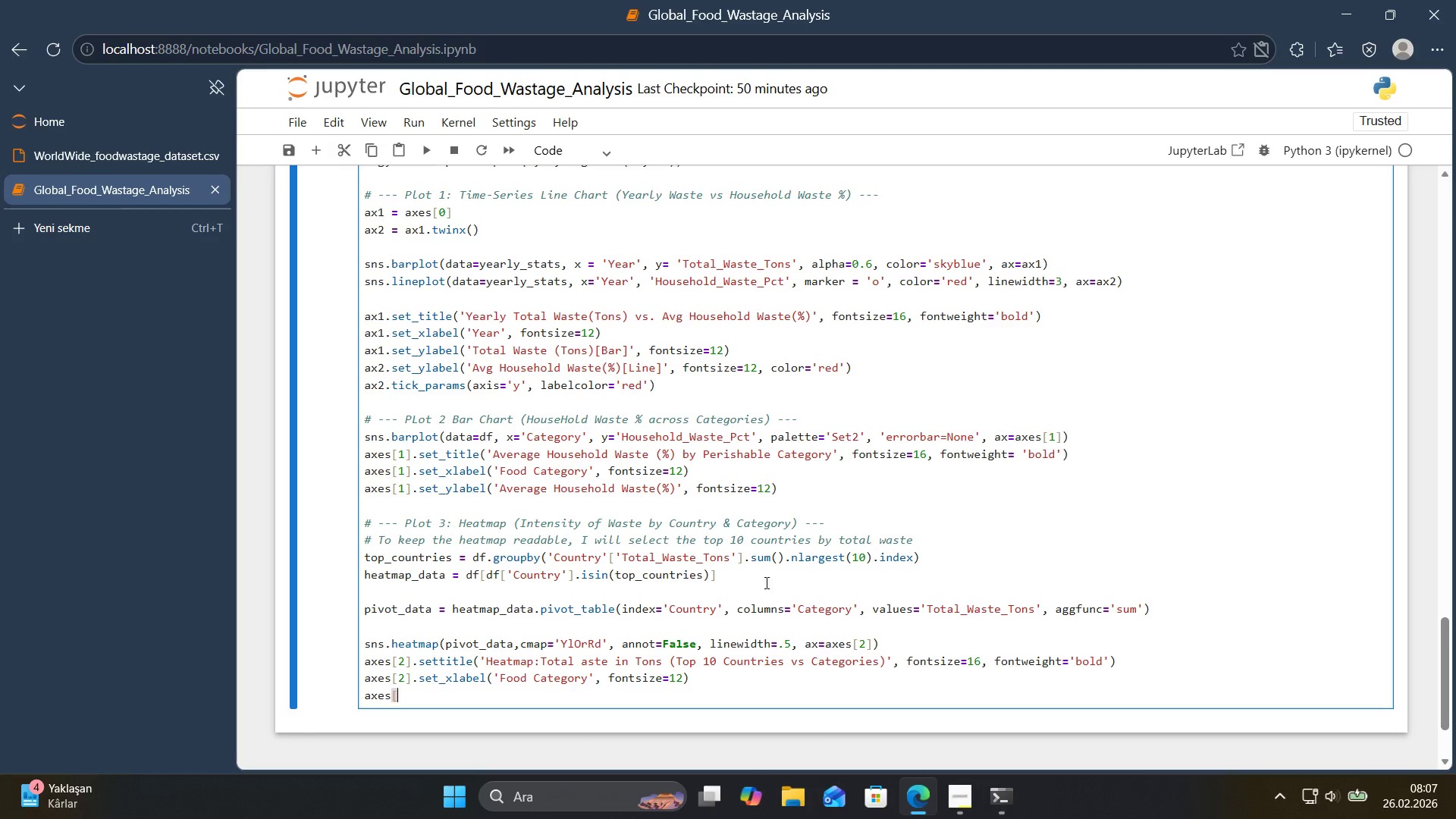 
key(Alt+Control+9)
 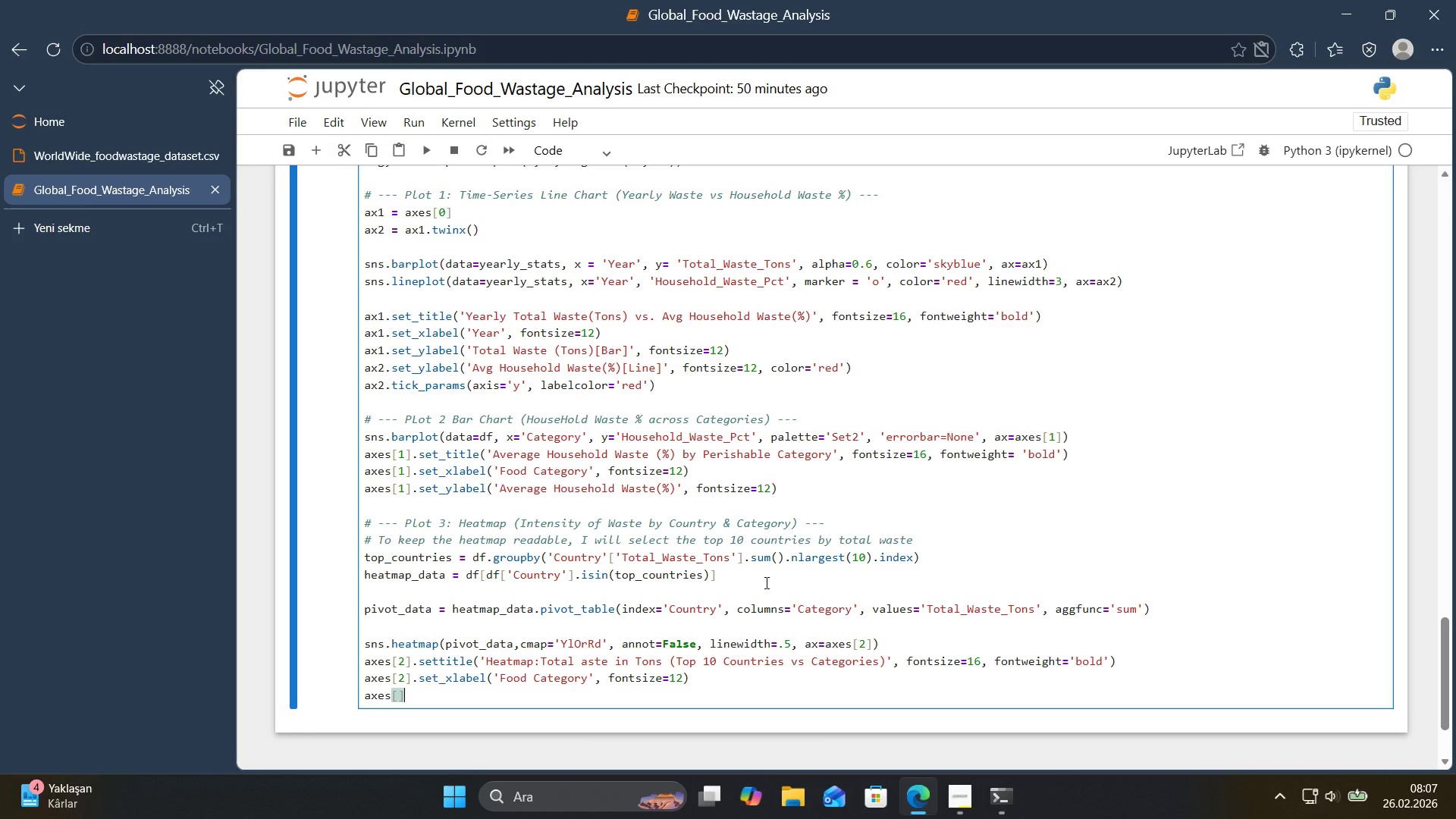 
key(ArrowLeft)
 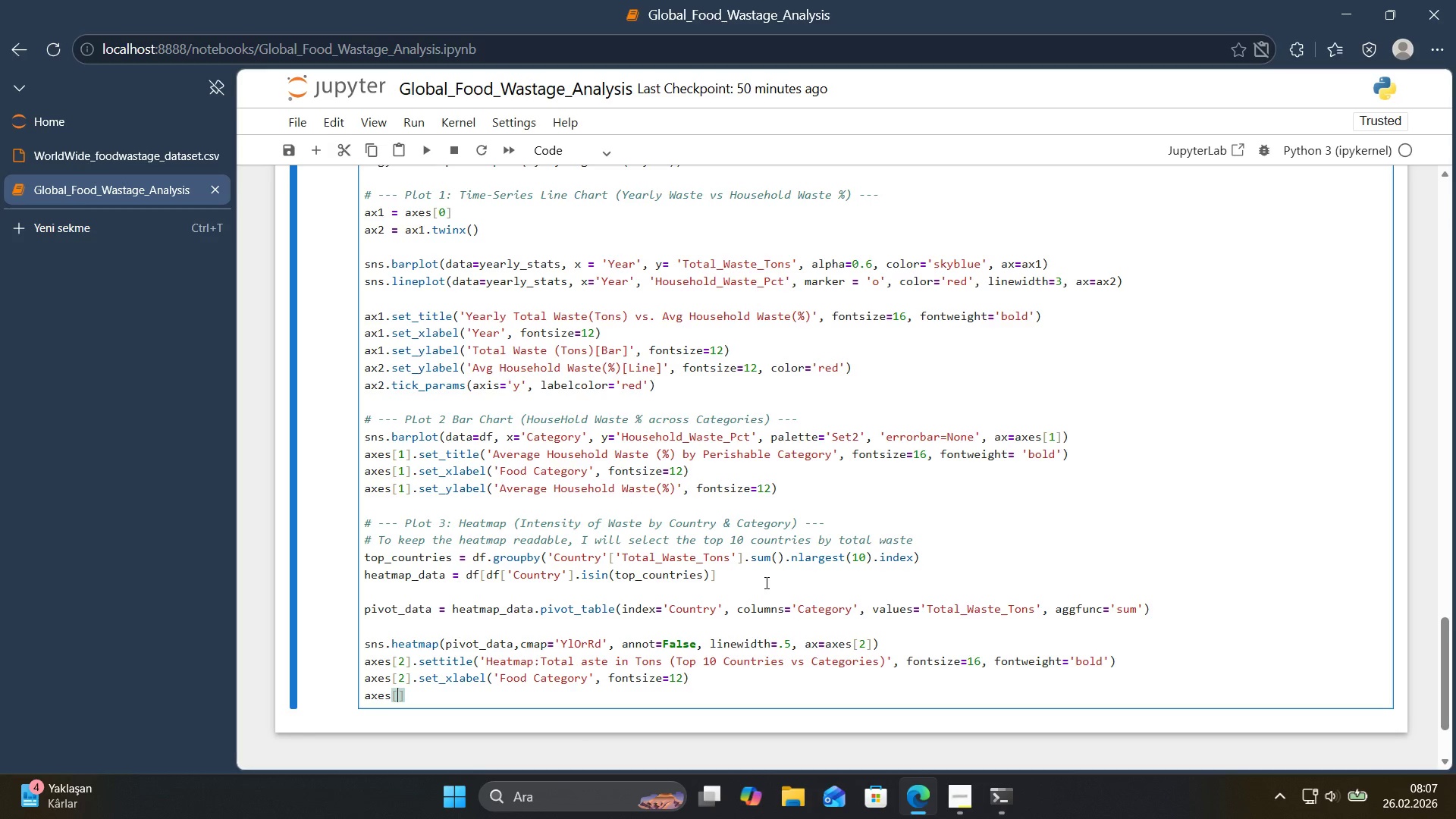 
key(2)
 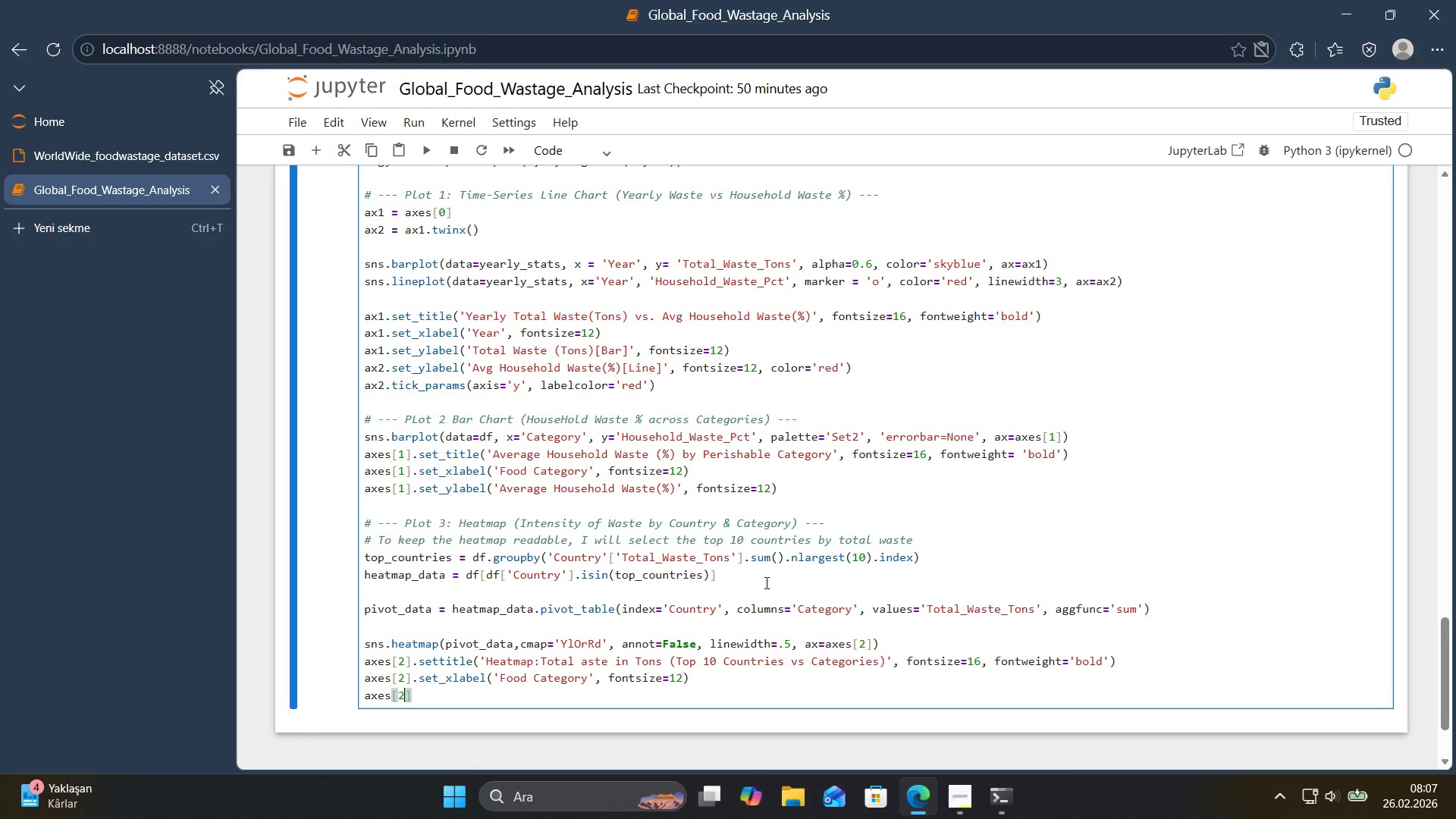 
key(ArrowRight)
 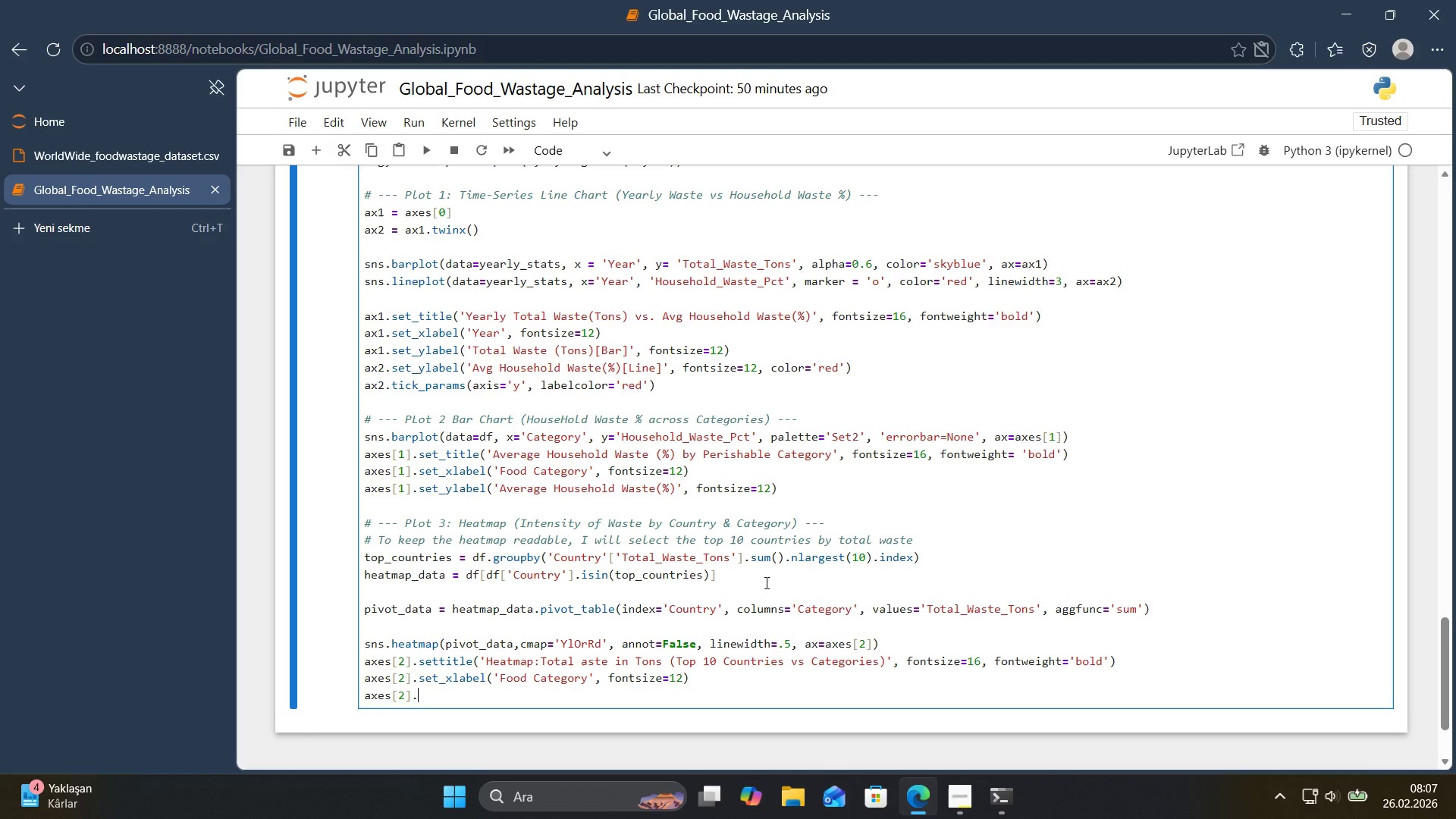 
type(.set_yl)
key(Backspace)
type(label*()
 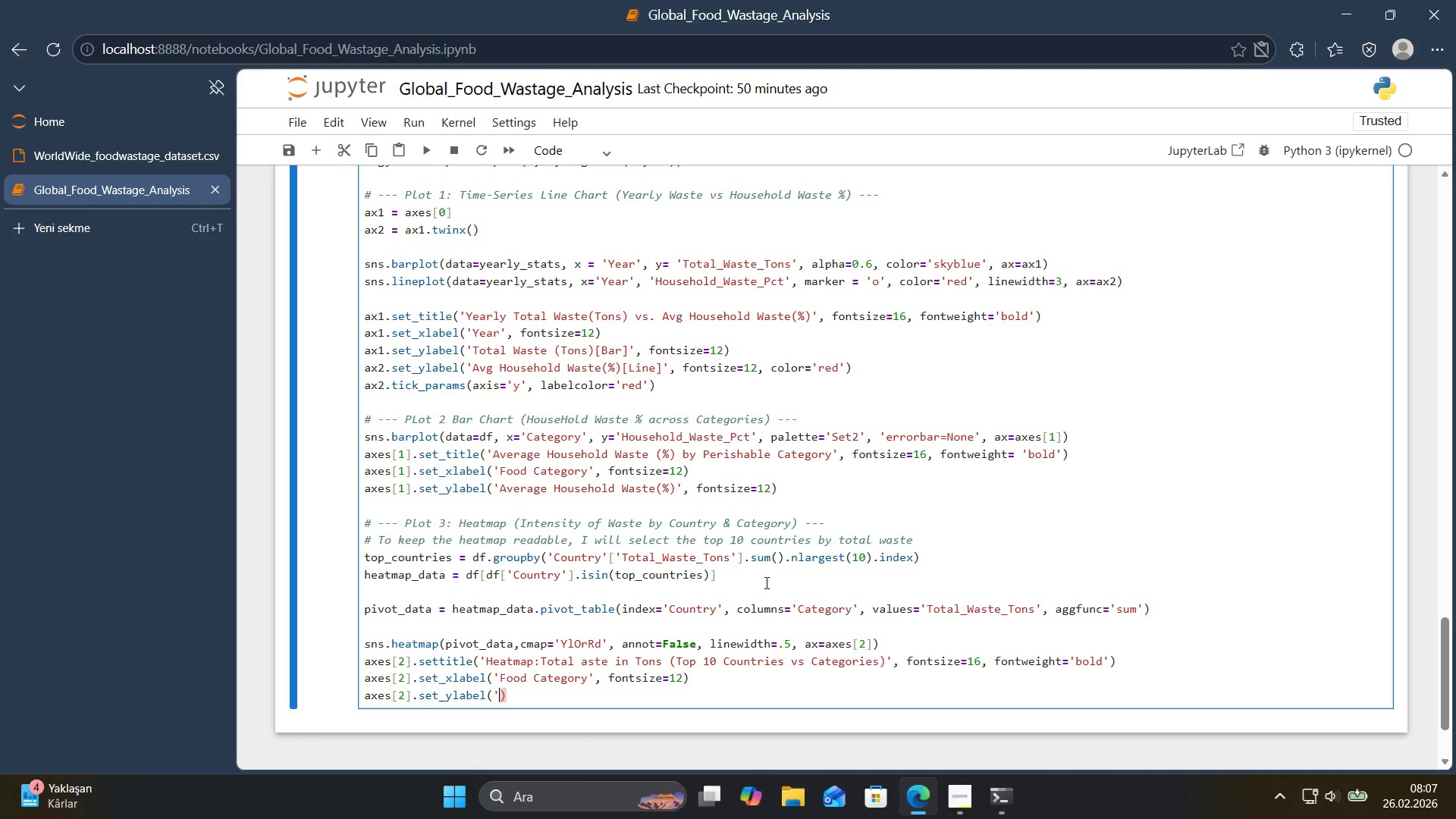 
 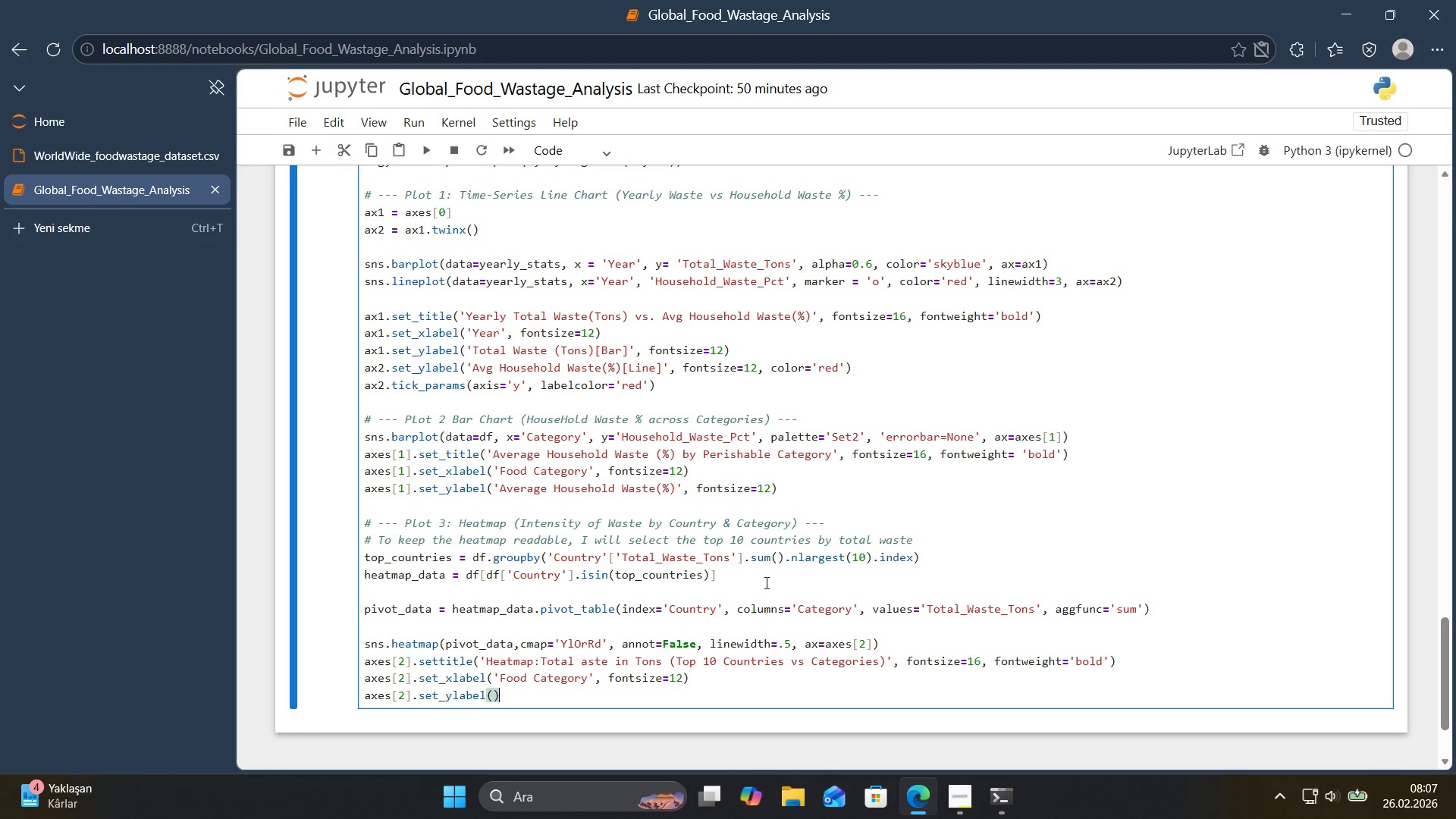 
key(ArrowLeft)
 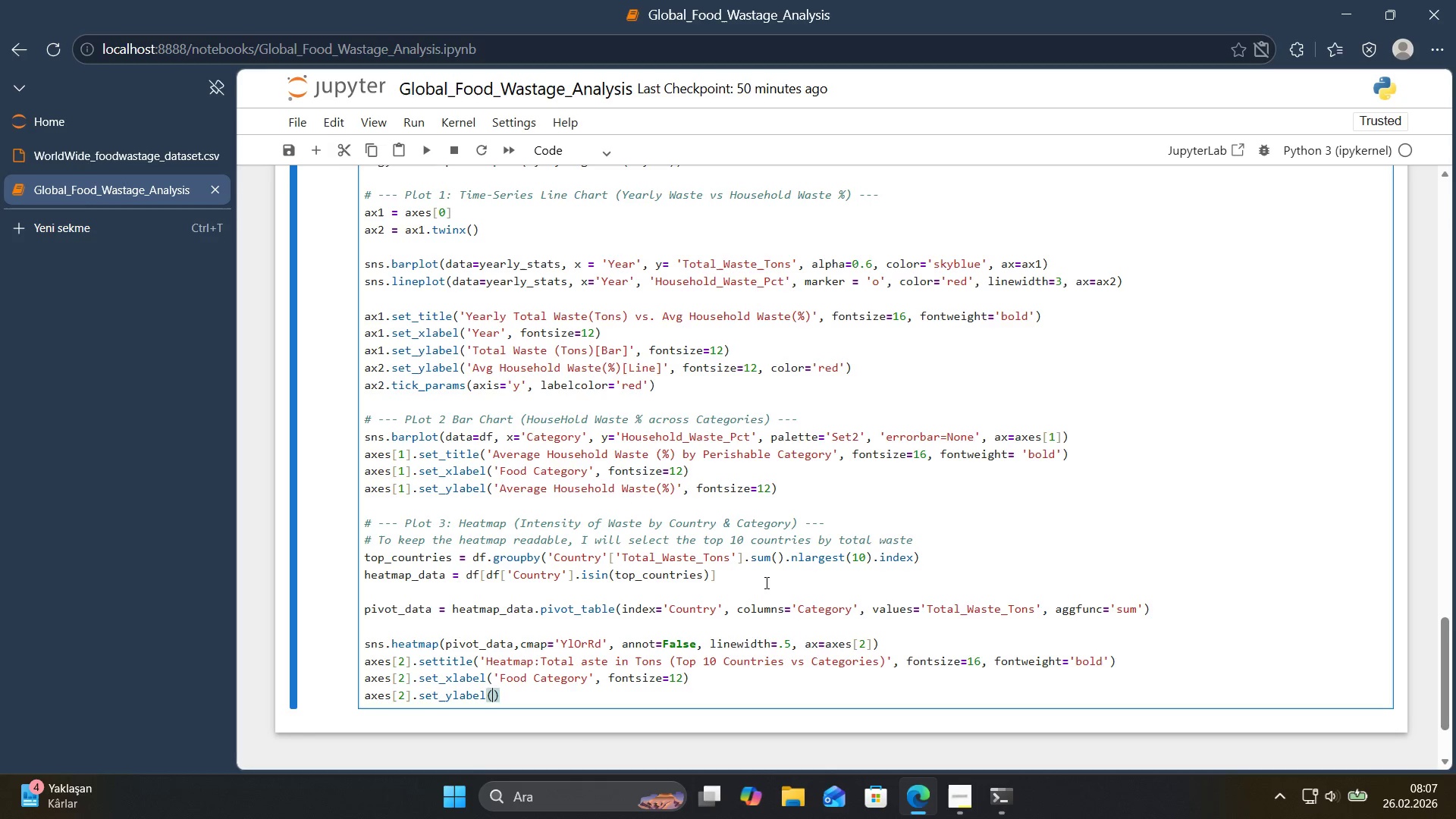 
type(@@)
 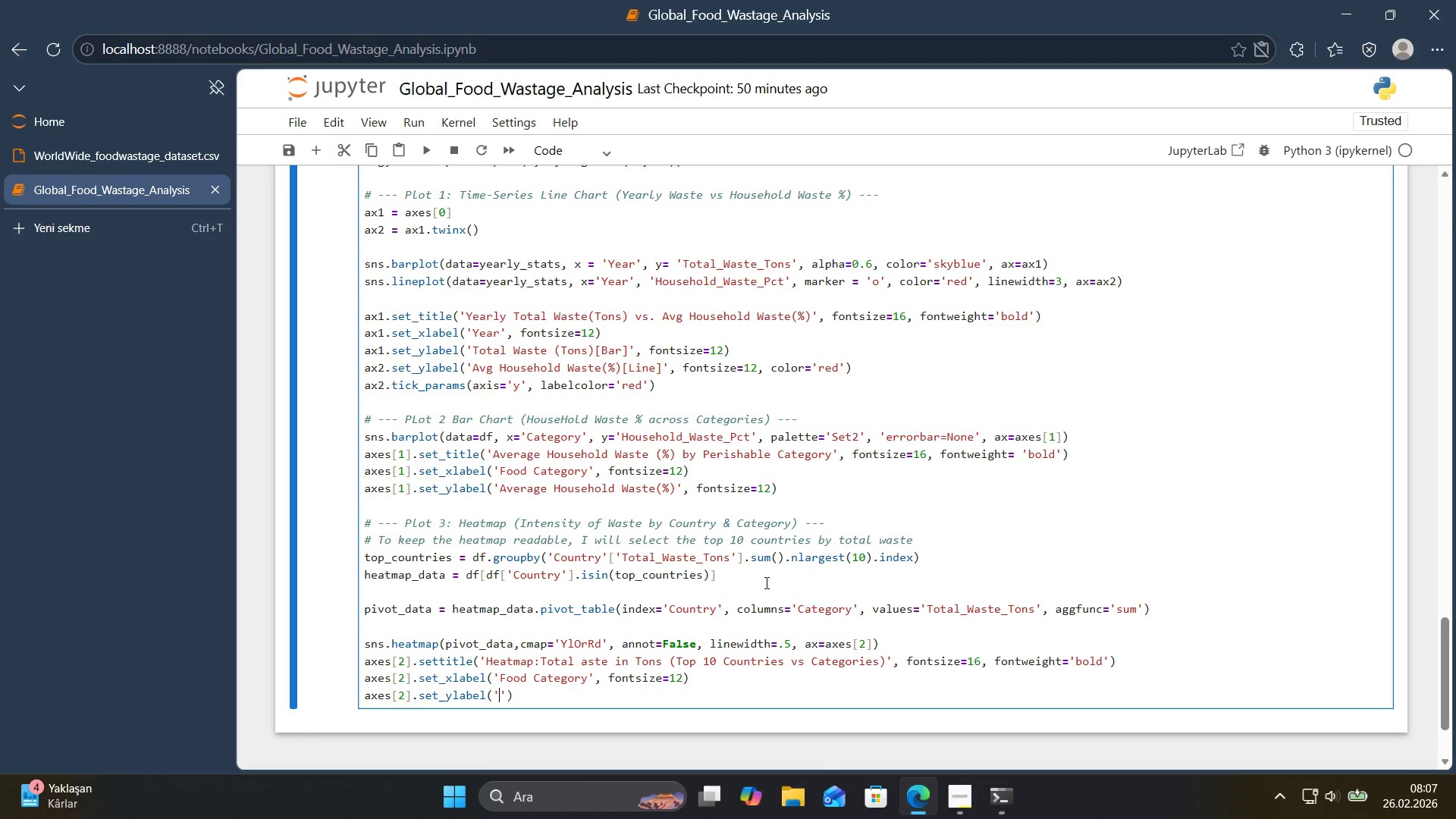 
key(ArrowLeft)
 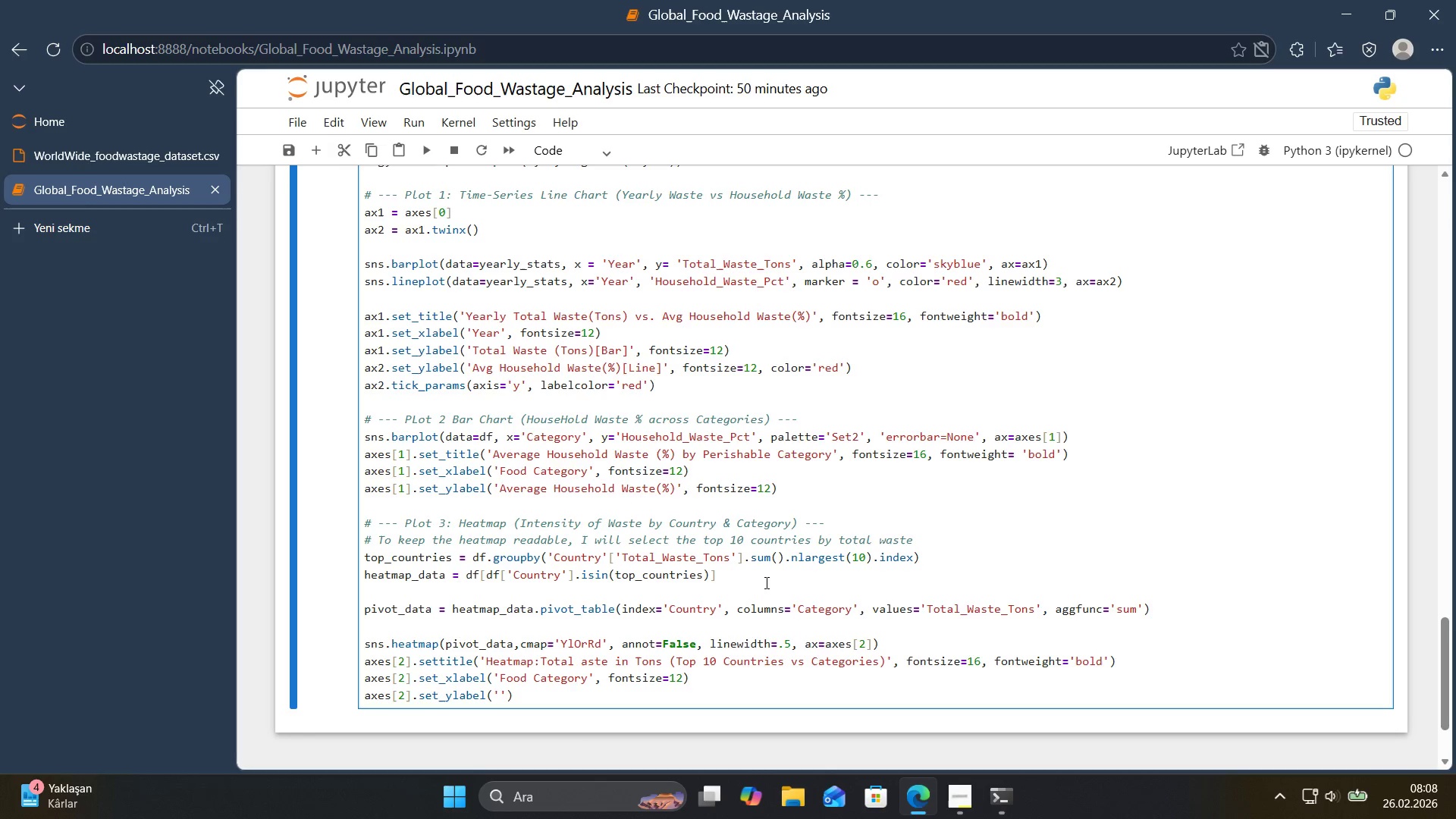 
type(Country)
 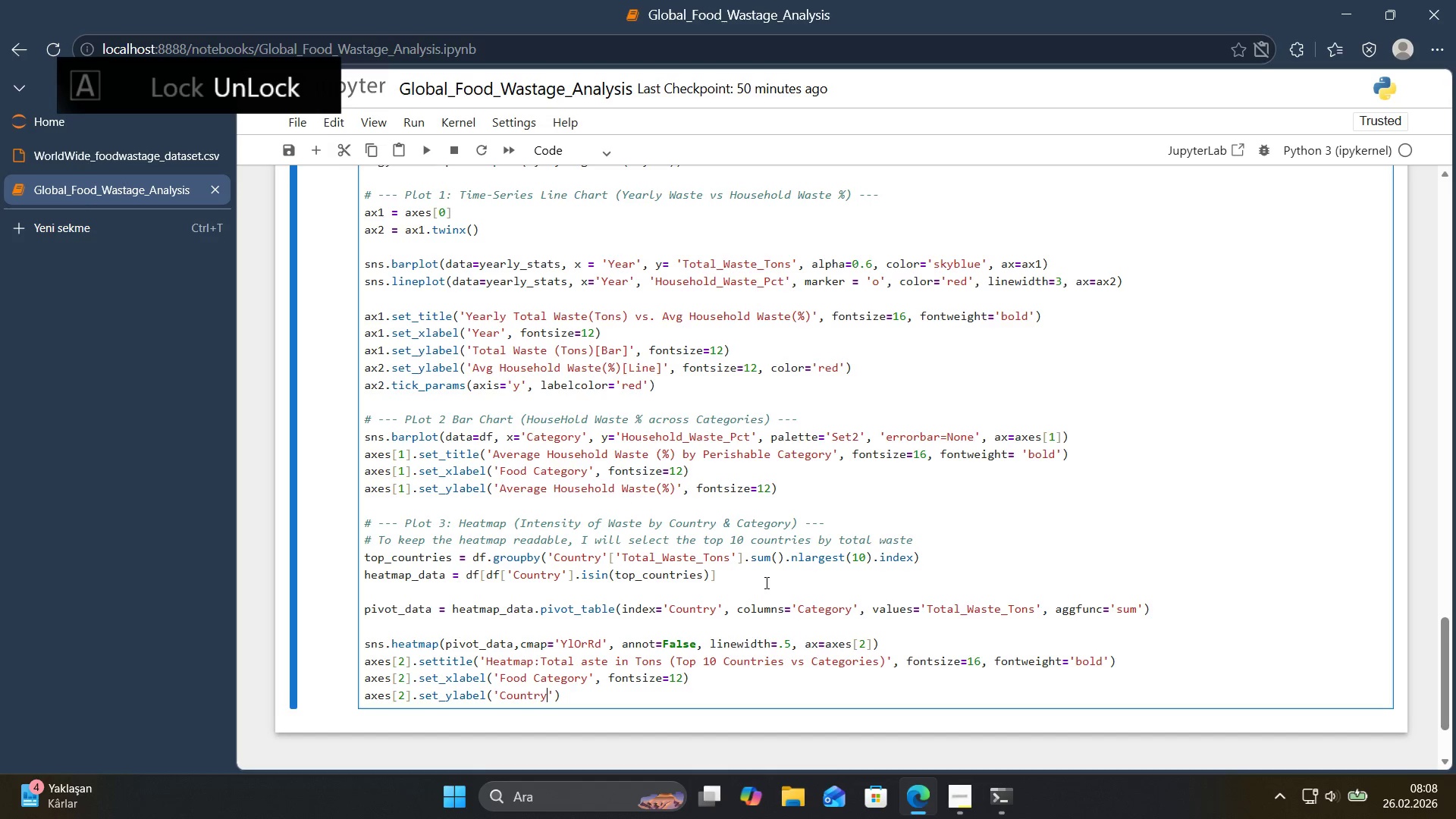 
key(ArrowRight)
 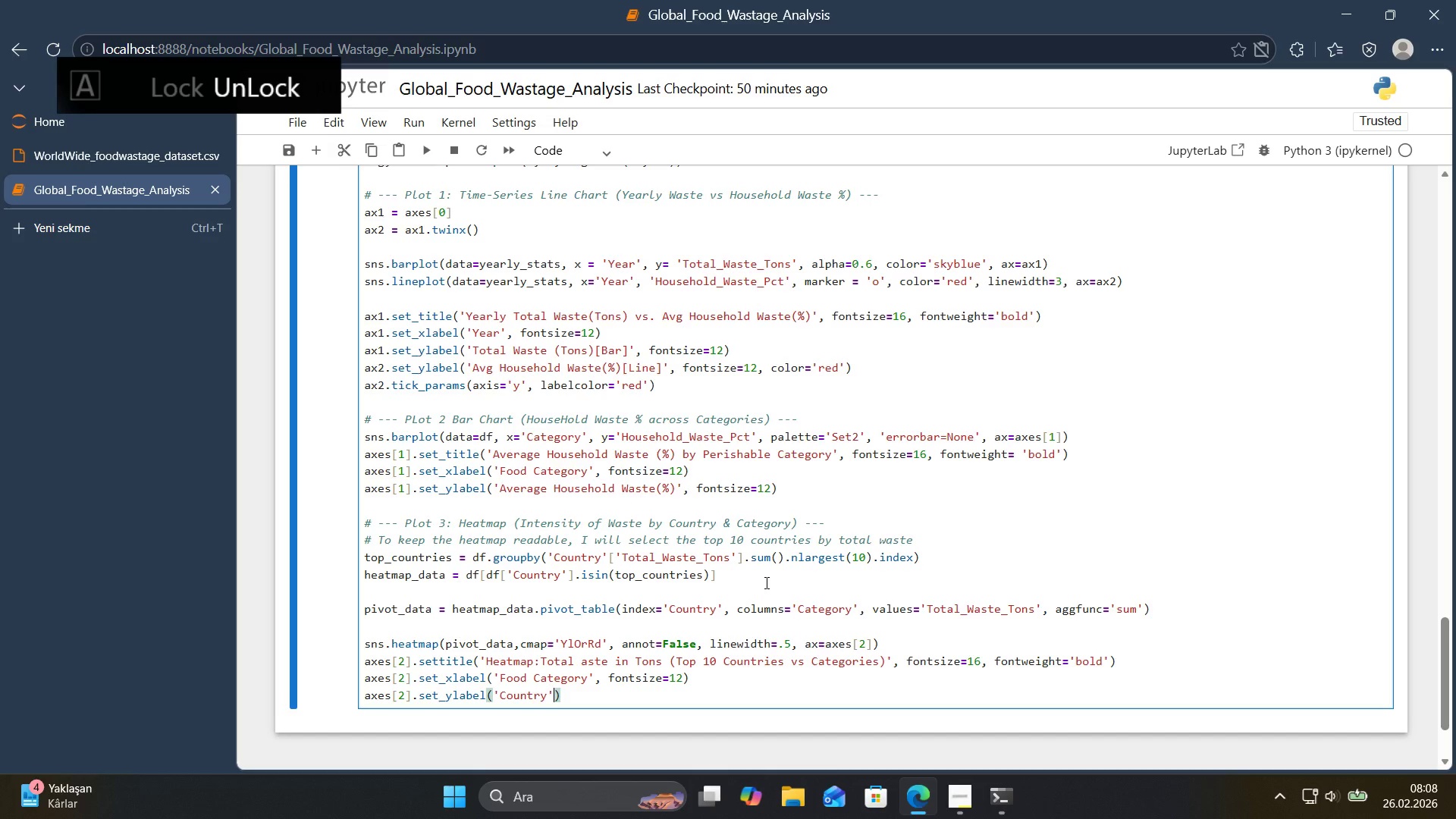 
type(, fonts'ze)12)
 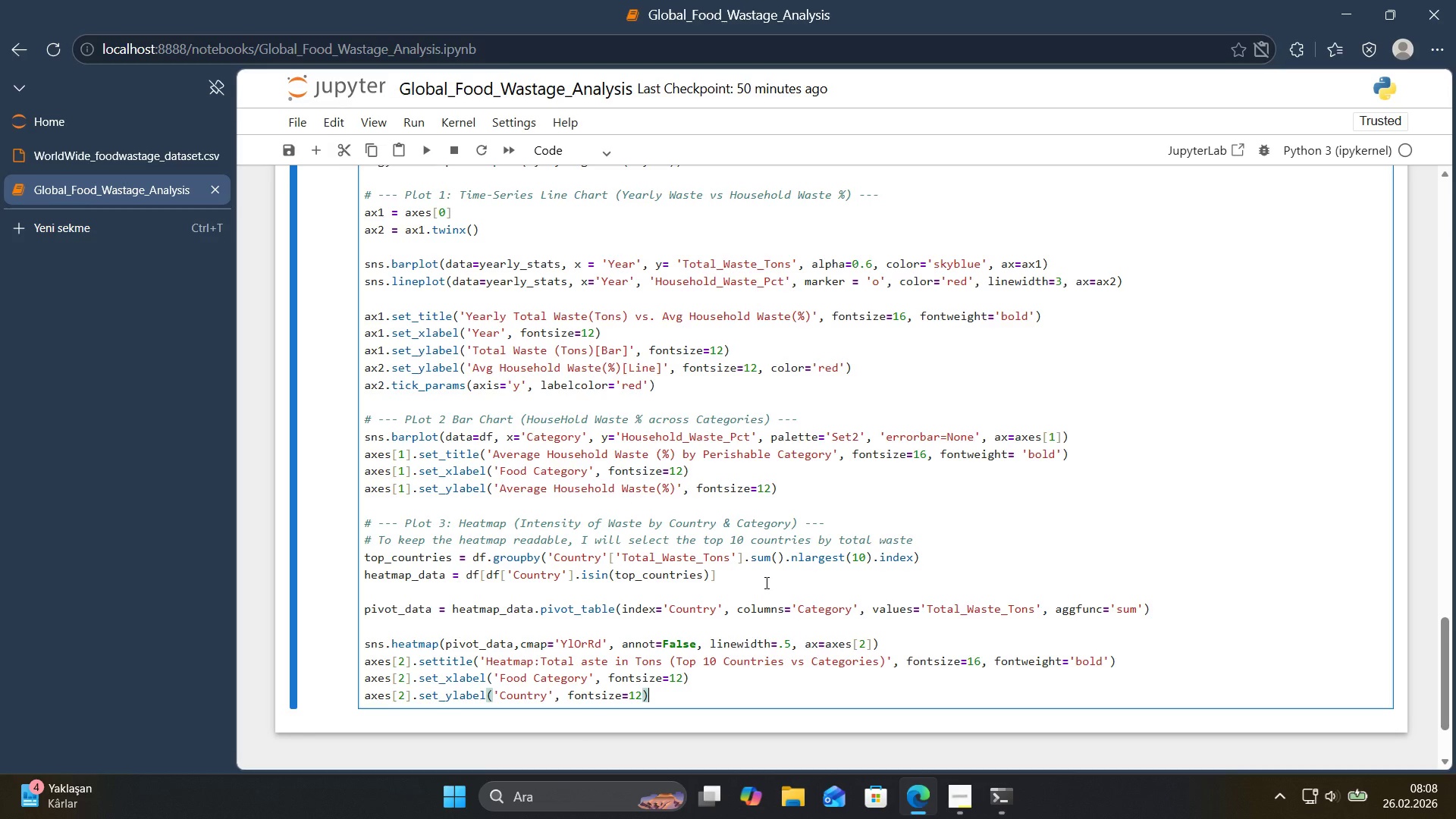 
 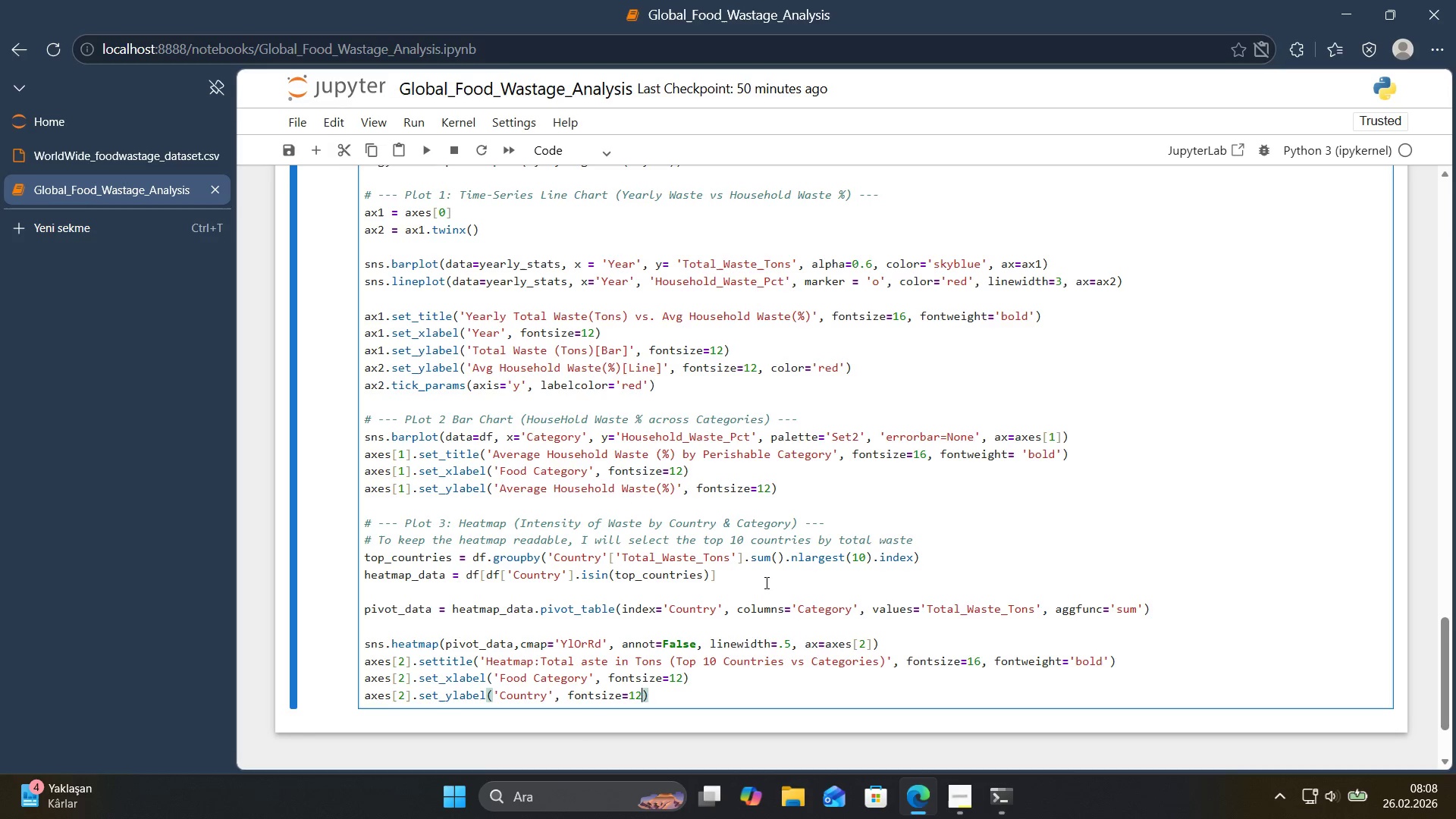 
key(ArrowRight)
 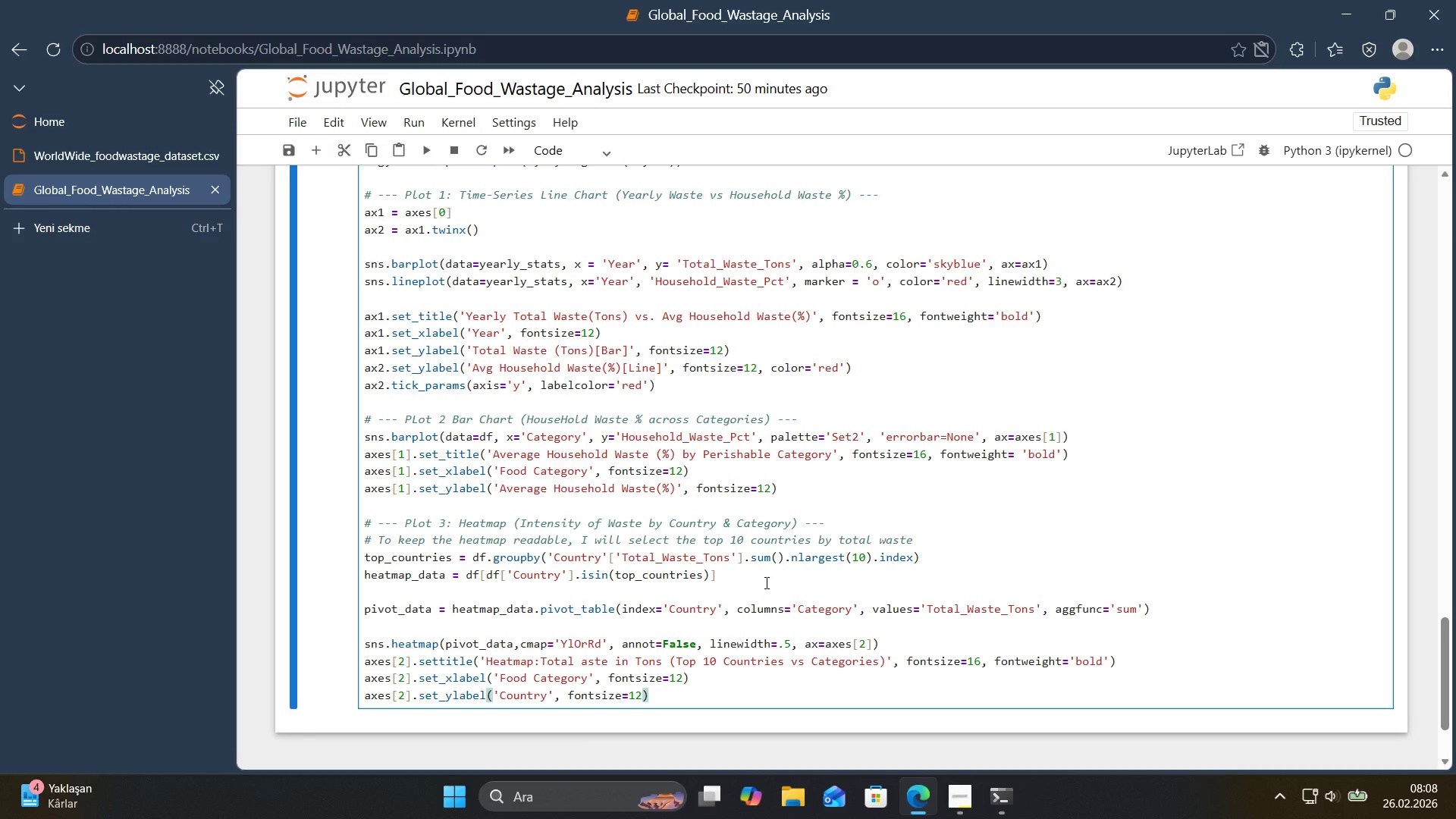 
key(Enter)
 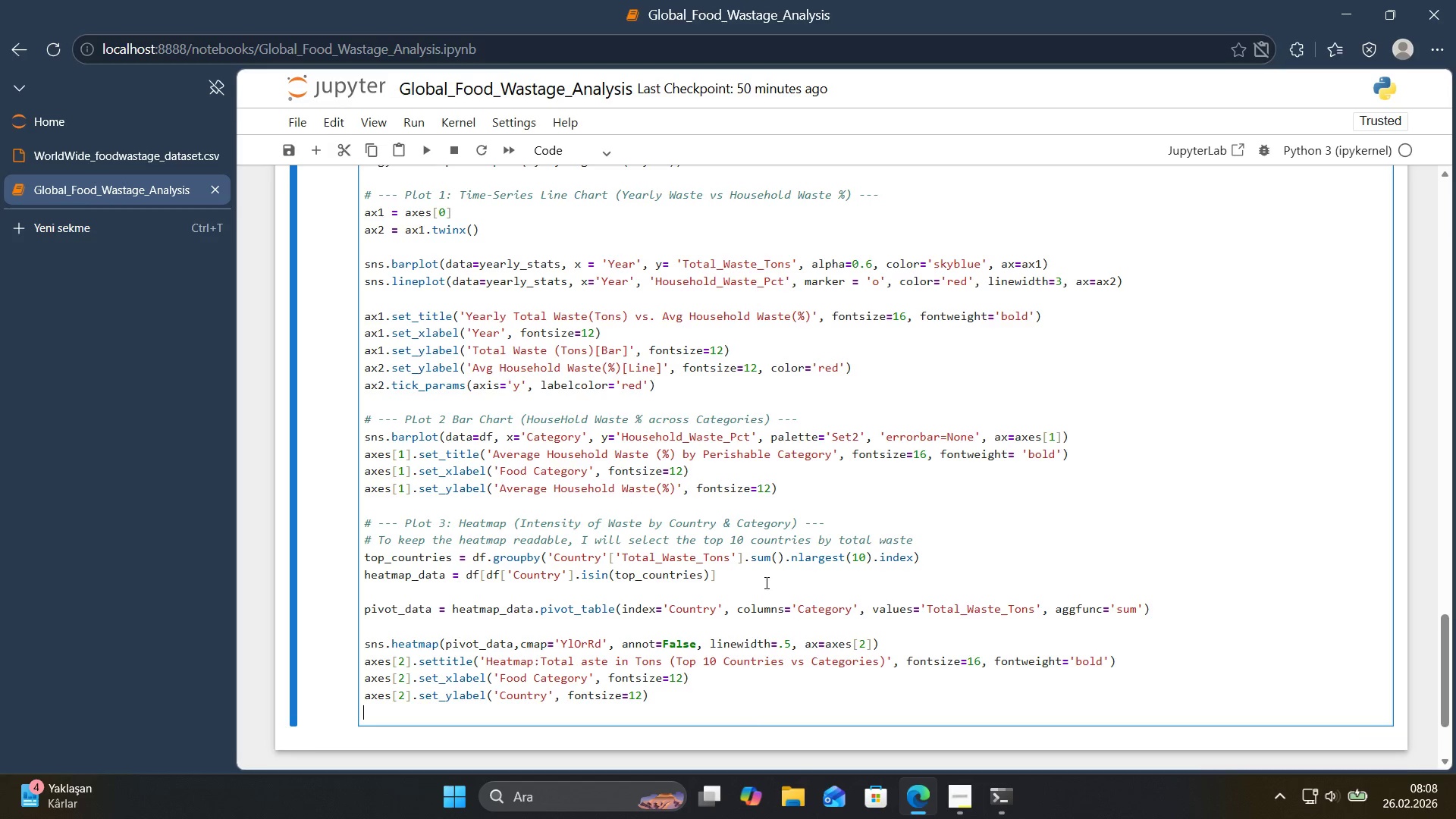 
key(Enter)
 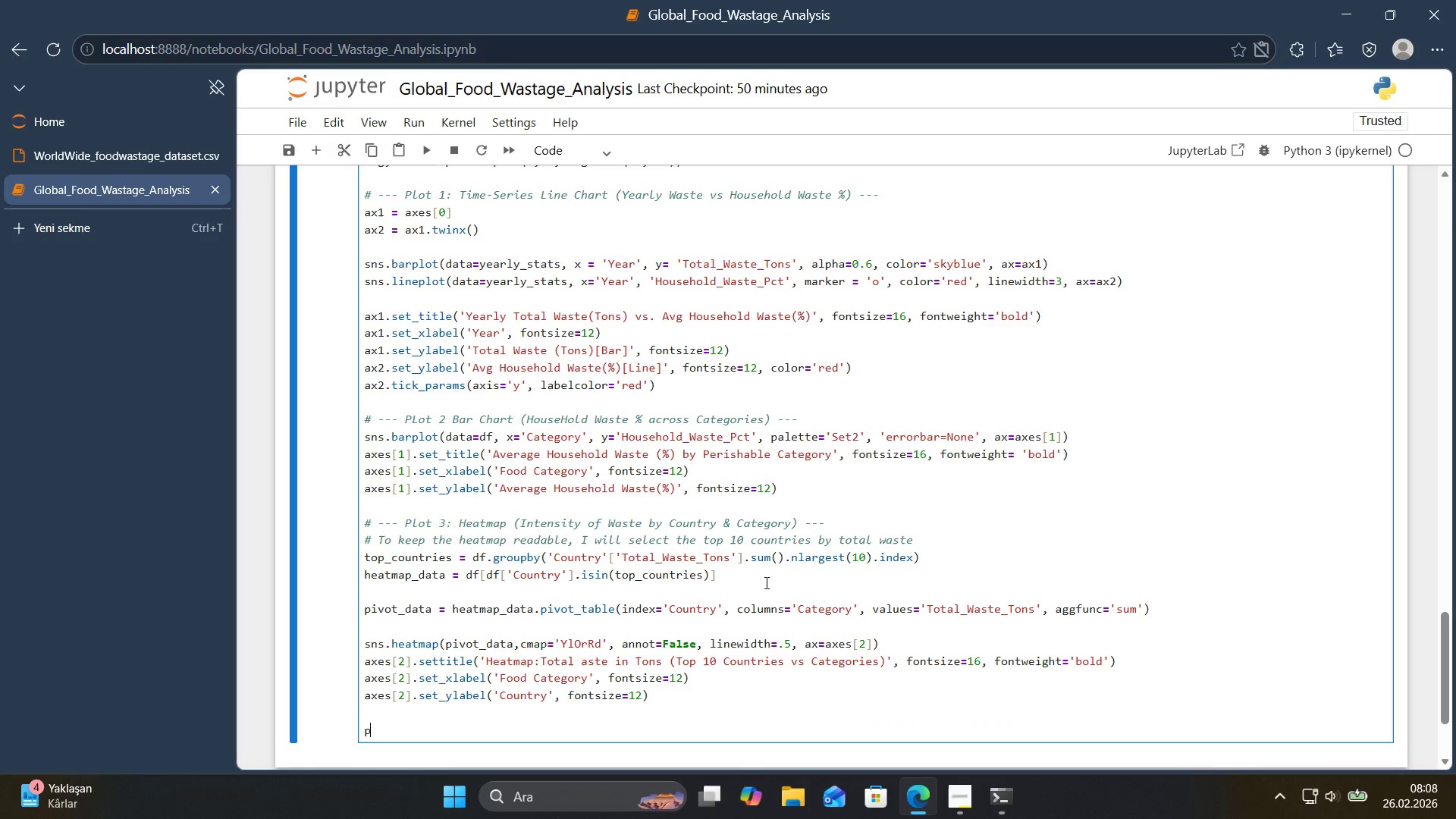 
type(plt.th)
key(Backspace)
type('ght_layout*()
 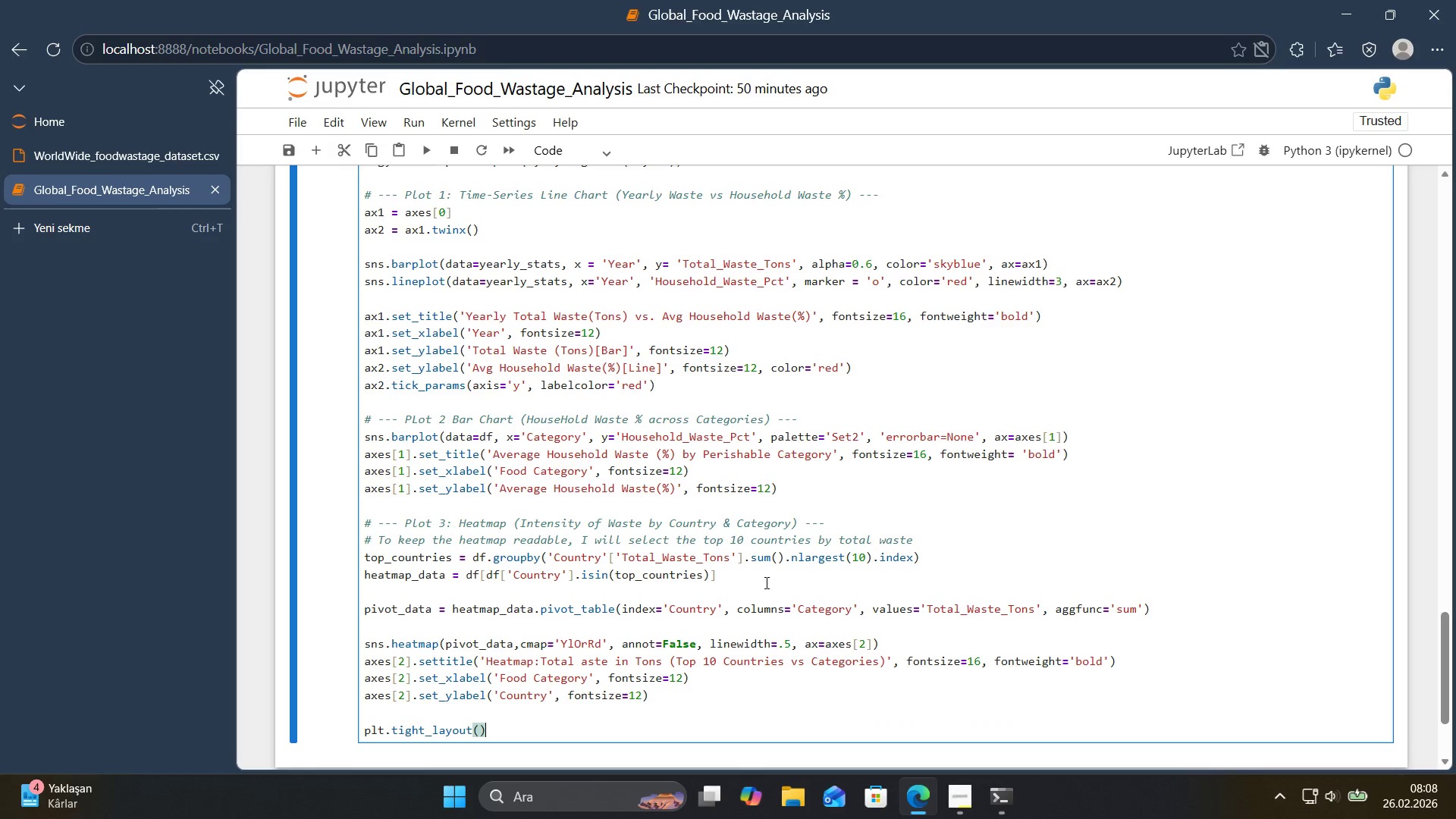 
 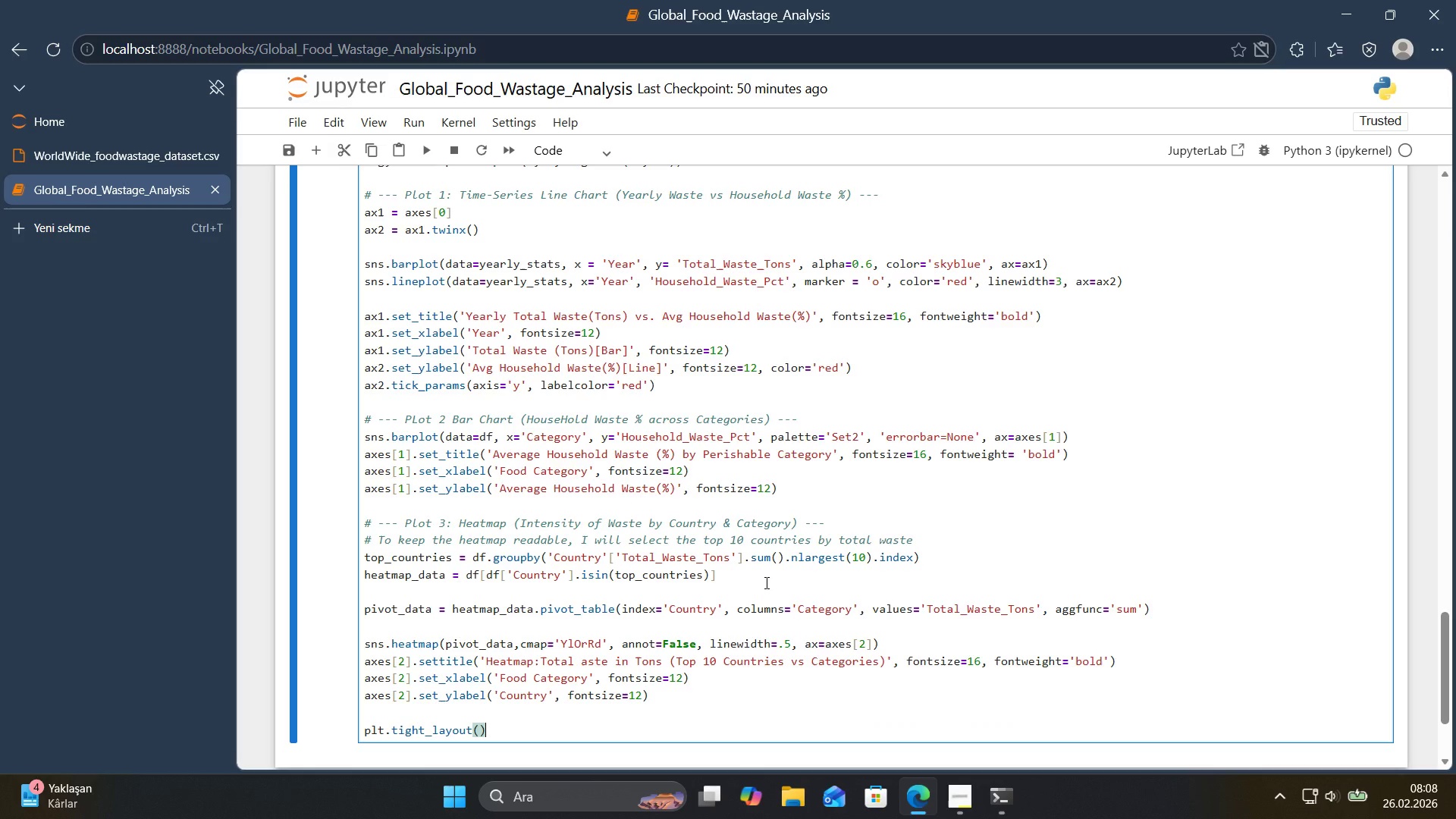 
key(ArrowRight)
 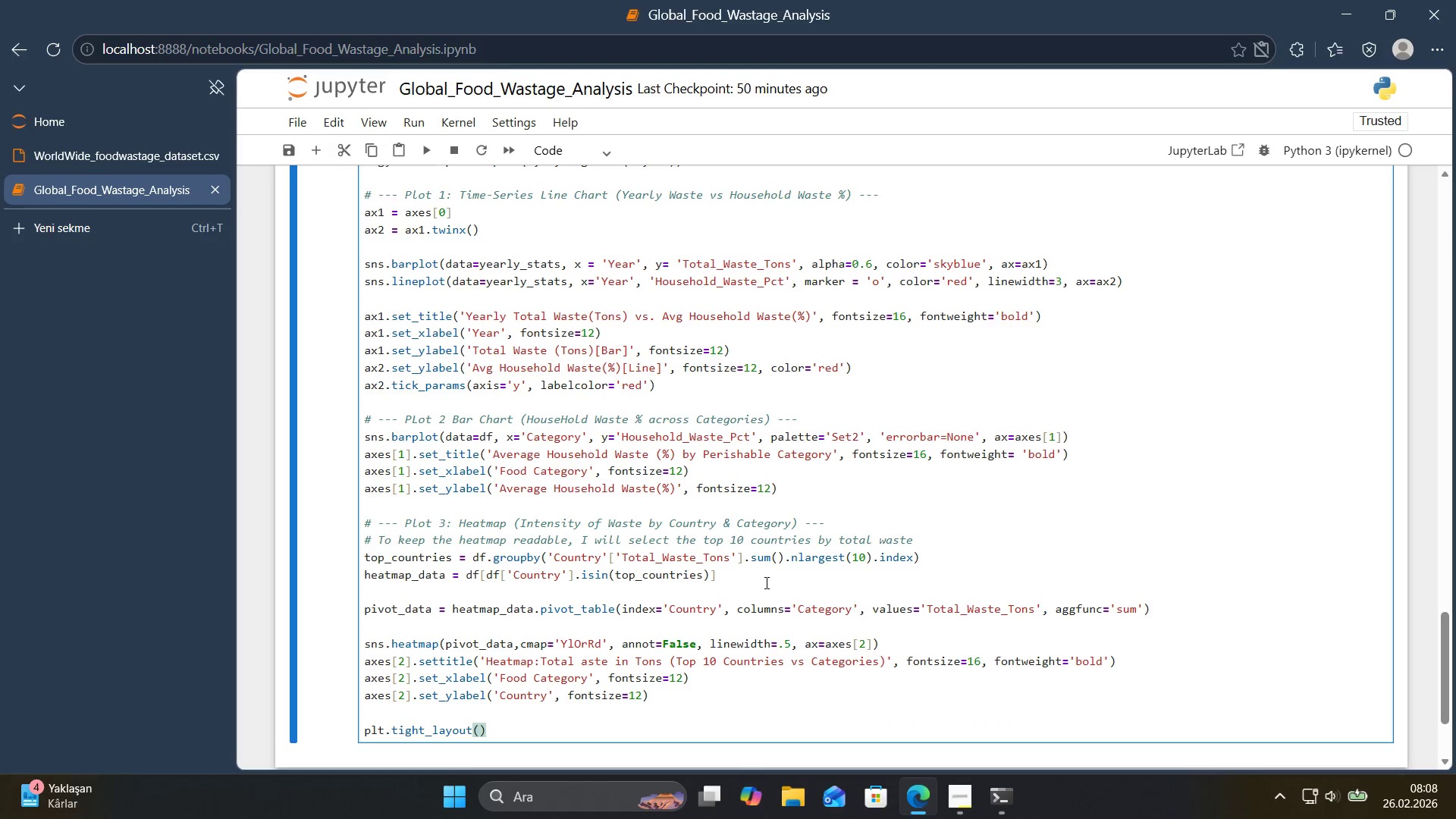 
key(Enter)
 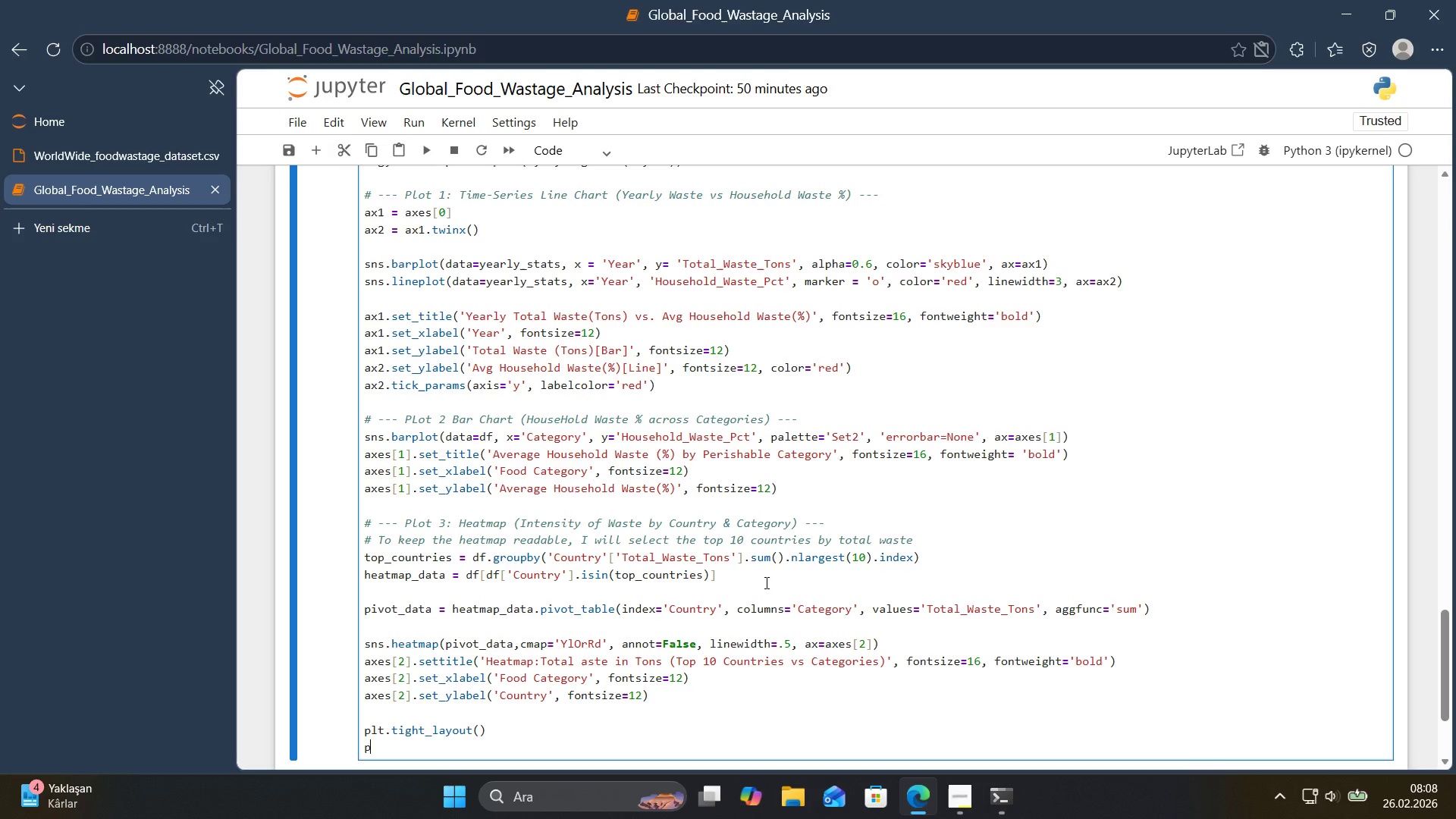 
type(plt.showw*()
 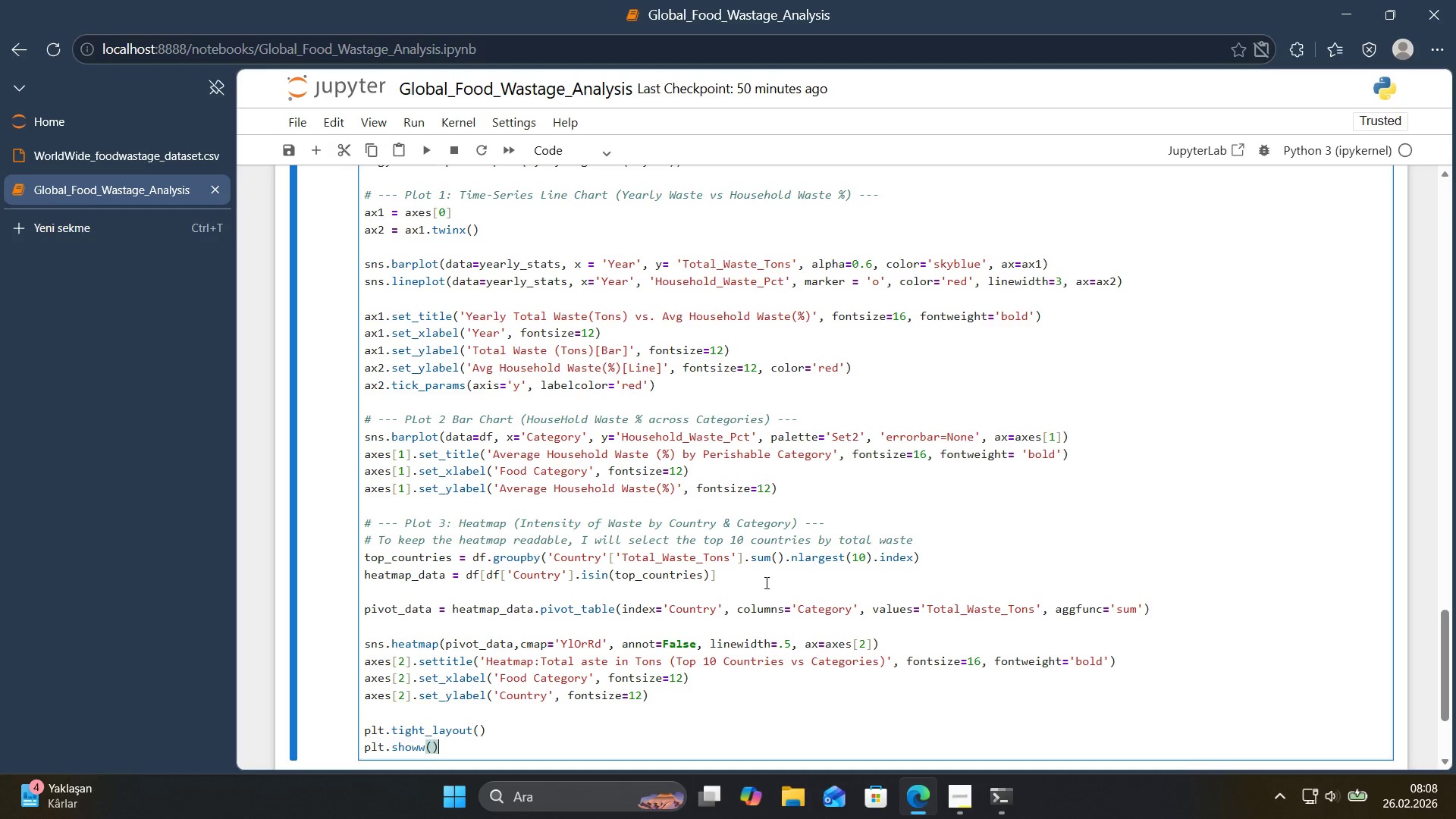 
scroll: coordinate [407, 748], scroll_direction: down, amount: 2.0
 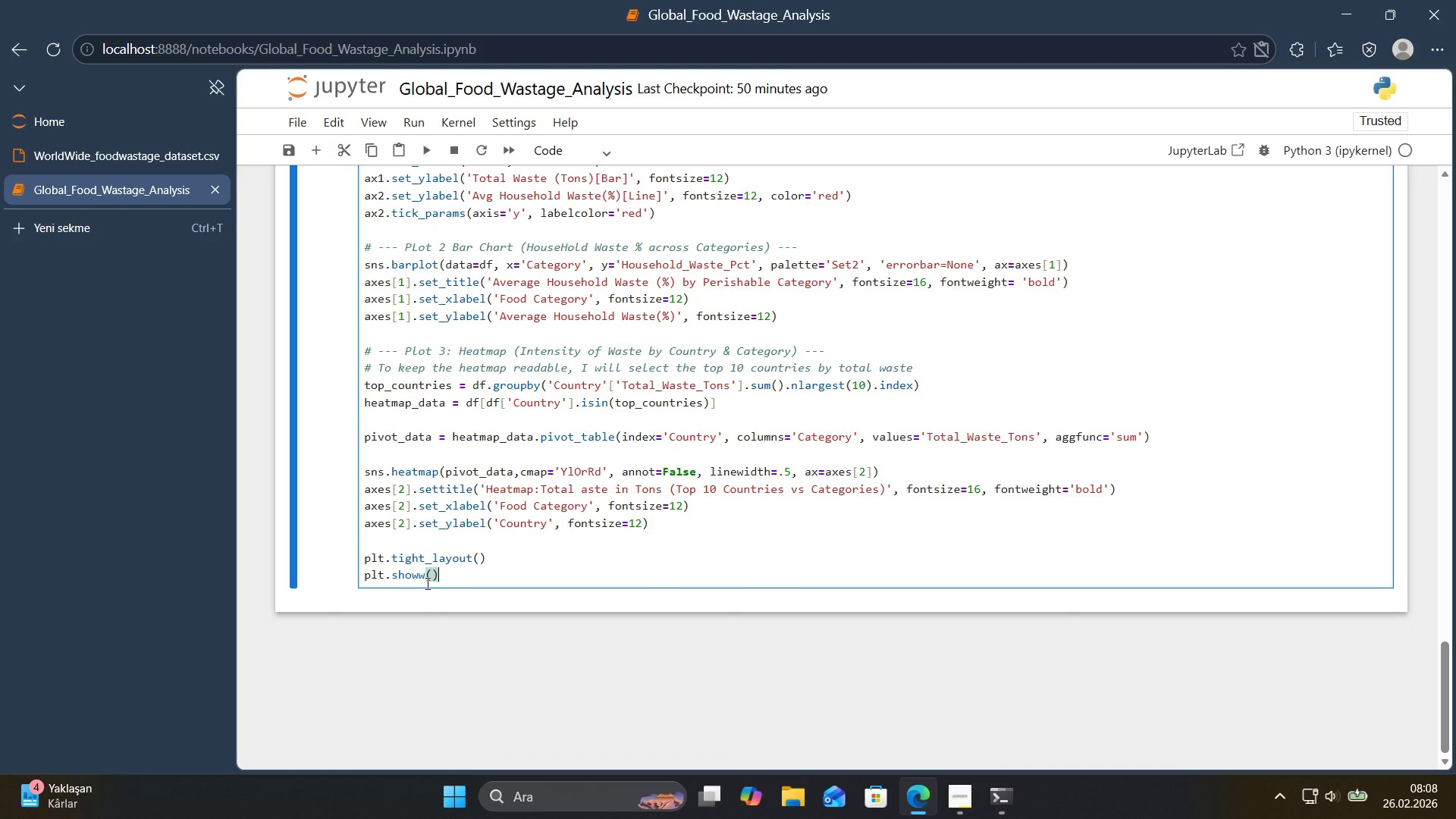 
left_click([426, 578])
 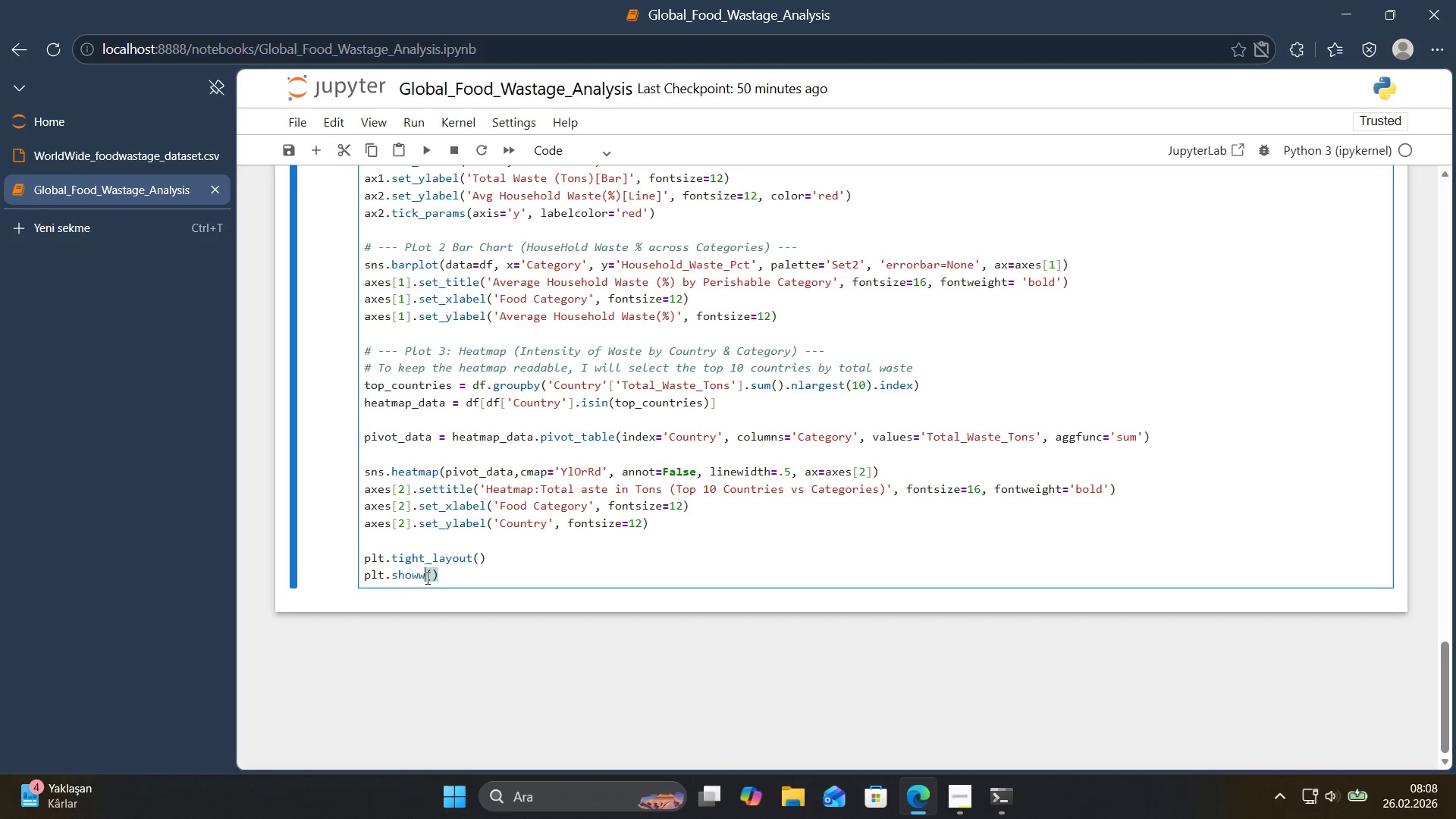 
key(Backspace)
 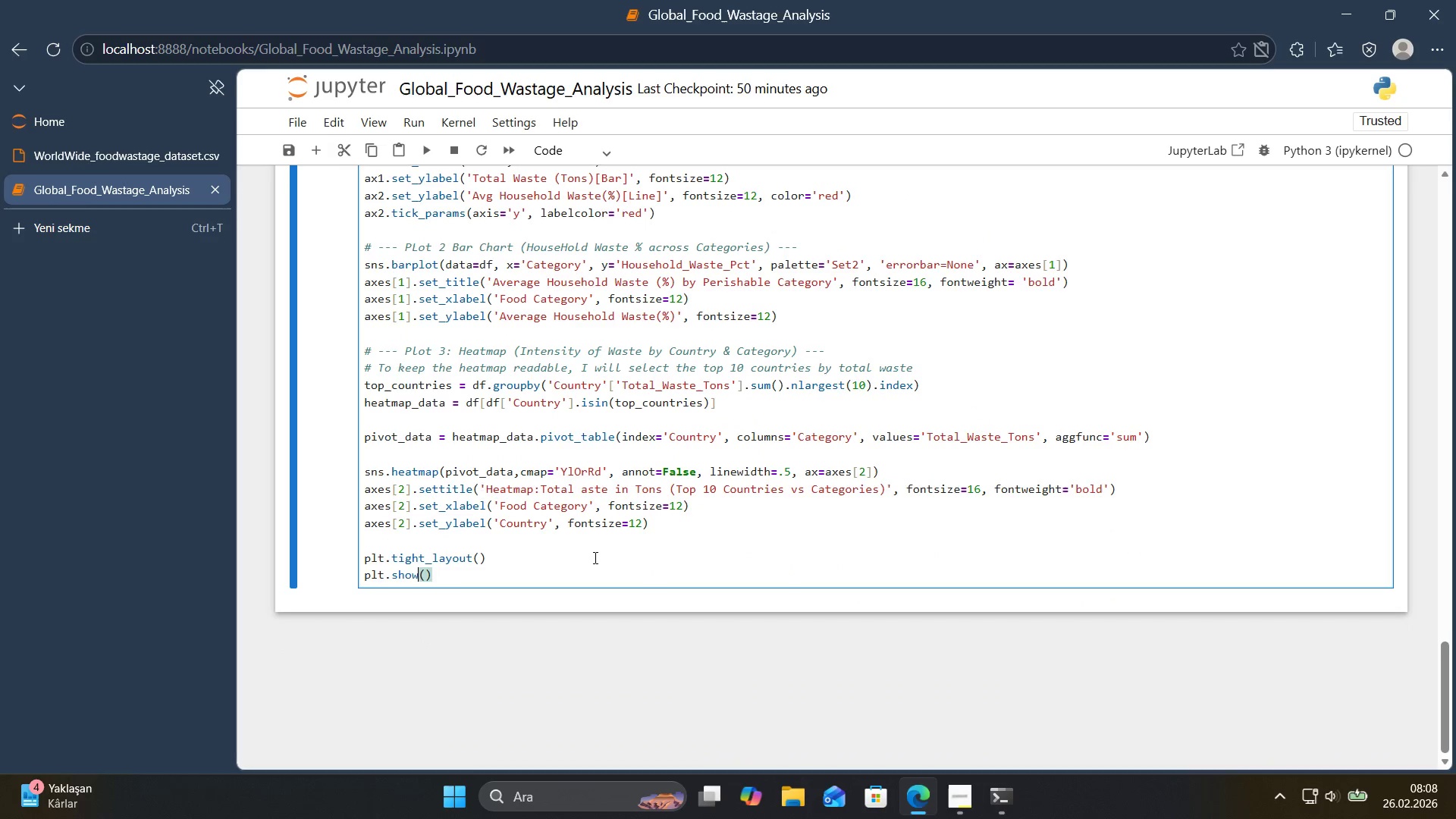 
left_click([594, 557])
 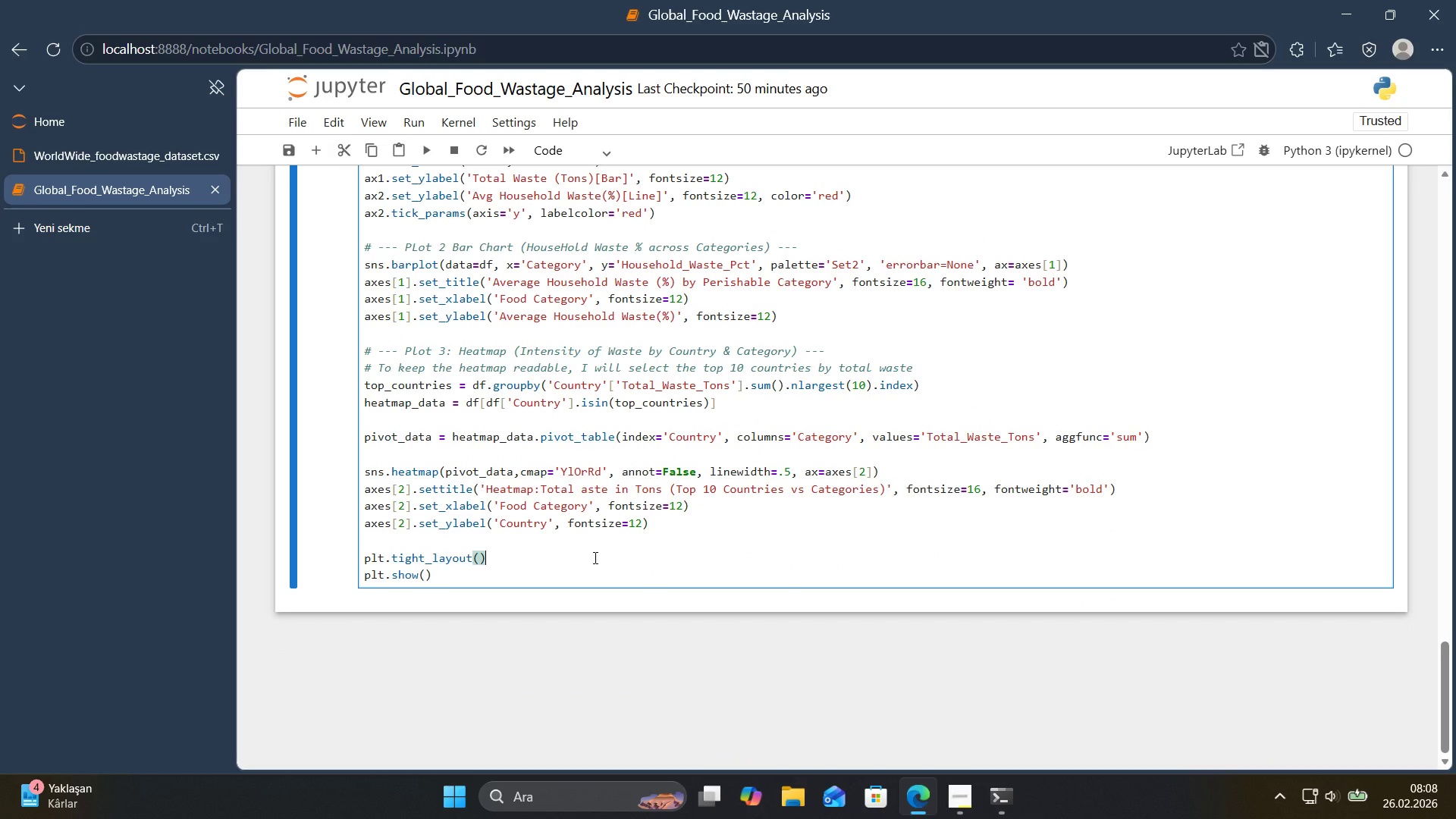 
key(Shift+Enter)
 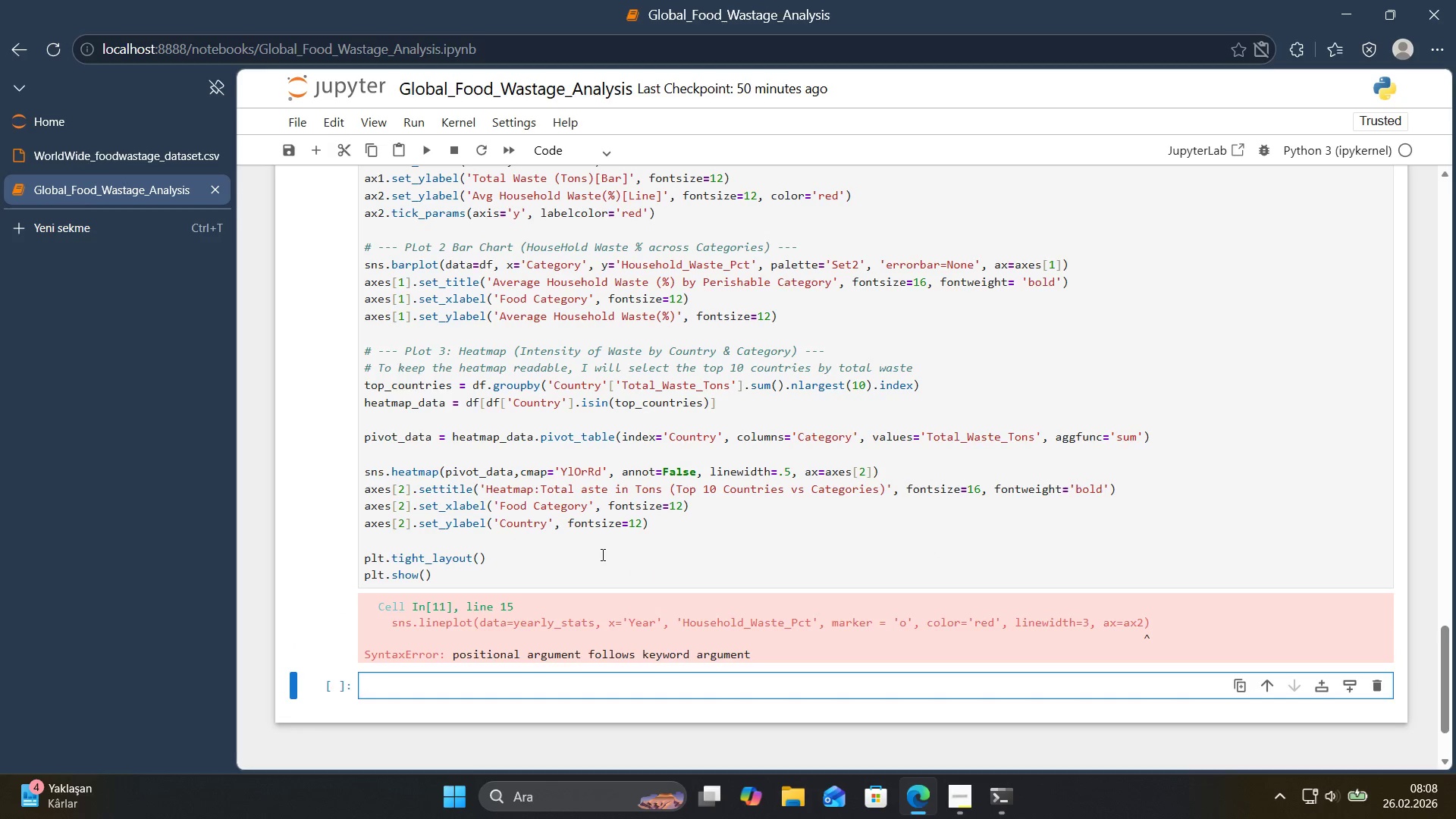 
scroll: coordinate [600, 554], scroll_direction: up, amount: 4.0
 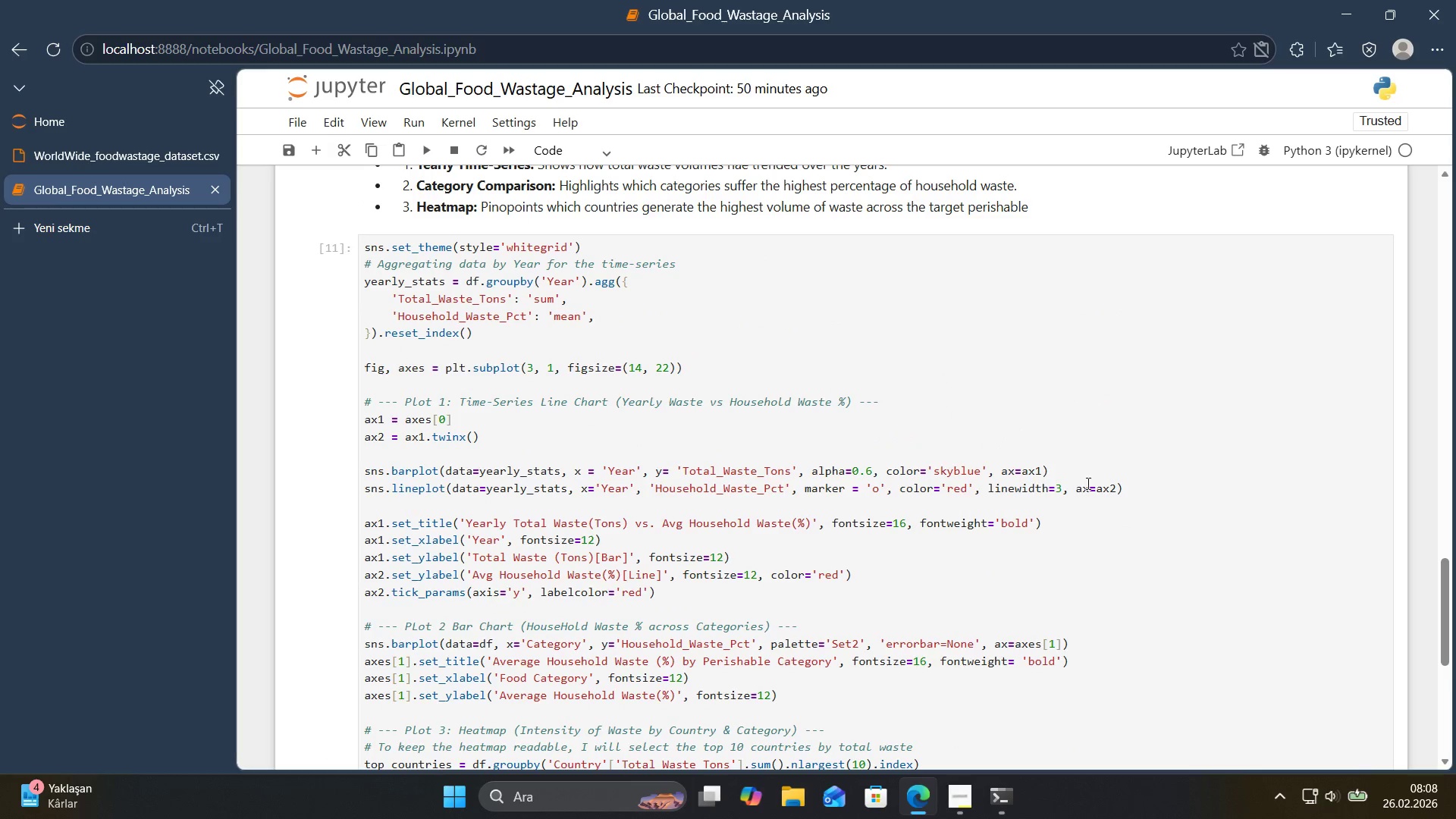 
left_click([1138, 491])
 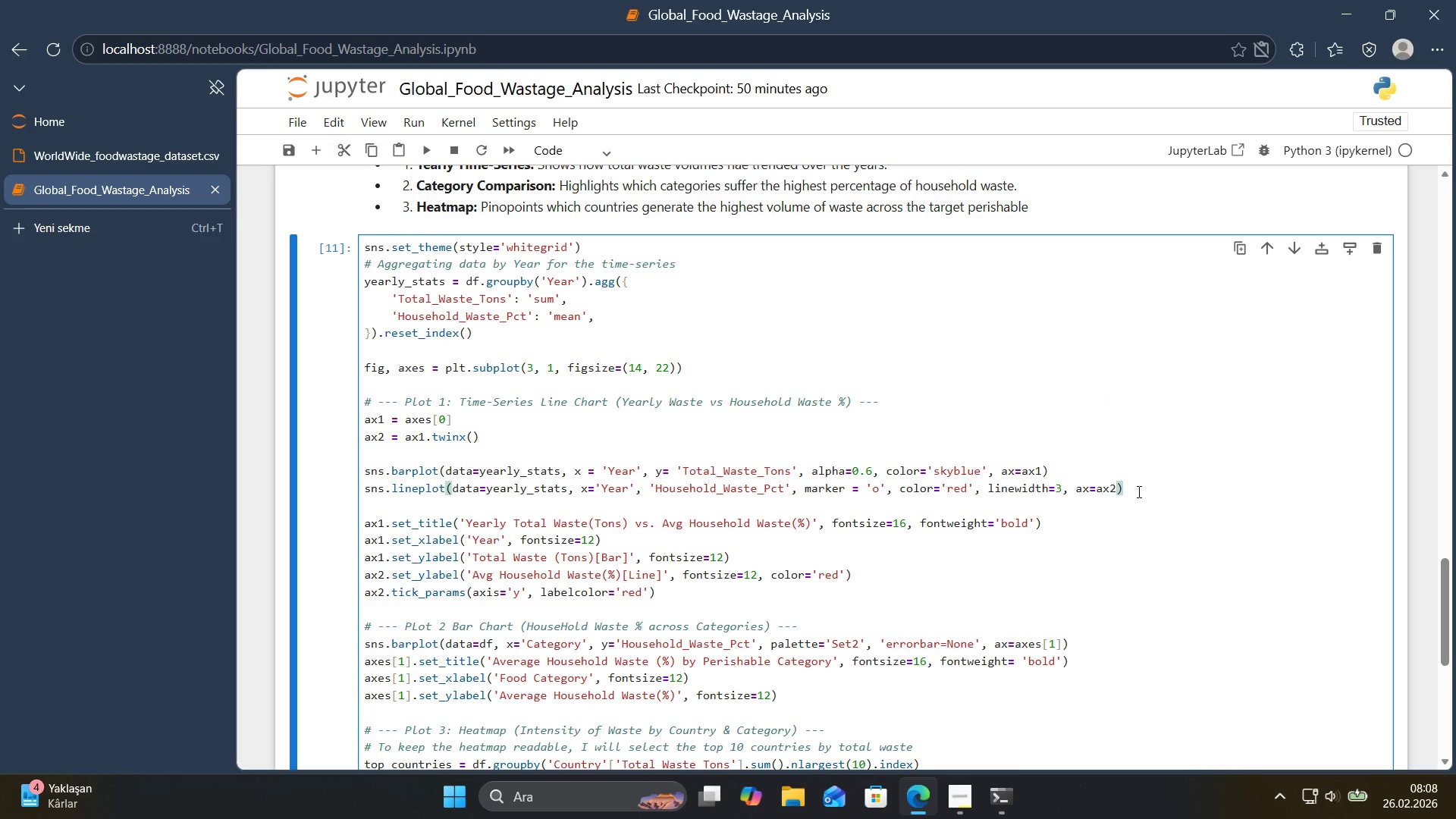 
scroll: coordinate [1134, 493], scroll_direction: down, amount: 5.0
 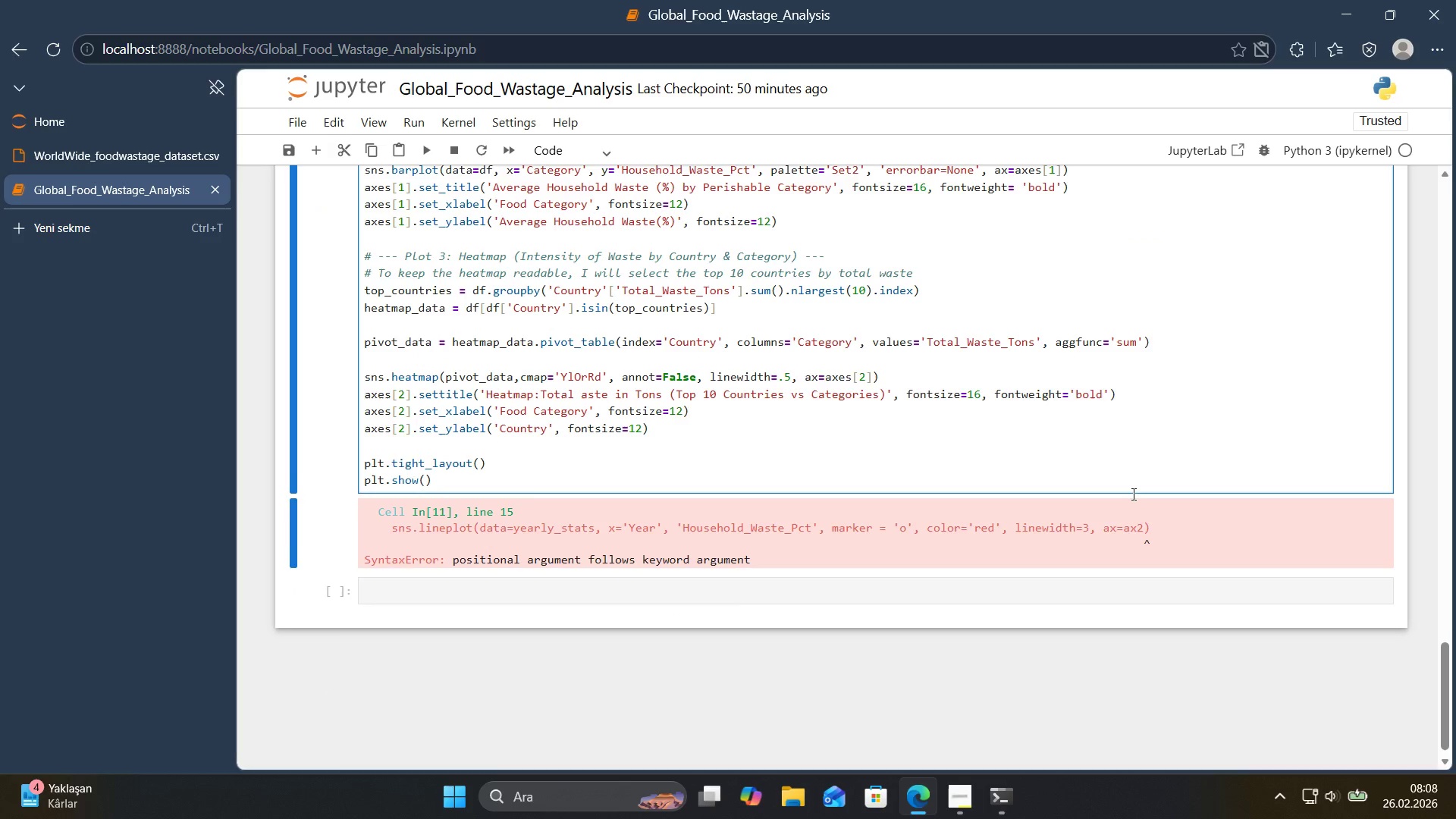 
scroll: coordinate [1131, 494], scroll_direction: up, amount: 3.0
 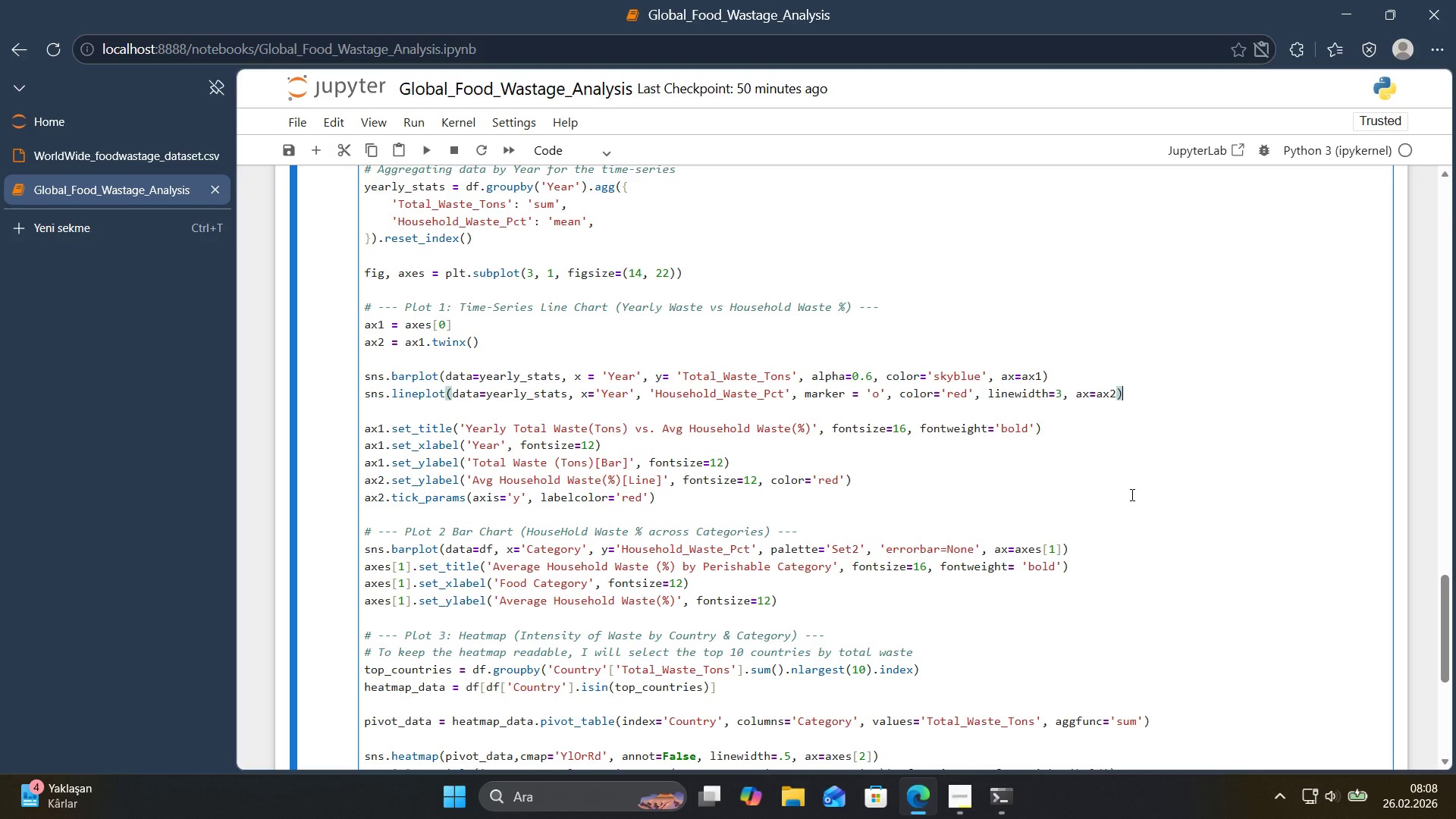 
wait(11.41)
 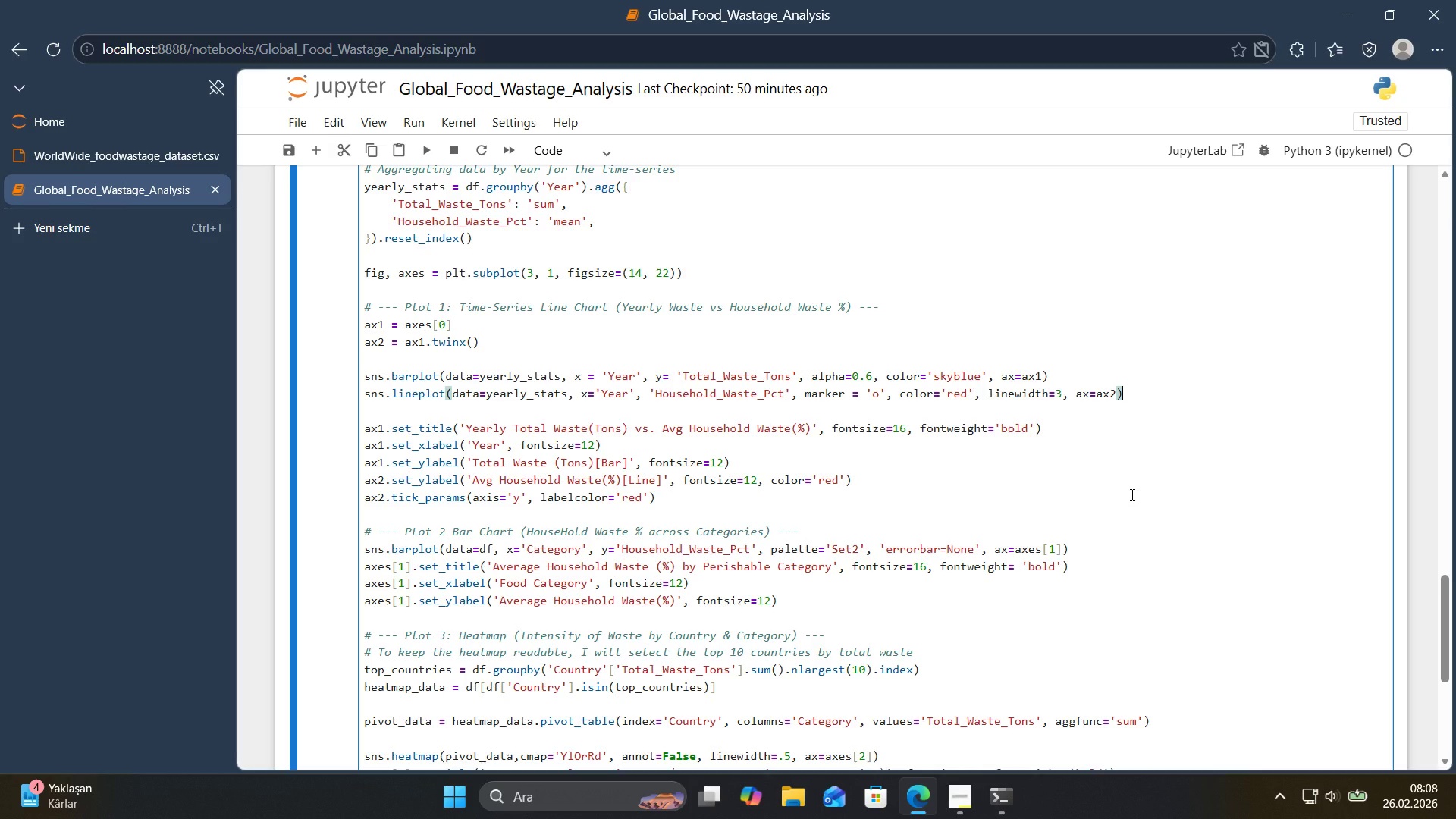 
scroll: coordinate [1014, 422], scroll_direction: down, amount: 4.0
 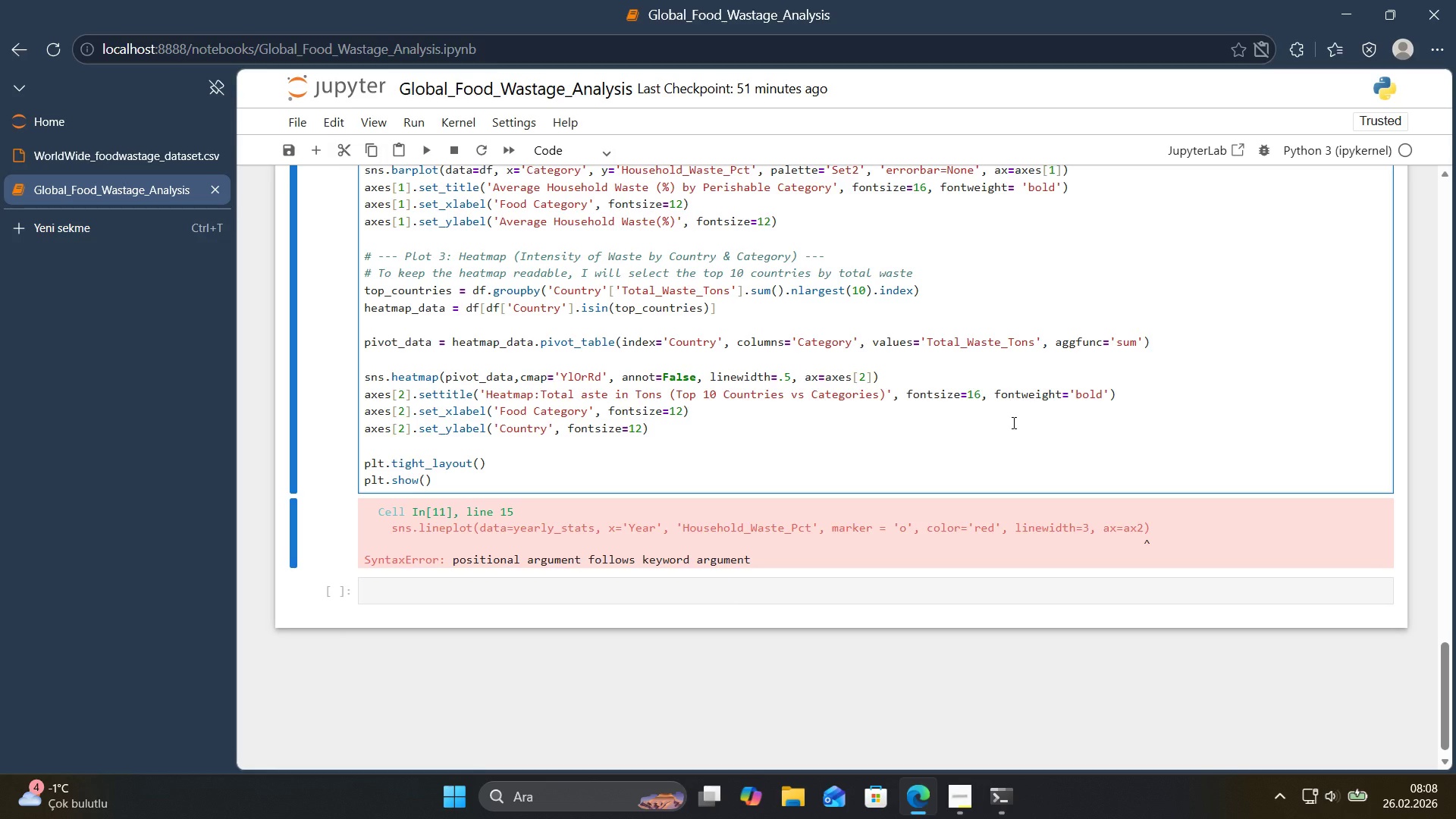 
scroll: coordinate [1012, 422], scroll_direction: up, amount: 3.0
 